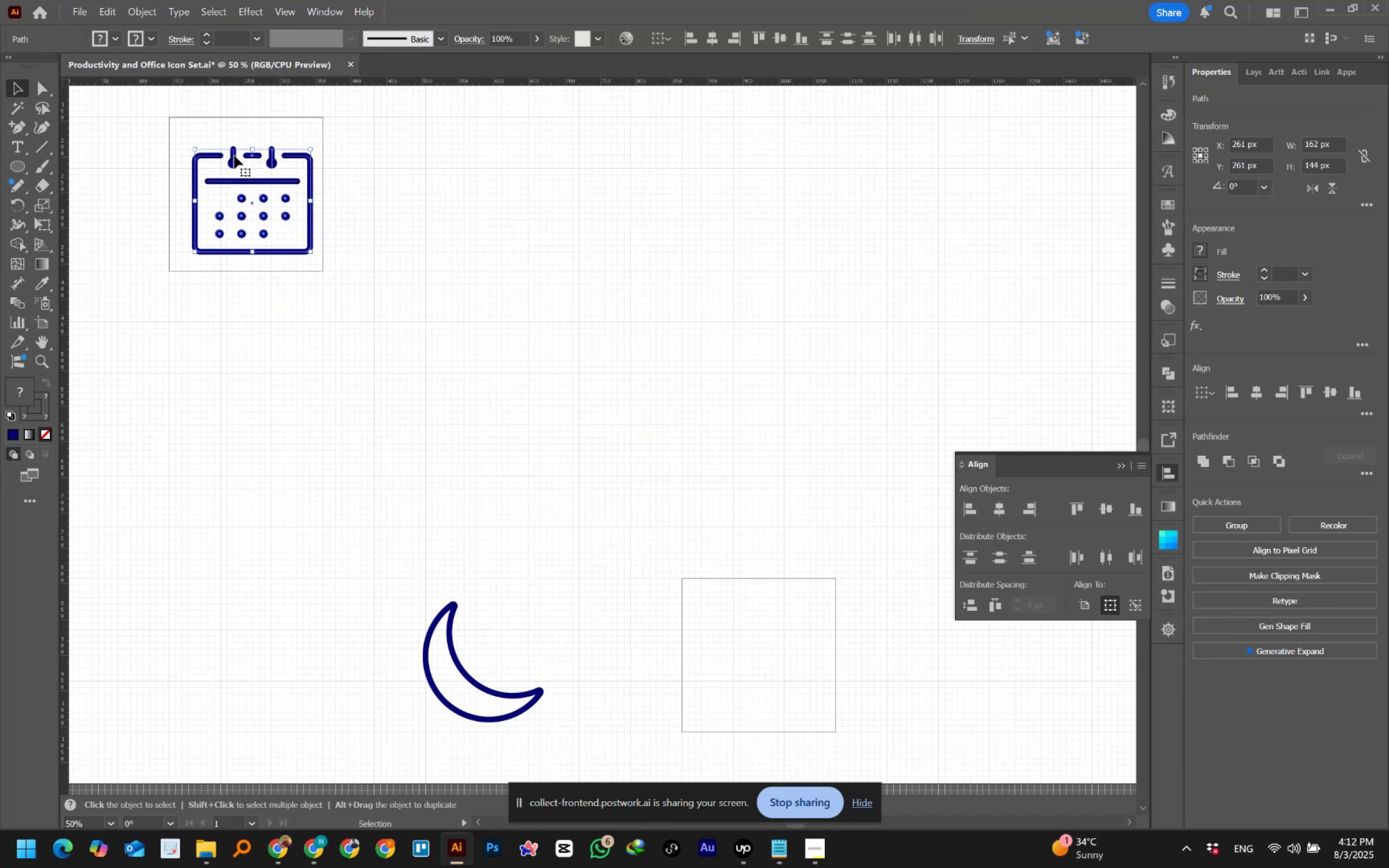 
scroll: coordinate [231, 133], scroll_direction: up, amount: 3.0
 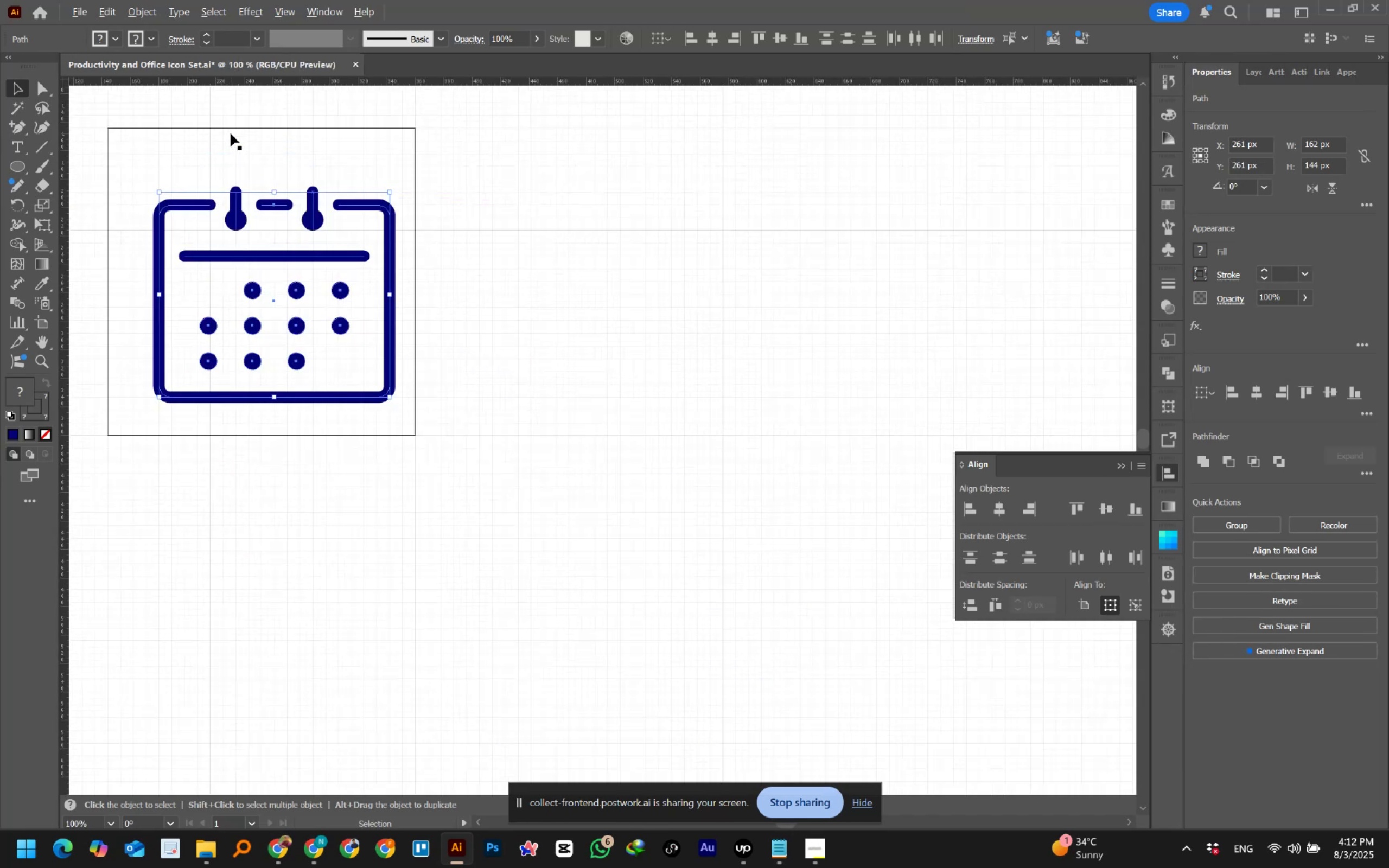 
hold_key(key=AltLeft, duration=0.65)
 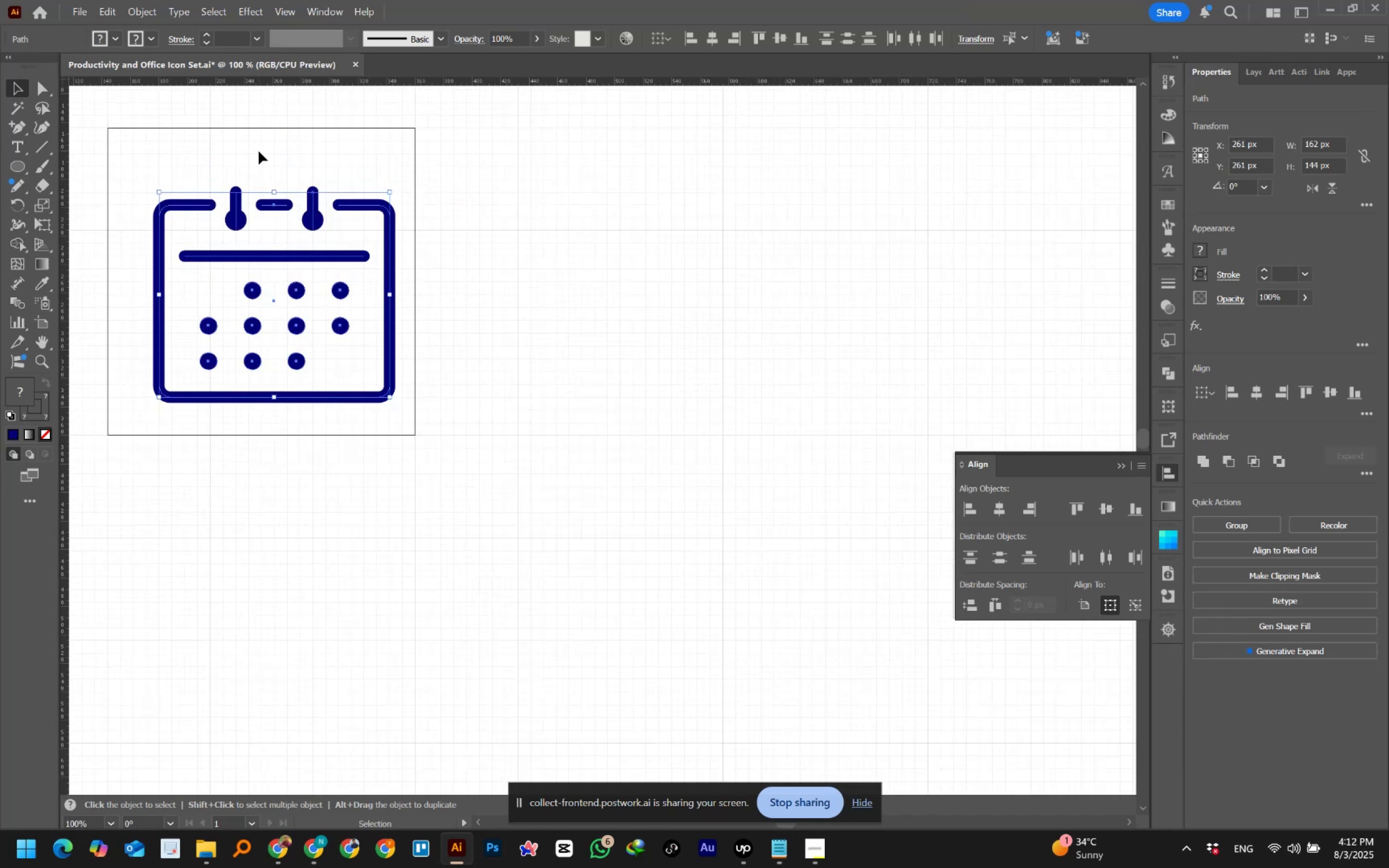 
hold_key(key=Space, duration=0.72)
 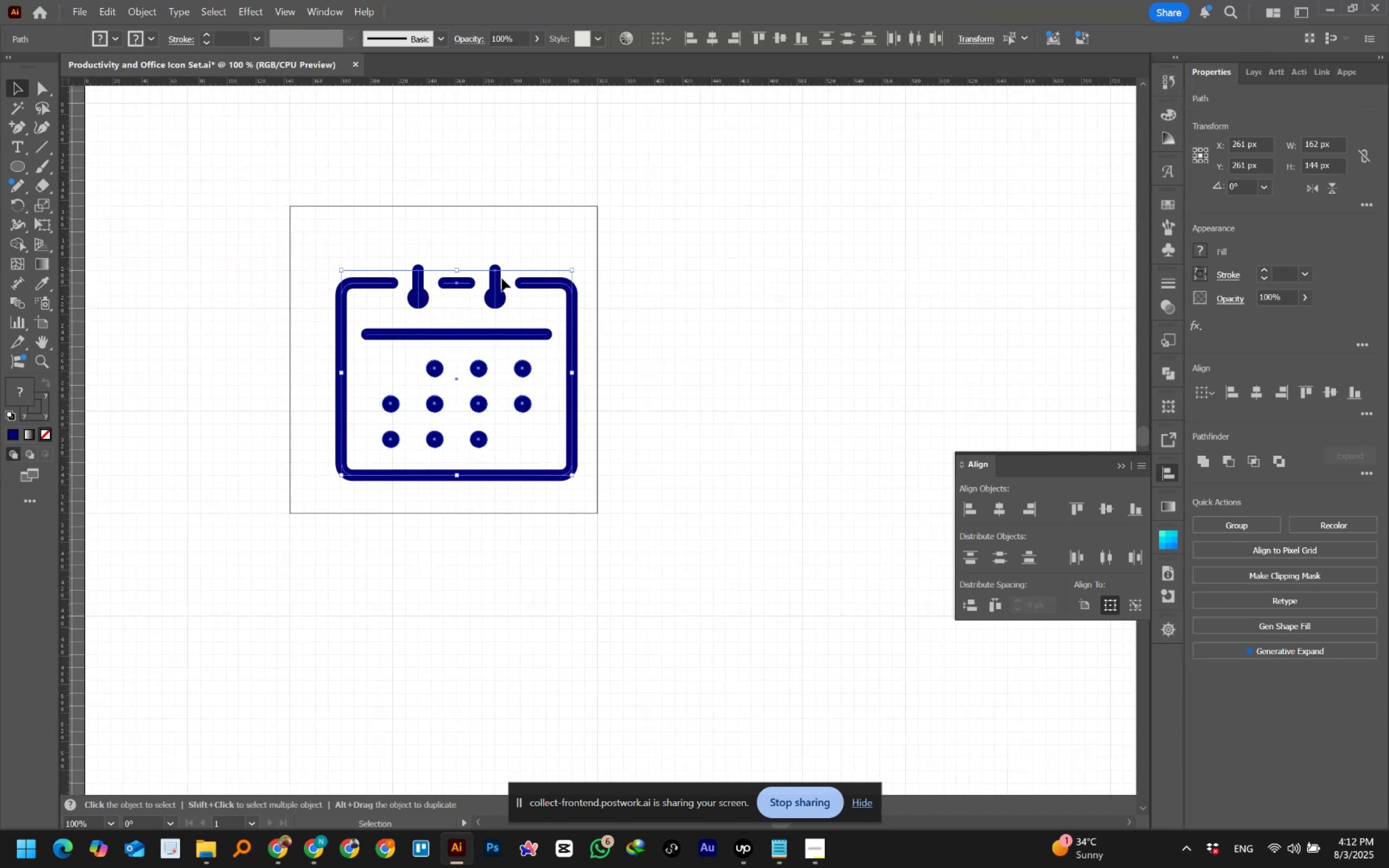 
left_click_drag(start_coordinate=[295, 169], to_coordinate=[477, 247])
 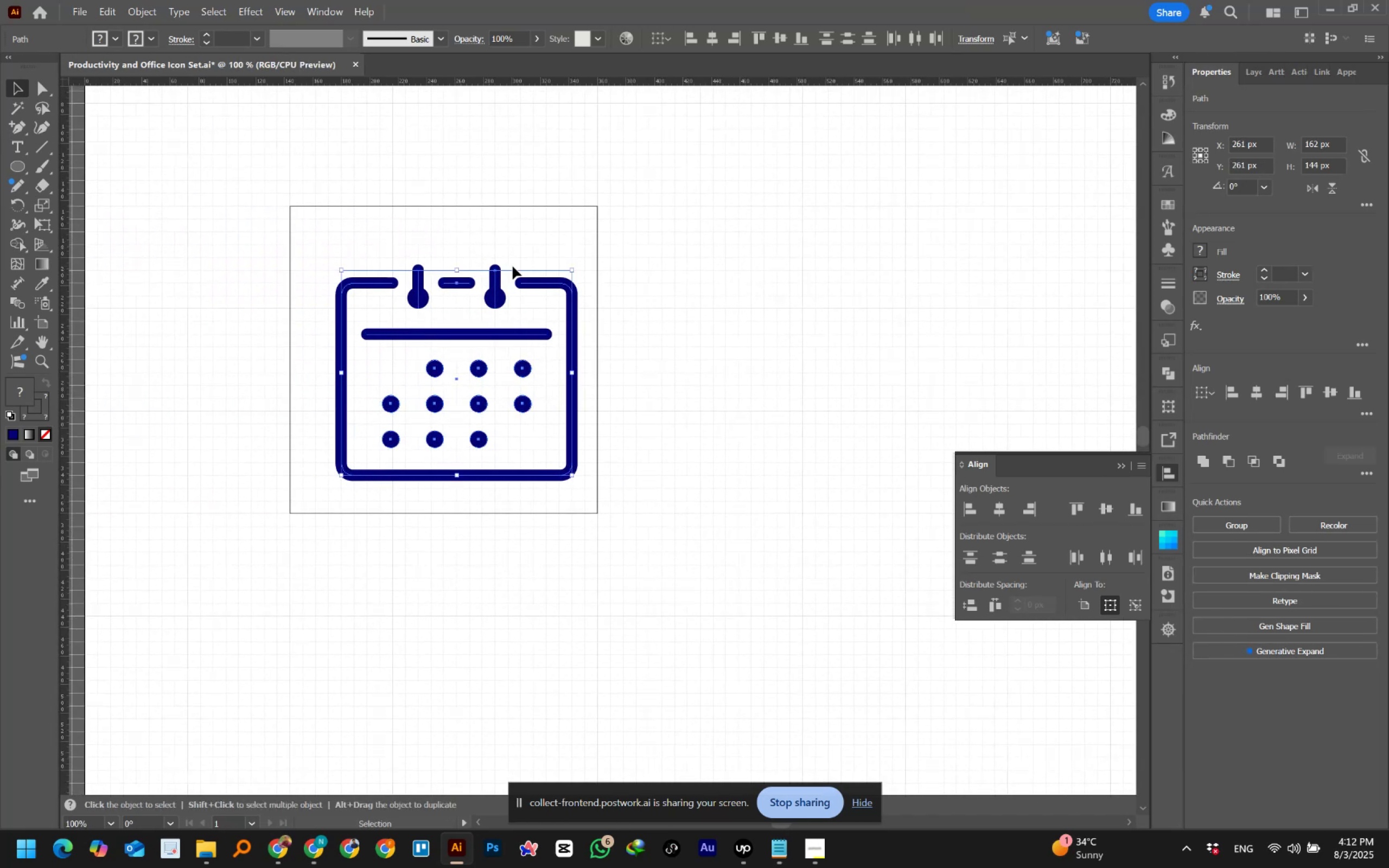 
left_click([510, 244])
 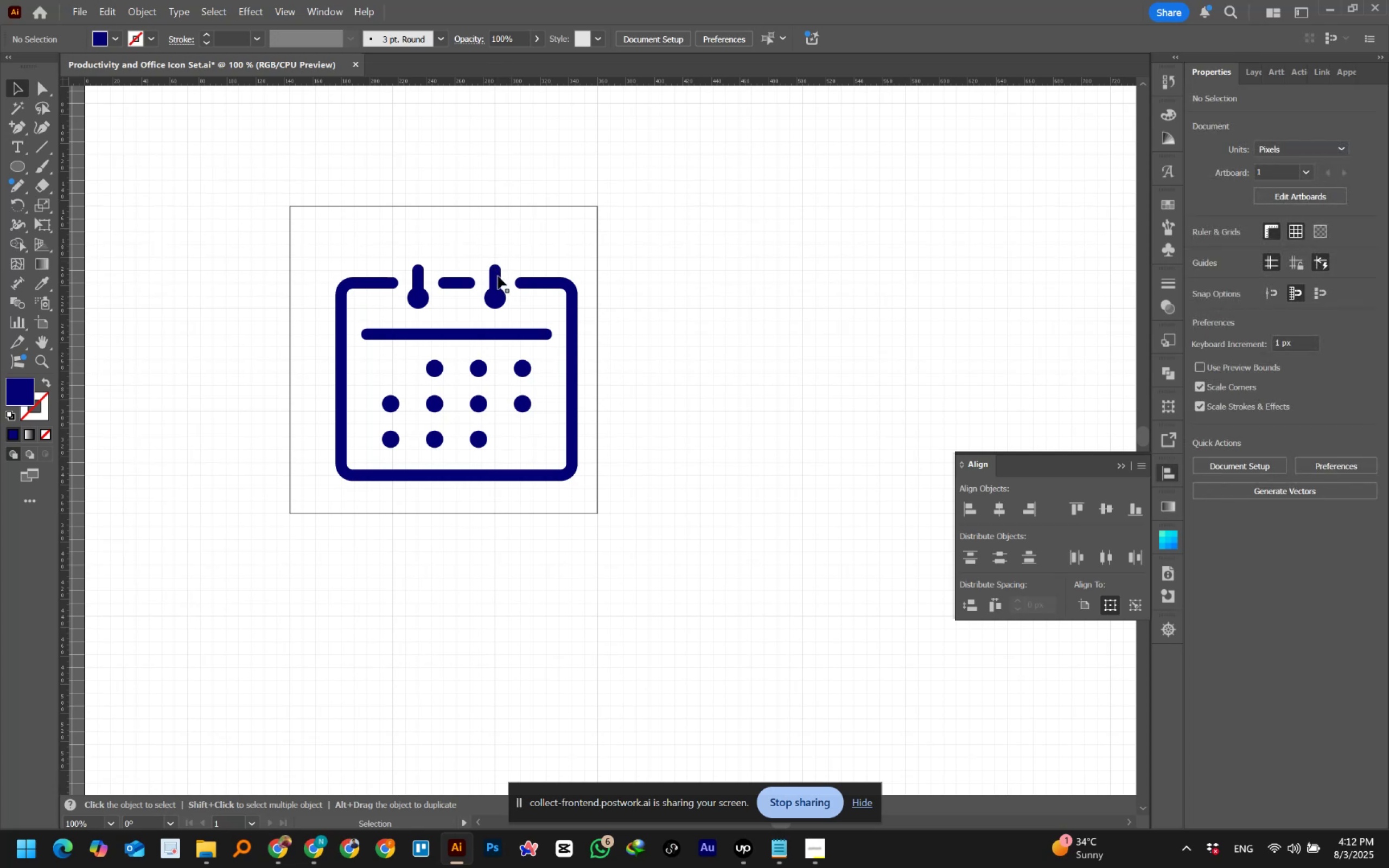 
left_click([498, 276])
 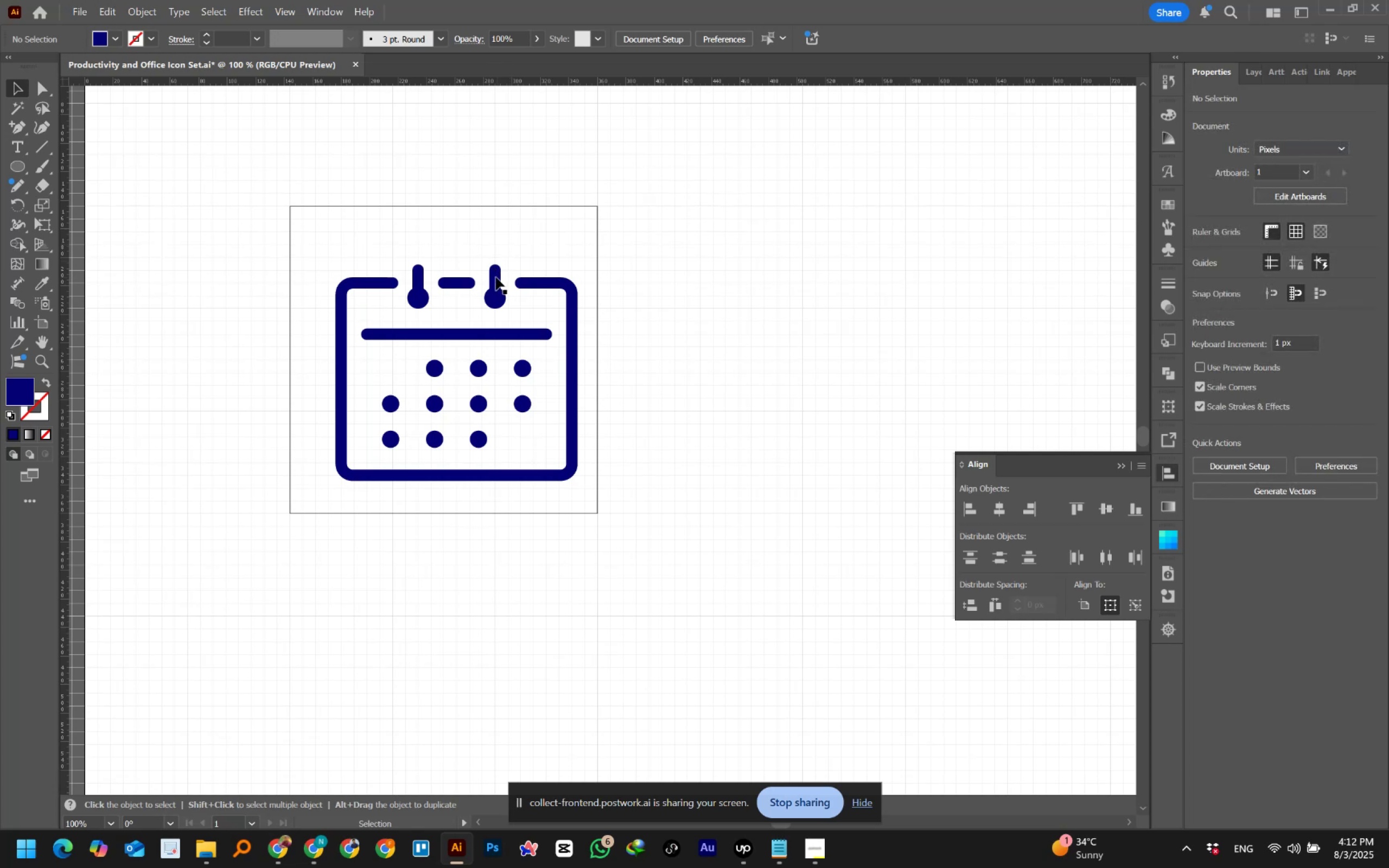 
left_click_drag(start_coordinate=[494, 277], to_coordinate=[563, 243])
 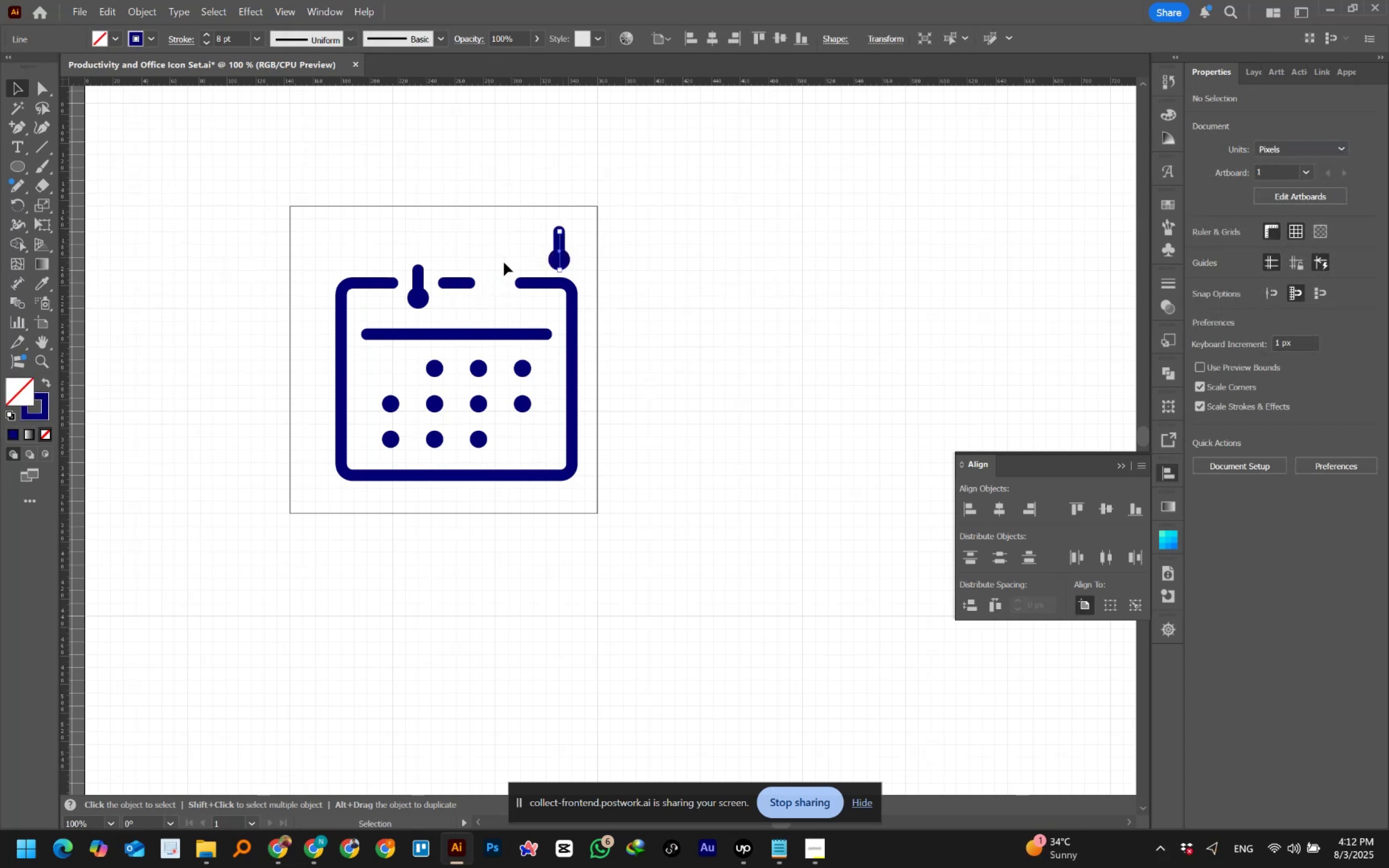 
left_click_drag(start_coordinate=[484, 250], to_coordinate=[503, 279])
 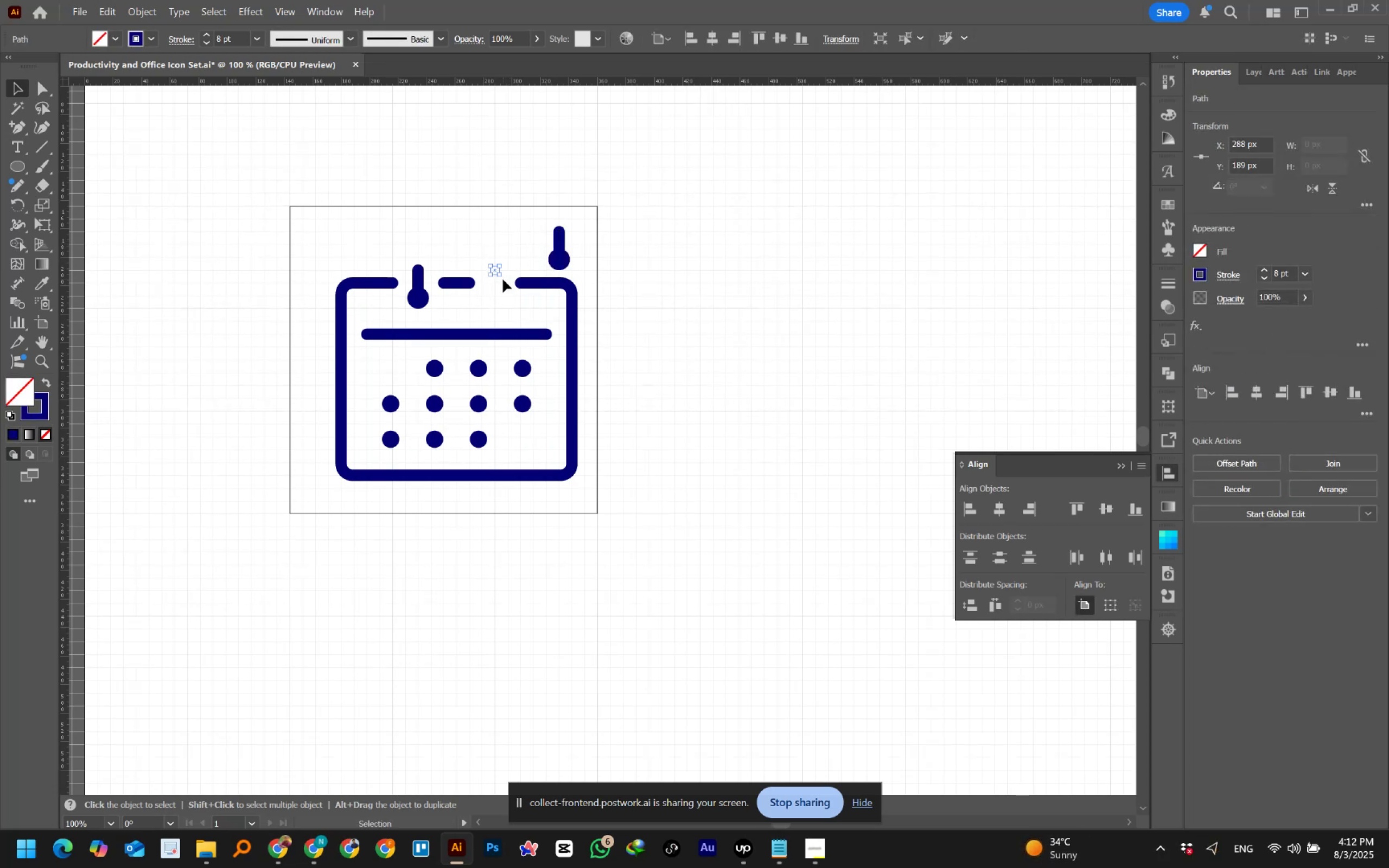 
key(Control+Z)
 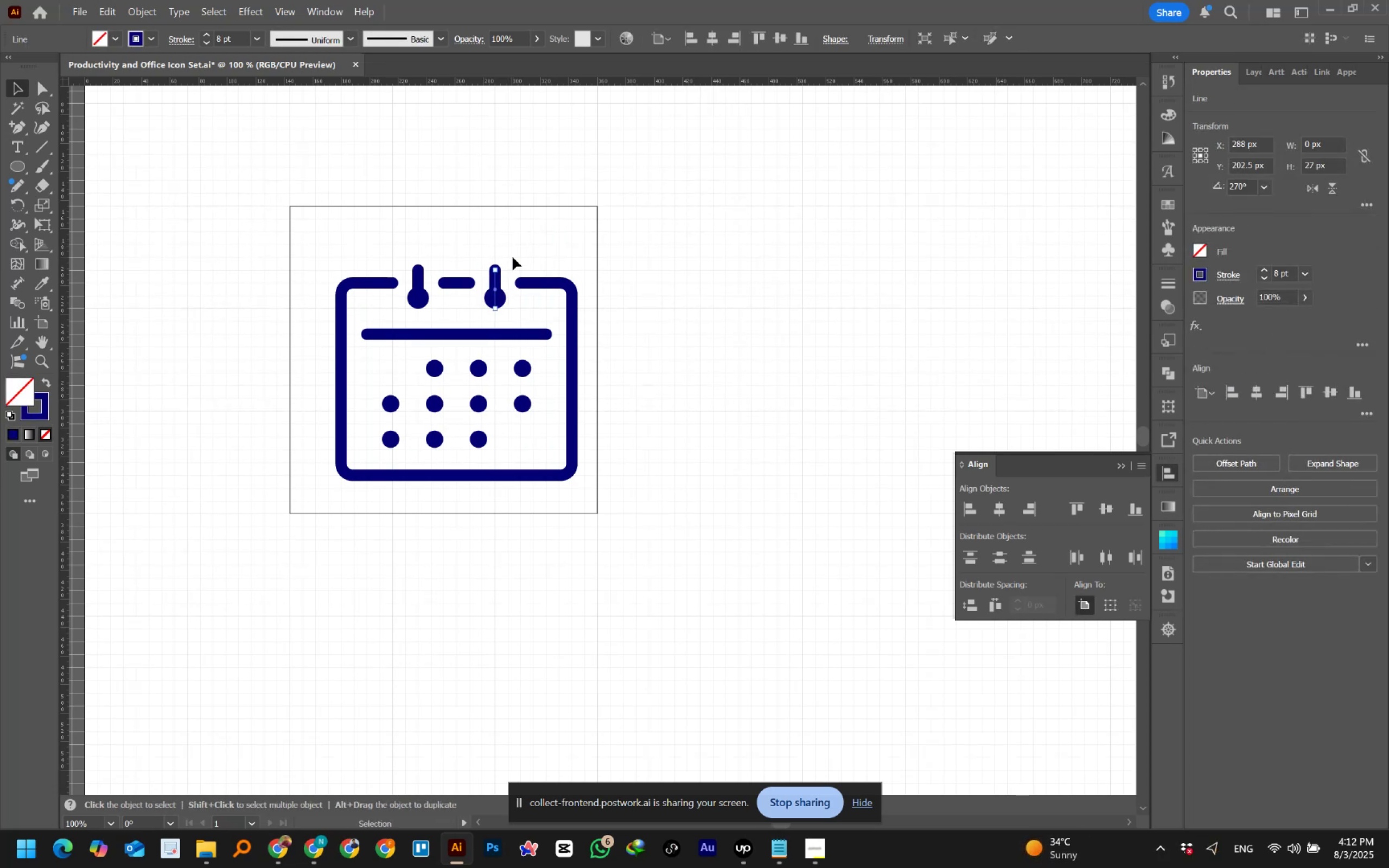 
left_click([508, 269])
 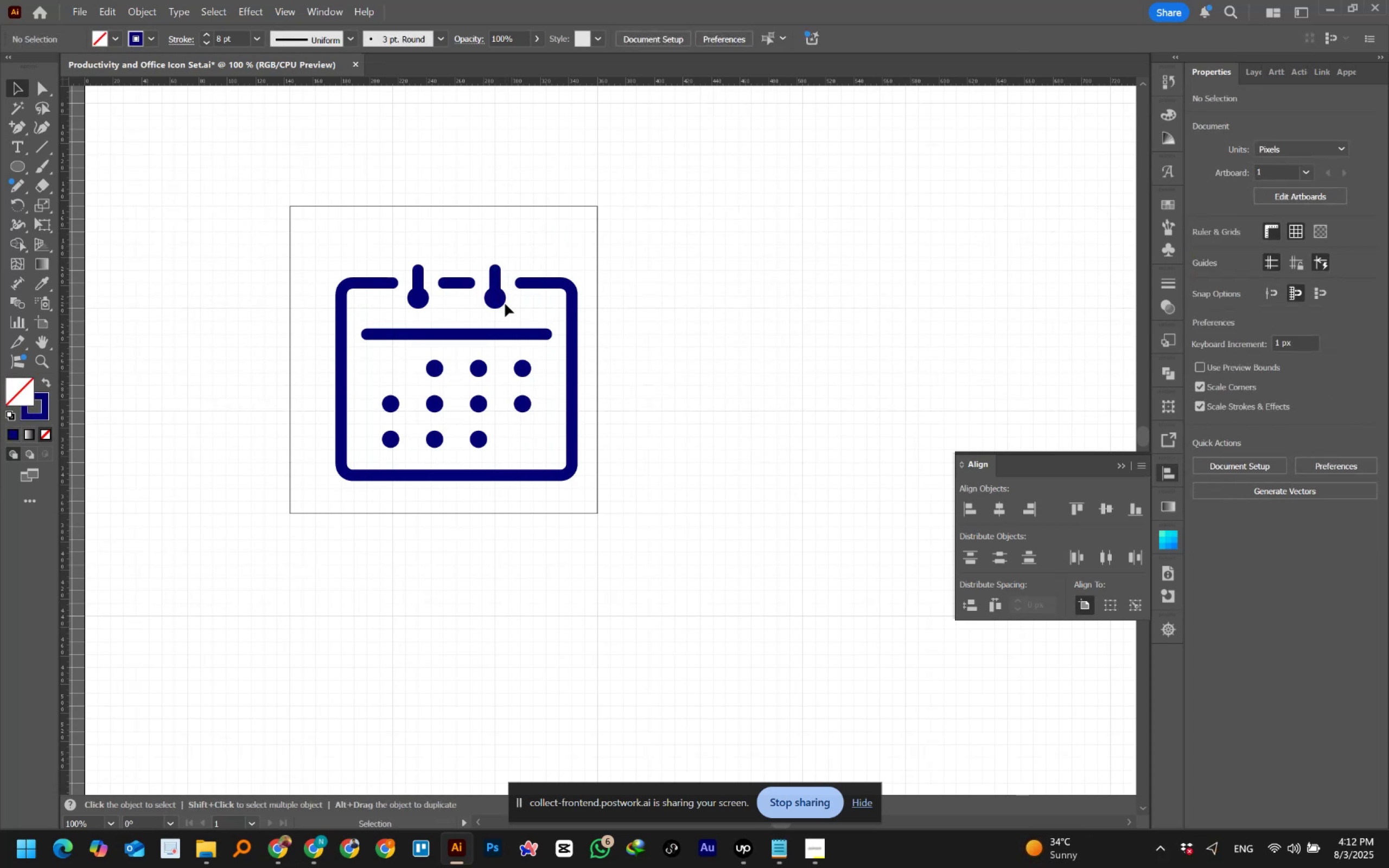 
left_click_drag(start_coordinate=[506, 312], to_coordinate=[483, 291])
 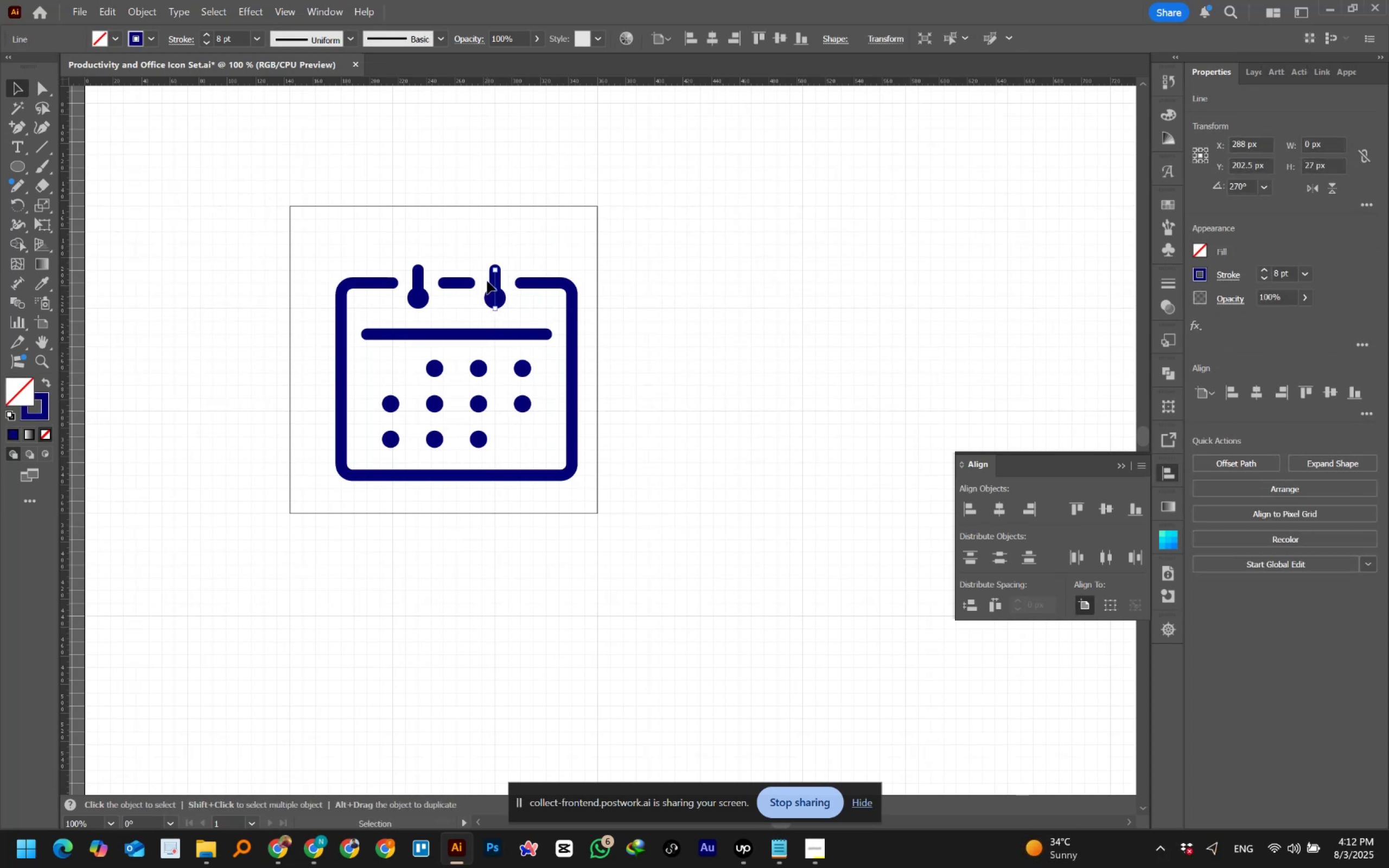 
hold_key(key=ShiftLeft, duration=0.35)
 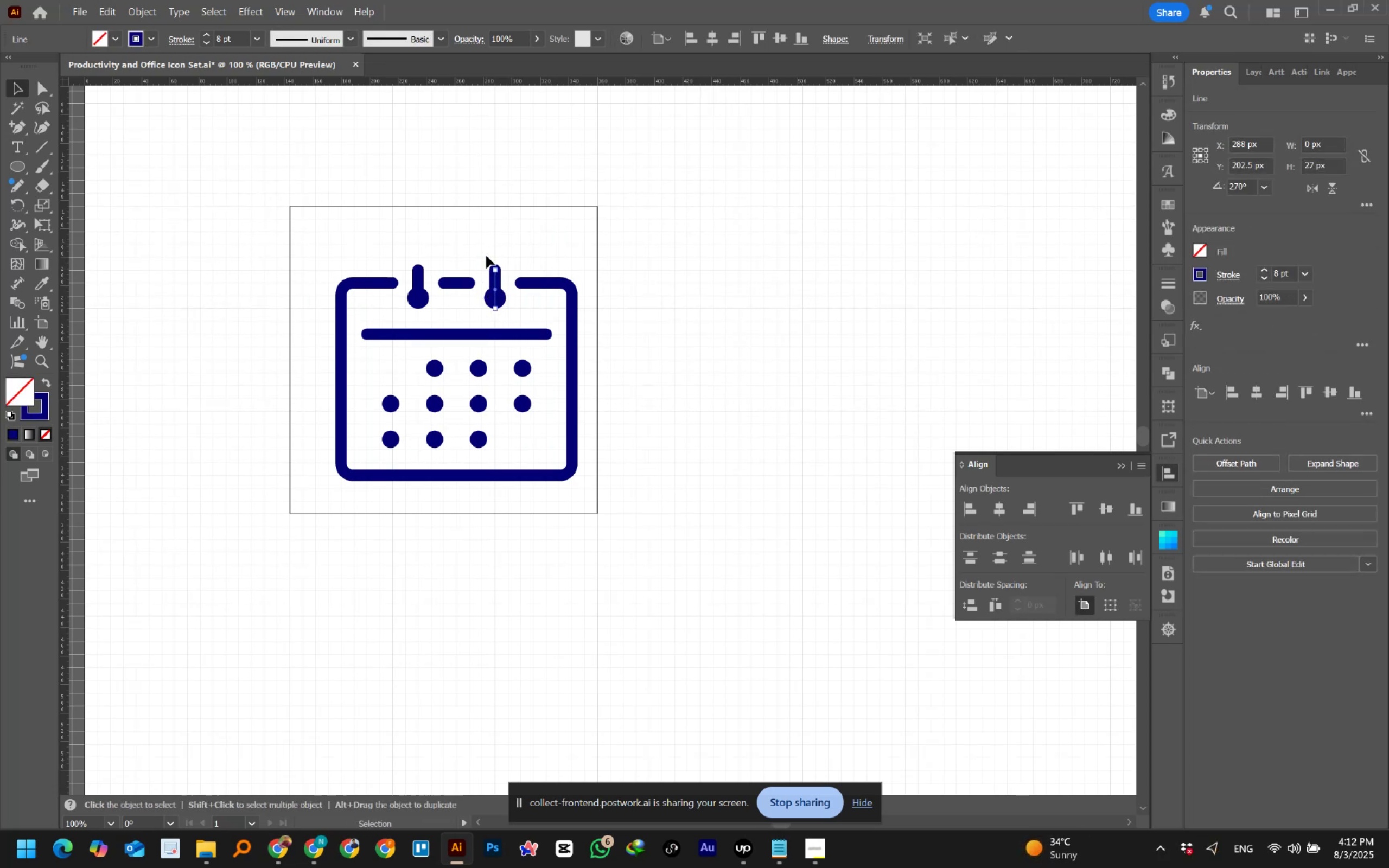 
hold_key(key=ShiftLeft, duration=1.5)
left_click_drag(start_coordinate=[478, 250], to_coordinate=[483, 254])
 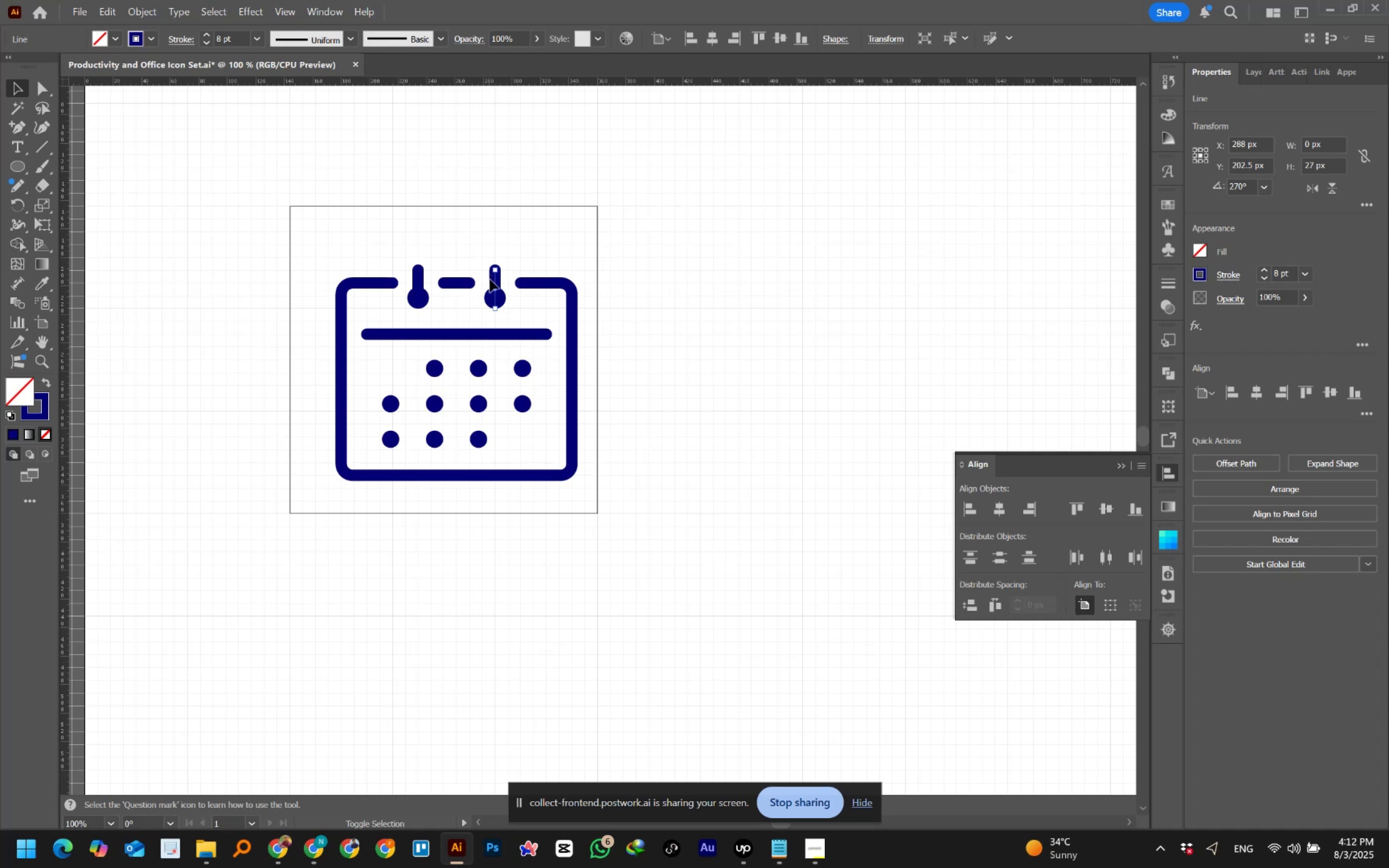 
hold_key(key=ShiftLeft, duration=1.2)
 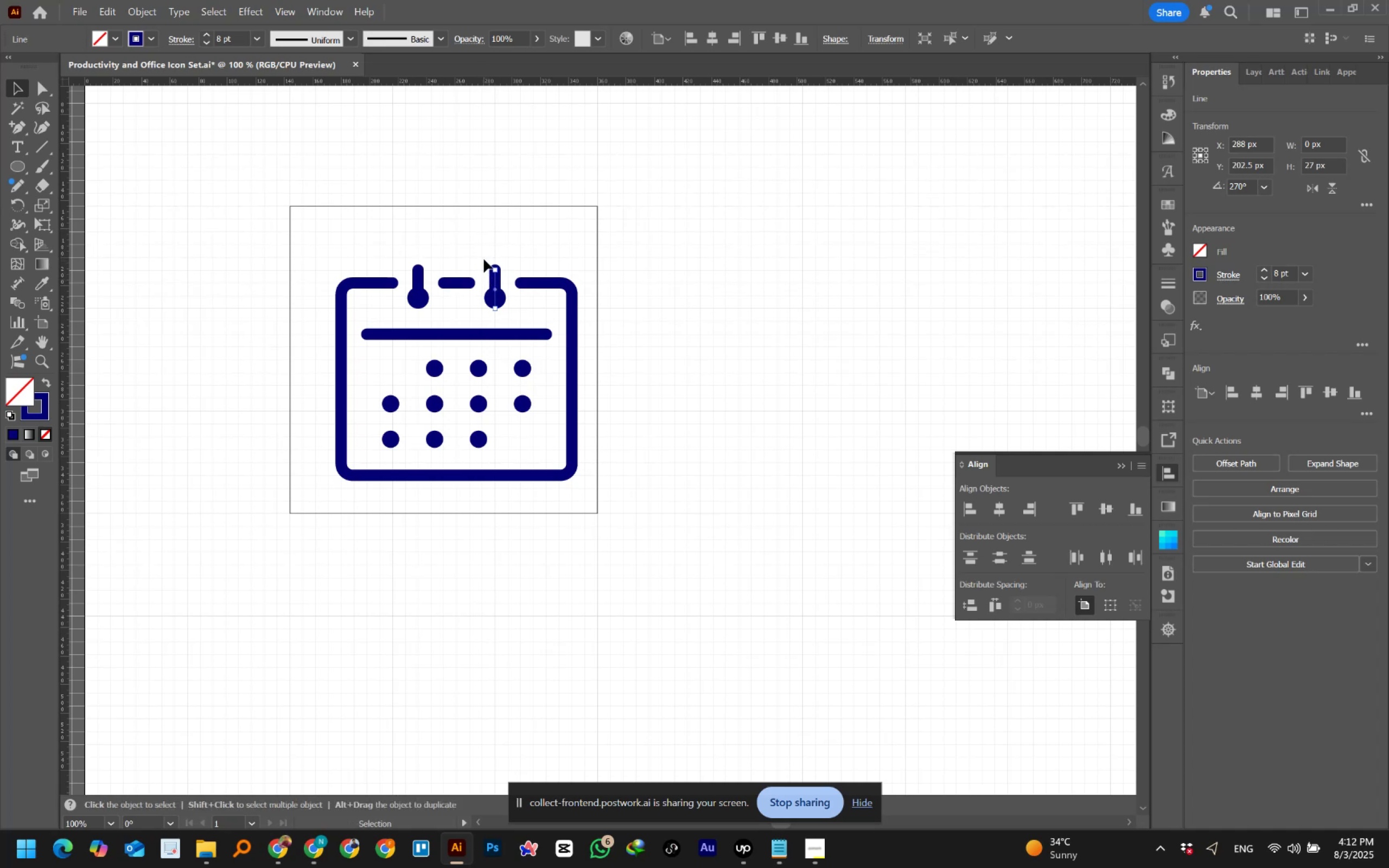 
left_click_drag(start_coordinate=[483, 253], to_coordinate=[507, 318])
 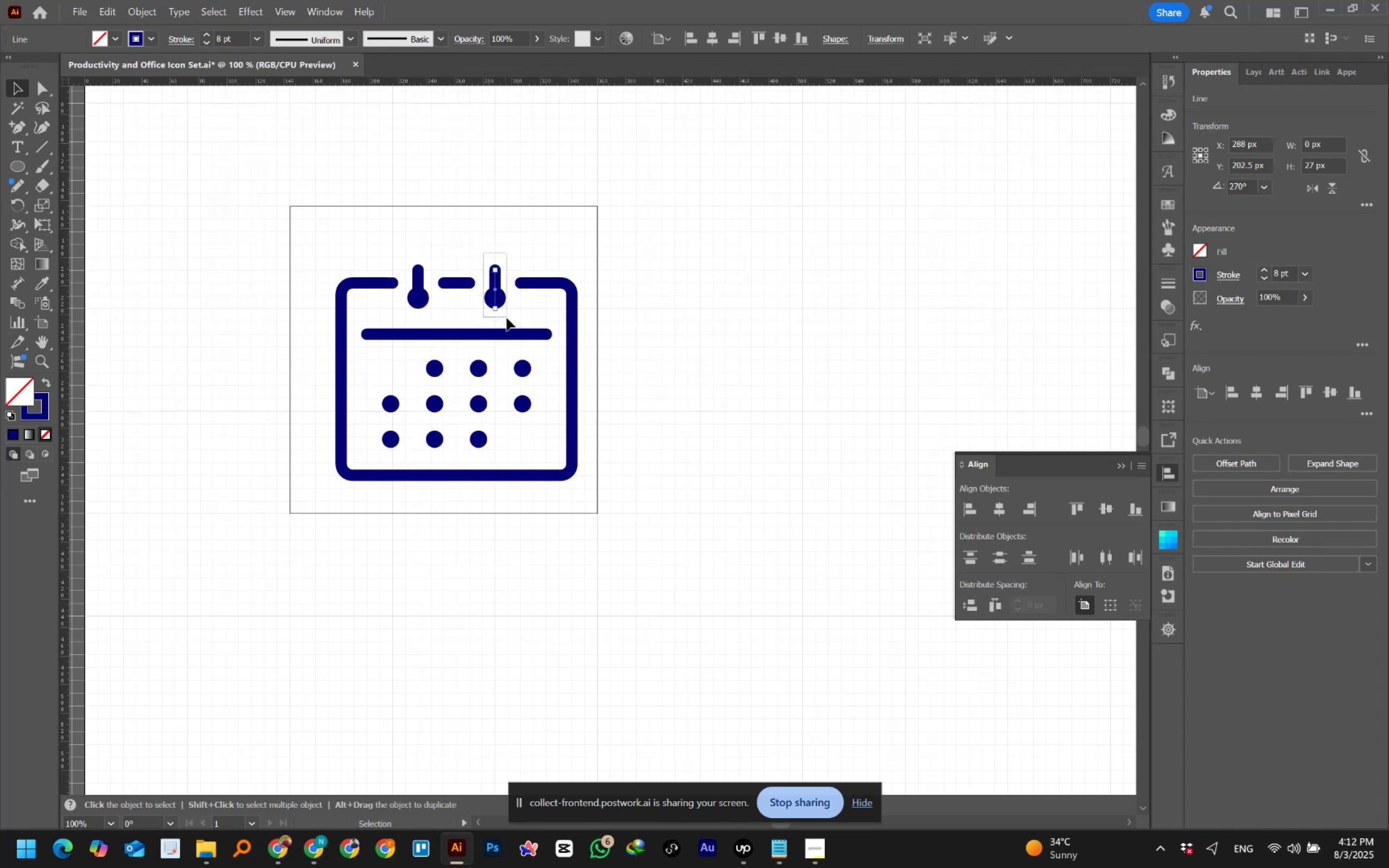 
hold_key(key=ShiftLeft, duration=1.5)
left_click_drag(start_coordinate=[515, 315], to_coordinate=[487, 299])
 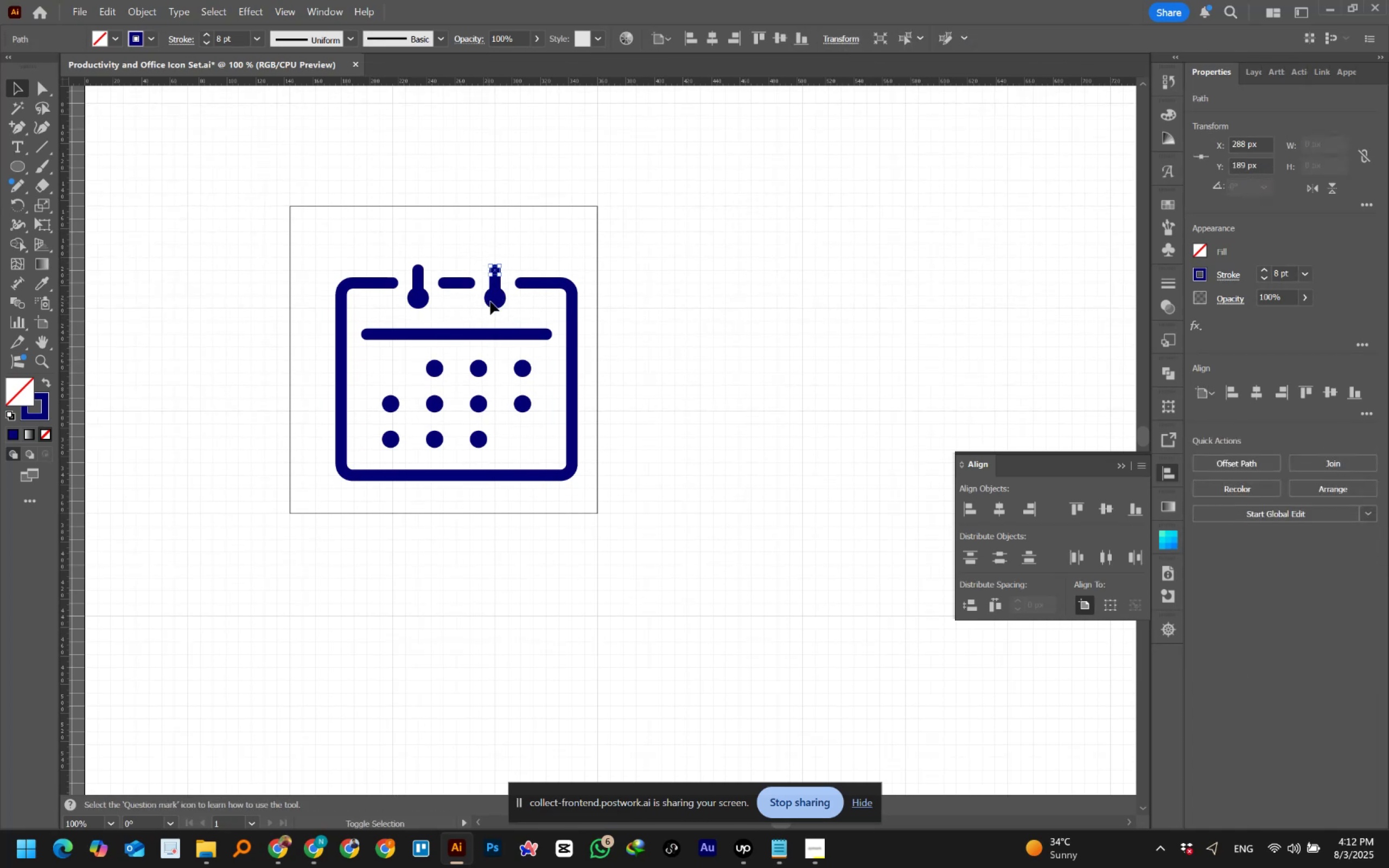 
key(Shift+ShiftLeft)
 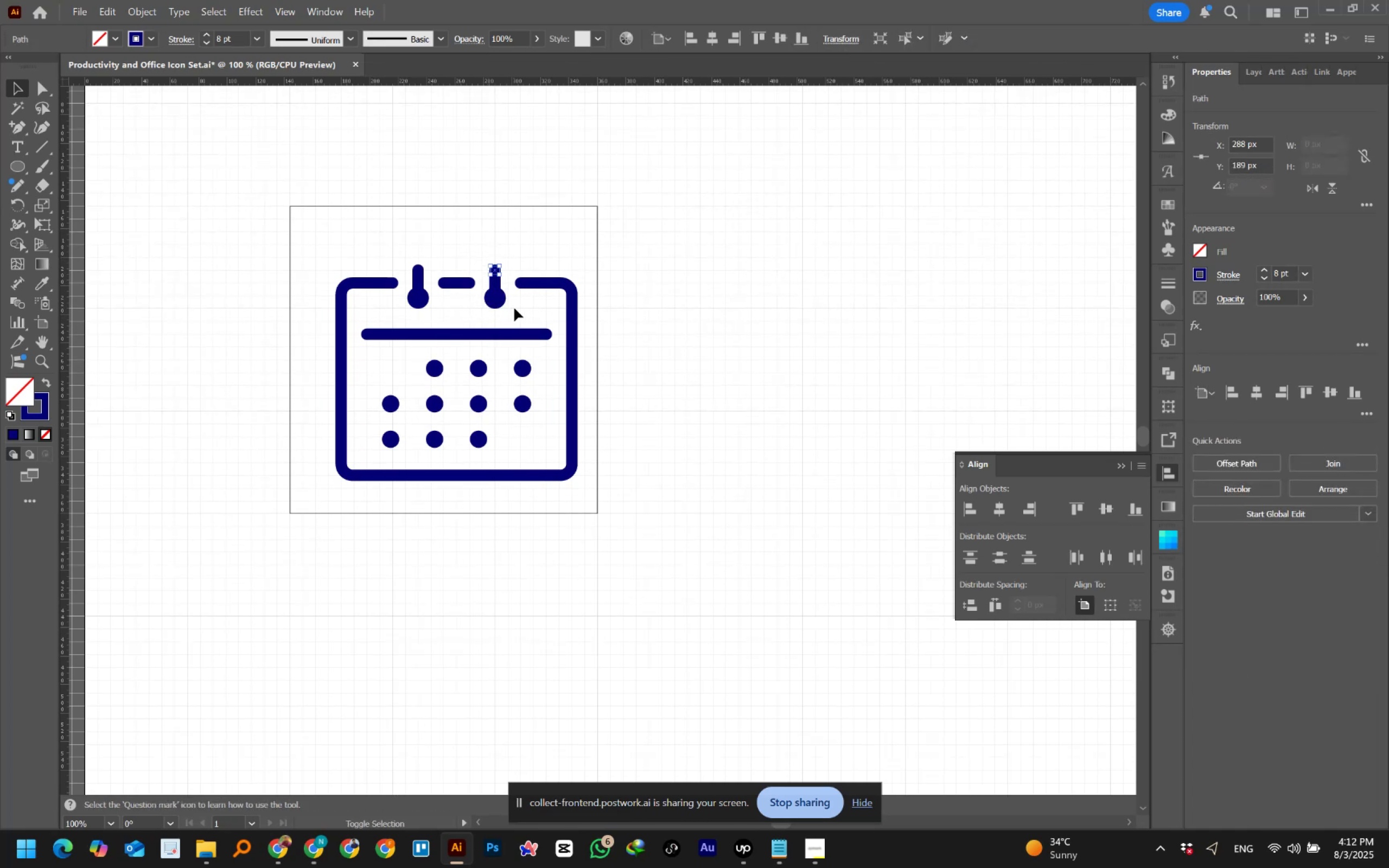 
key(Shift+ShiftLeft)
 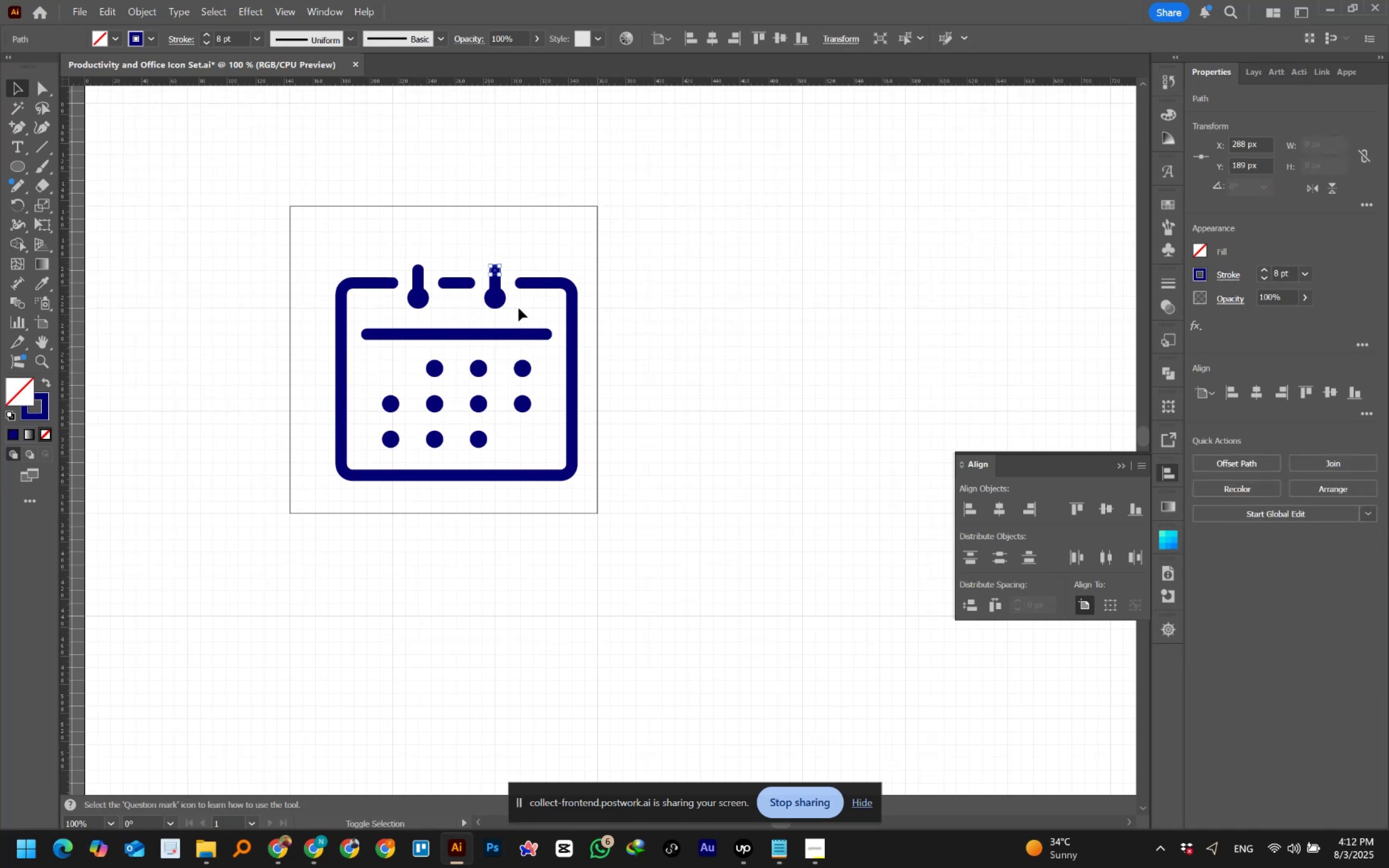 
key(Shift+ShiftLeft)
 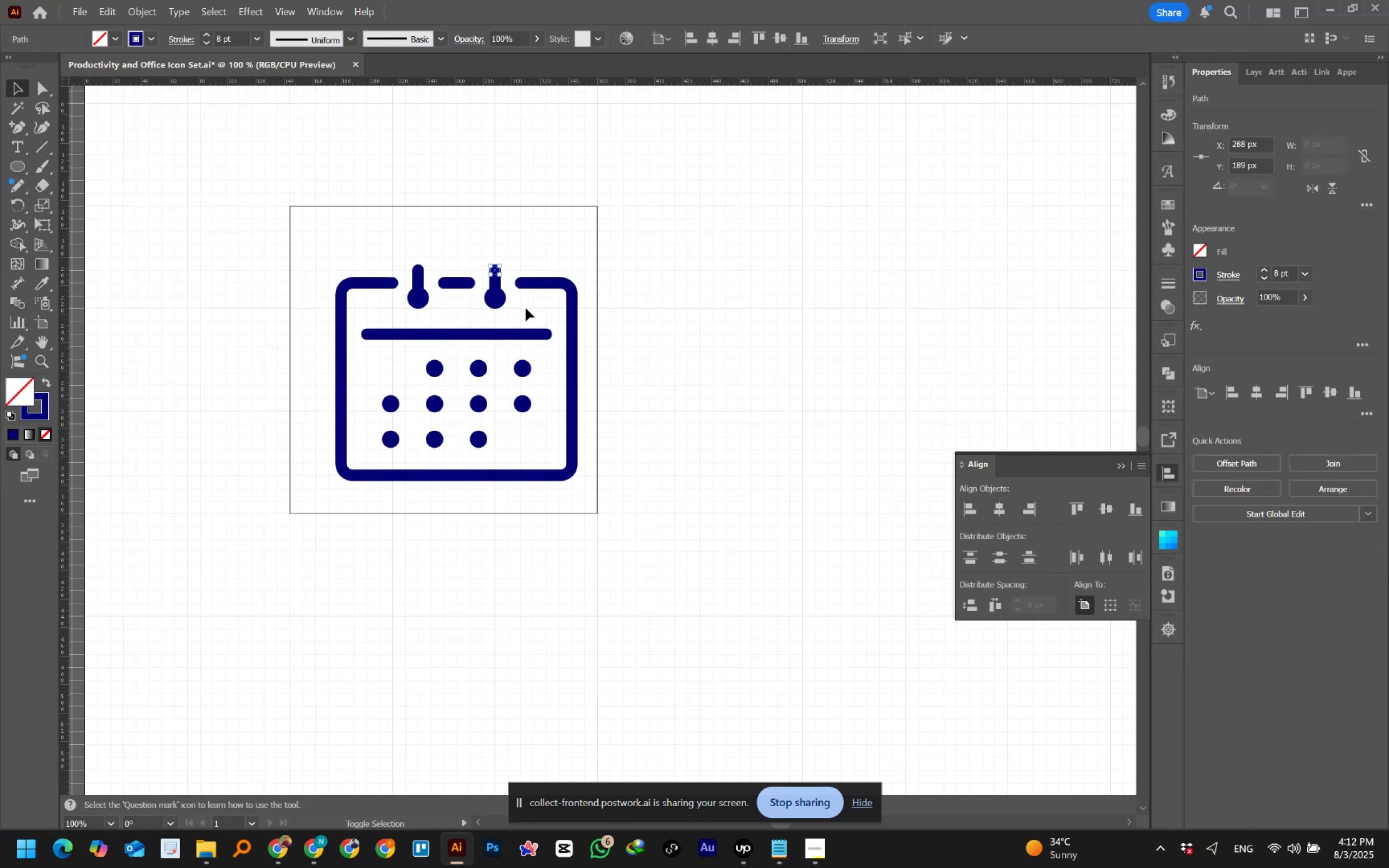 
key(Shift+ShiftLeft)
 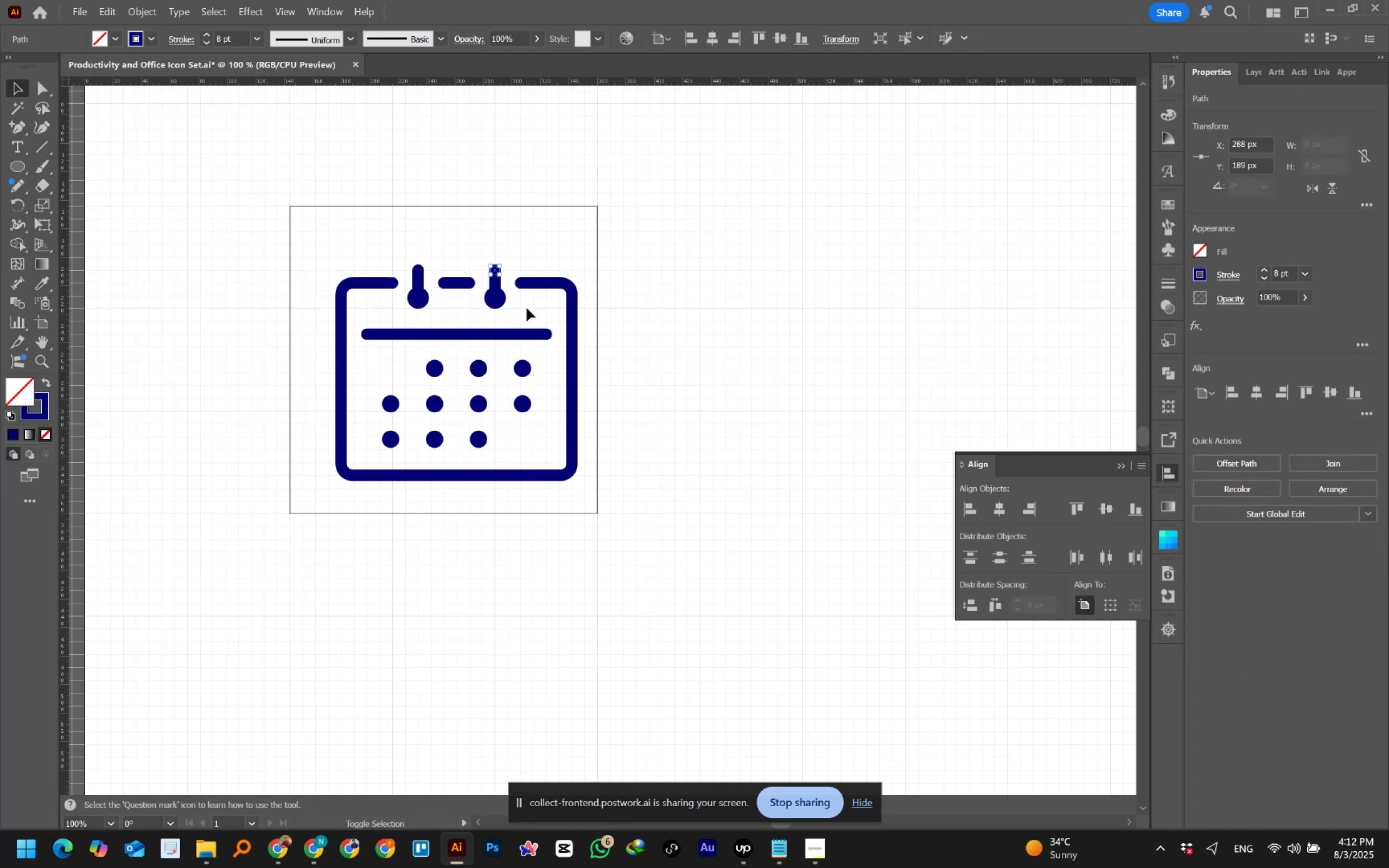 
key(Shift+ShiftLeft)
 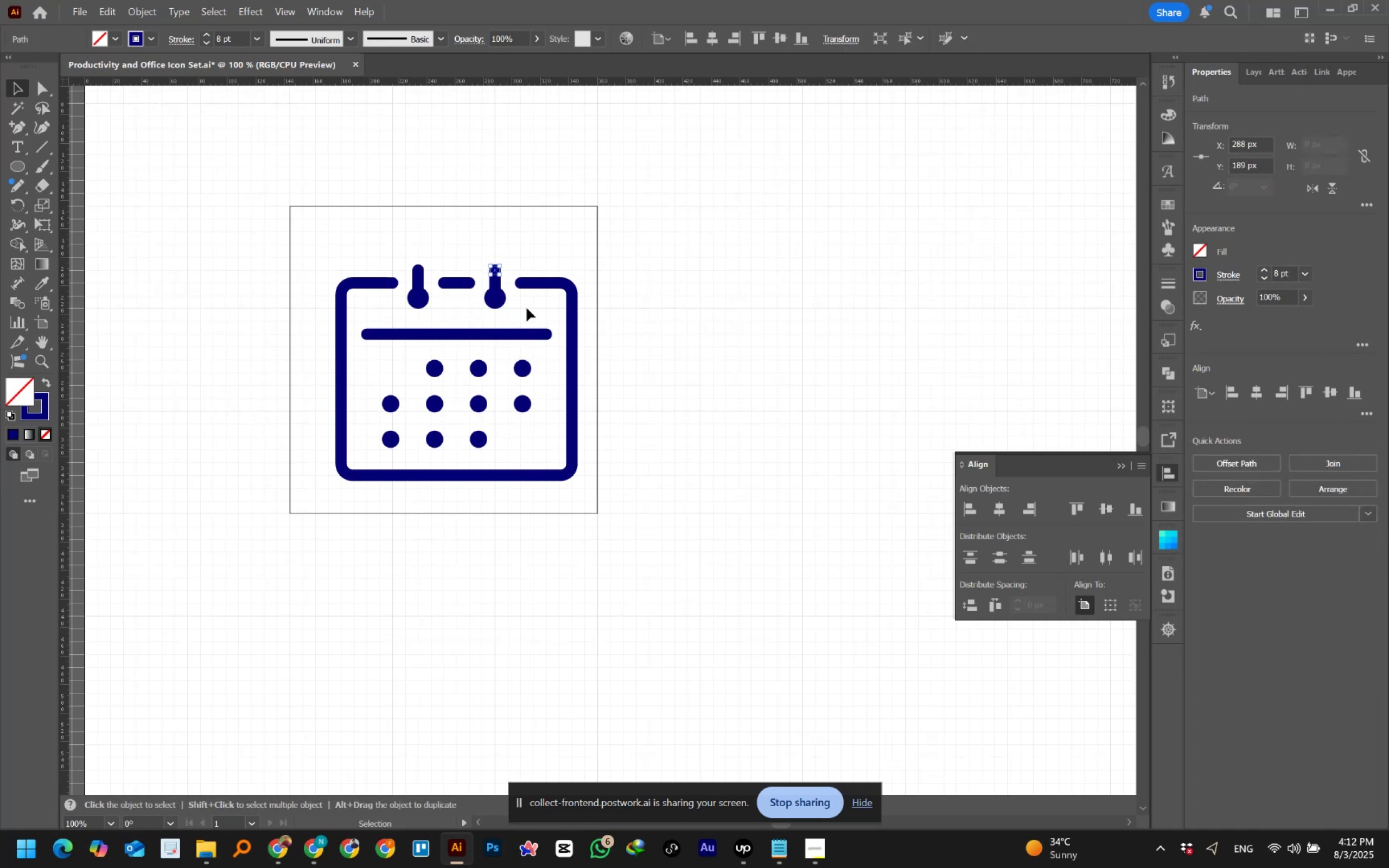 
key(Delete)
 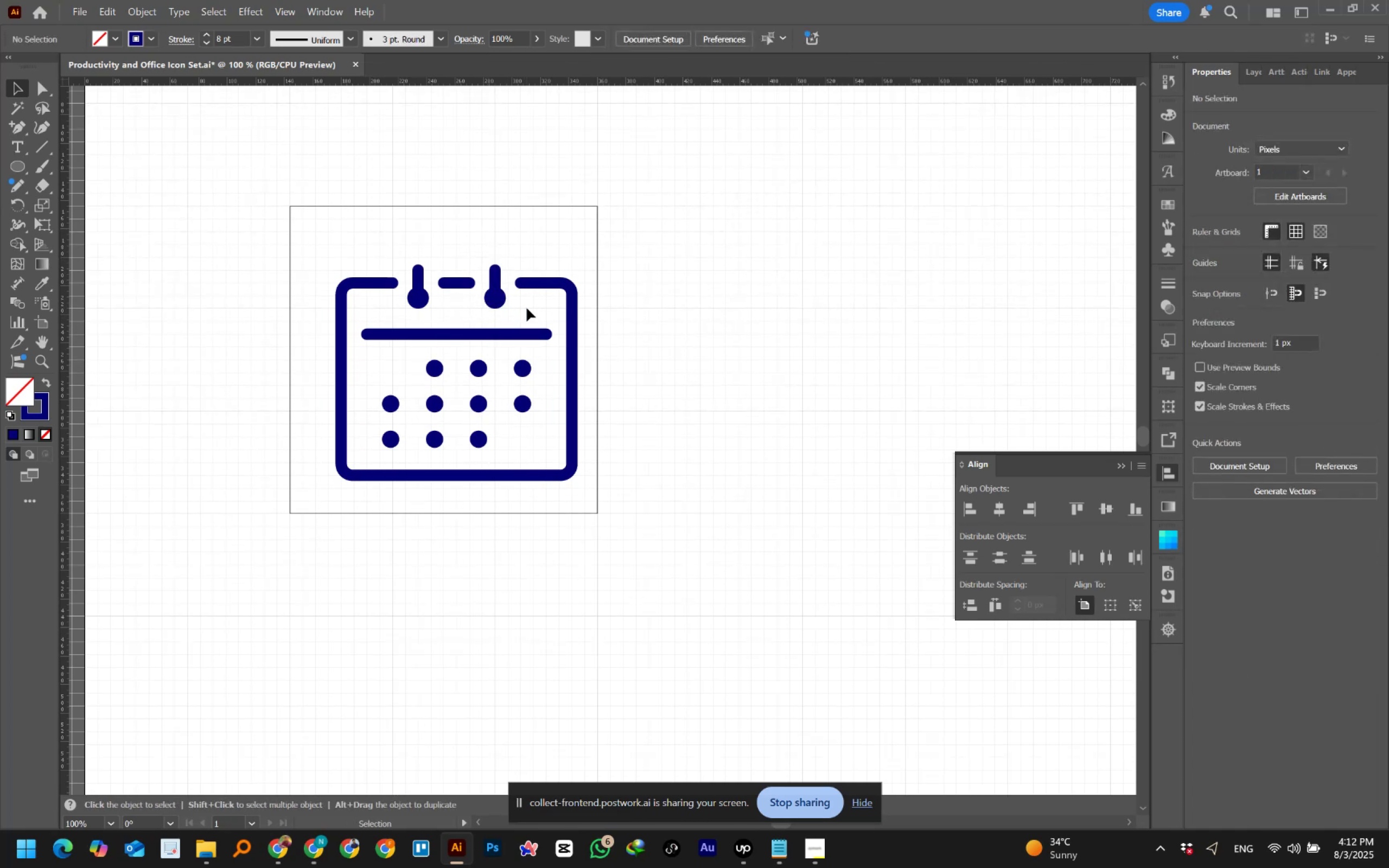 
key(Control+Y)
 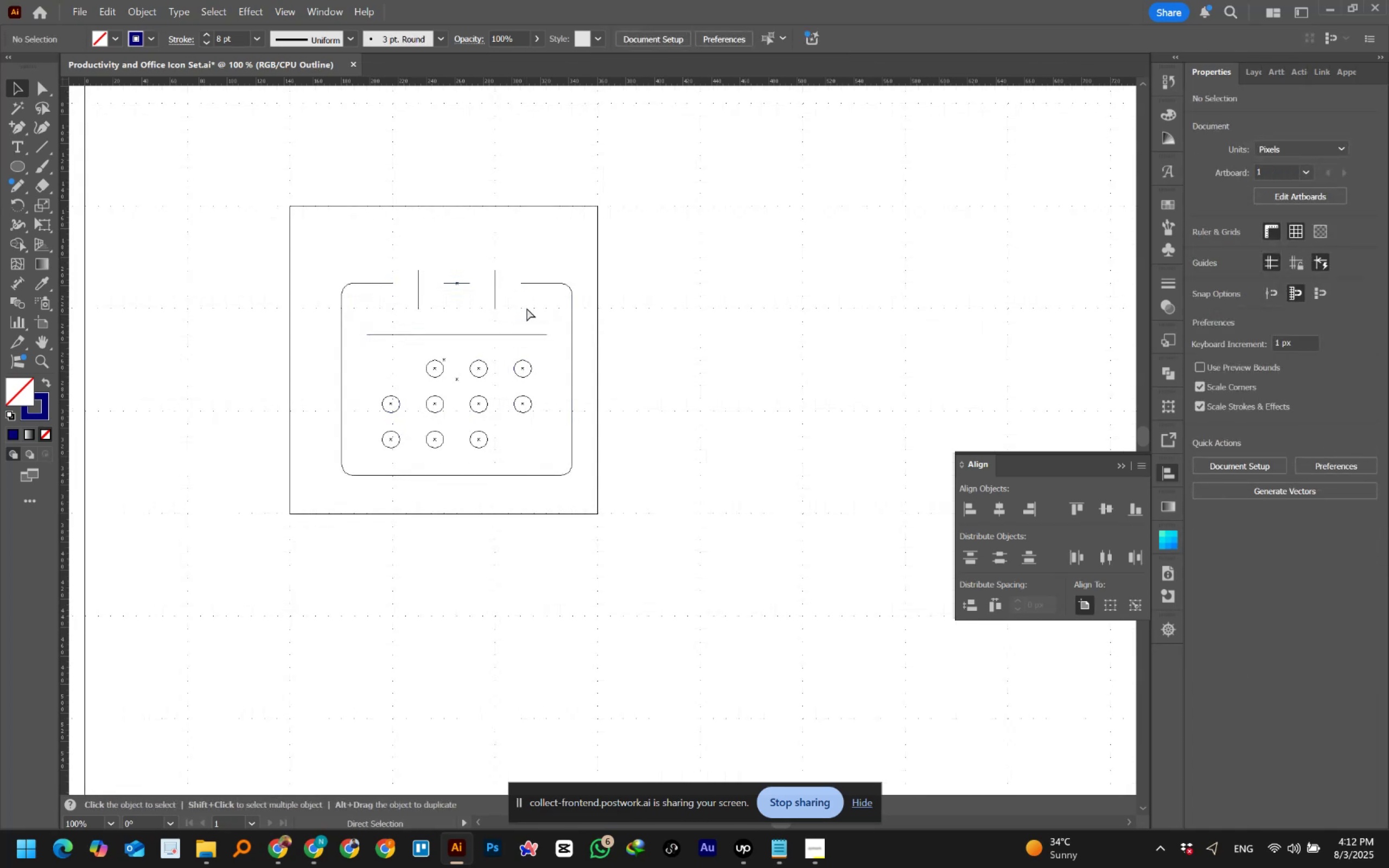 
hold_key(key=AltLeft, duration=0.41)
scroll: coordinate [449, 380], scroll_direction: up, amount: 3.0
 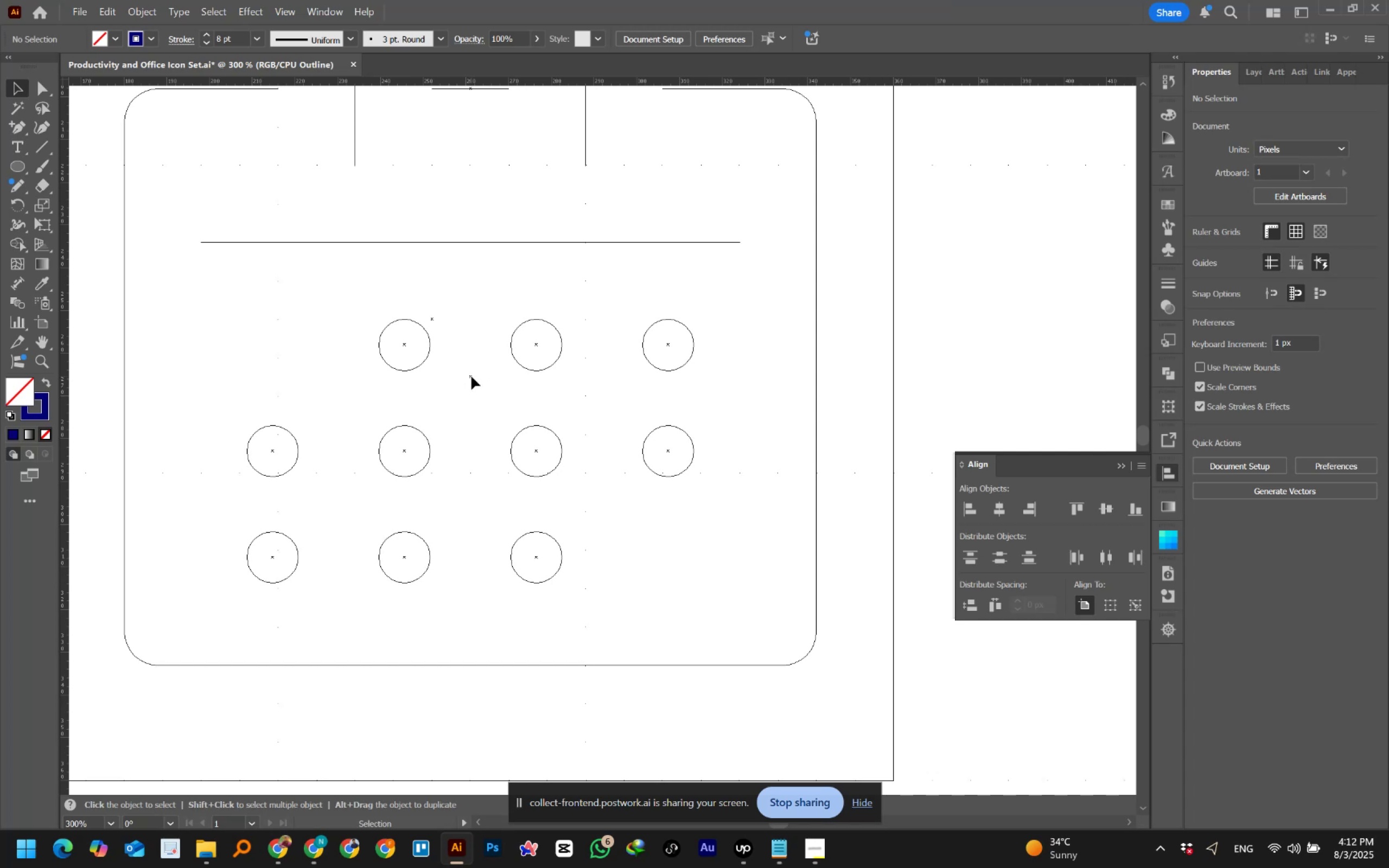 
left_click([472, 376])
 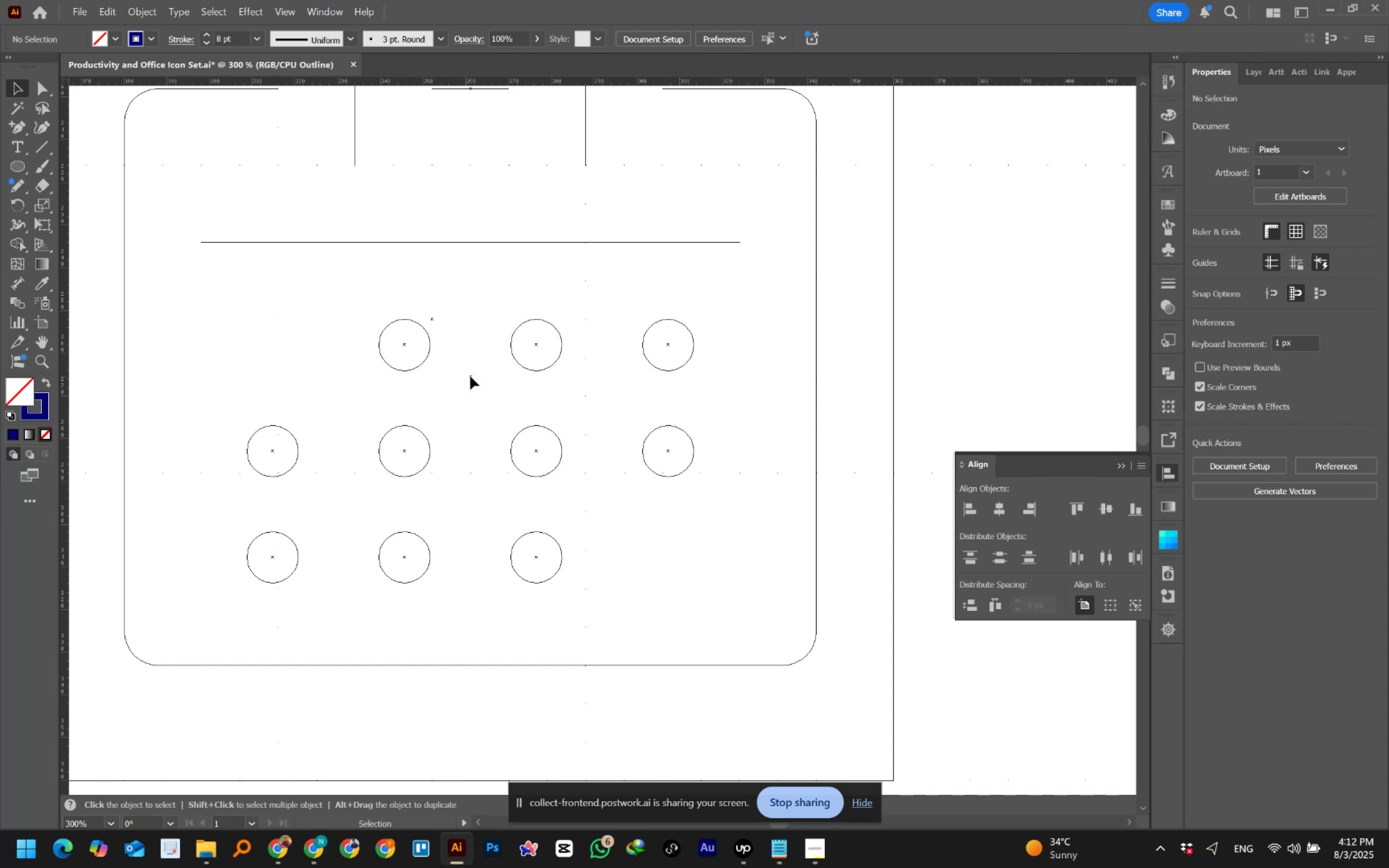 
left_click_drag(start_coordinate=[464, 369], to_coordinate=[474, 389])
 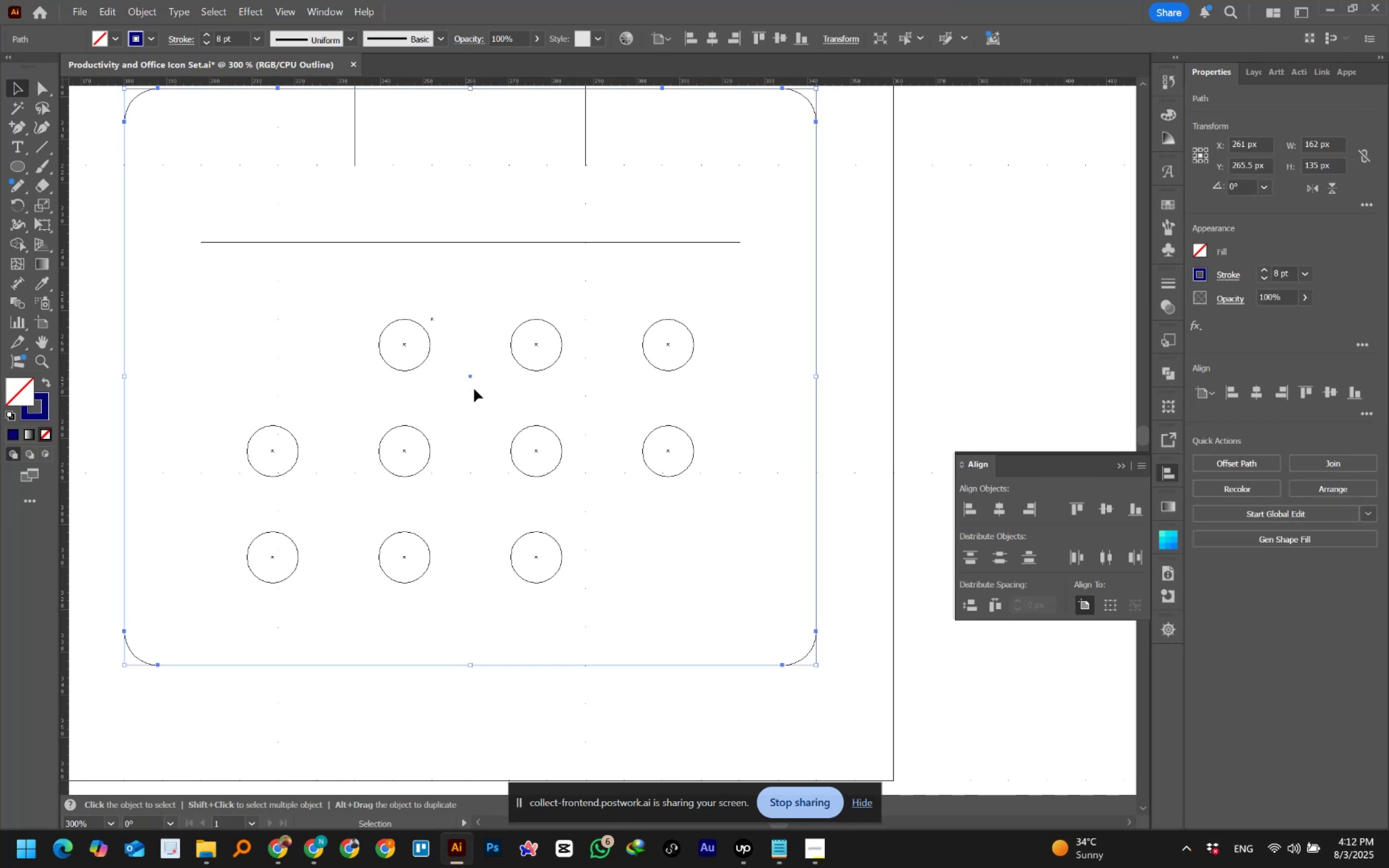 
hold_key(key=AltLeft, duration=0.56)
scroll: coordinate [474, 389], scroll_direction: down, amount: 2.0
 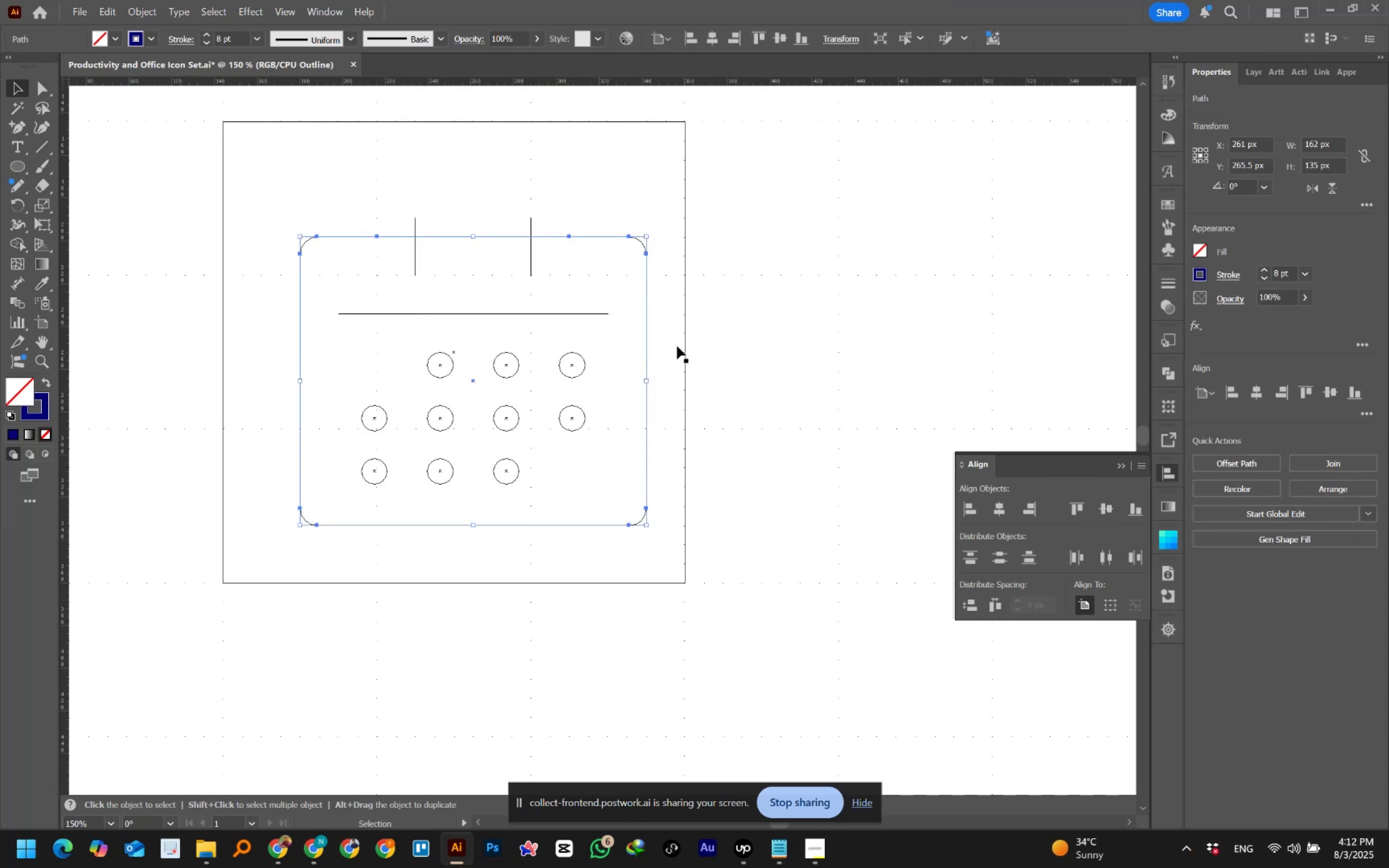 
hold_key(key=ShiftLeft, duration=1.46)
left_click_drag(start_coordinate=[666, 346], to_coordinate=[643, 372])
 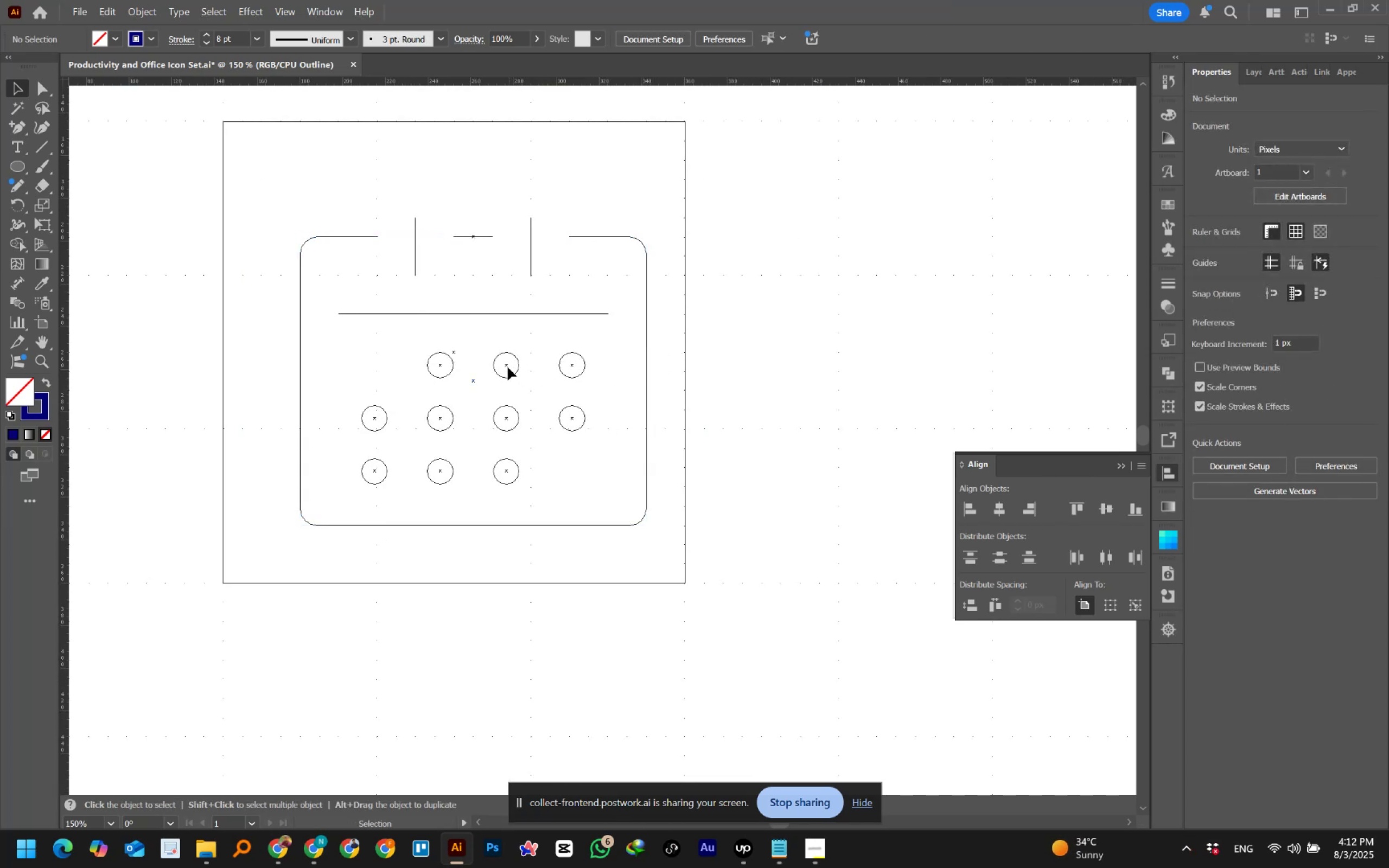 
left_click([506, 366])
 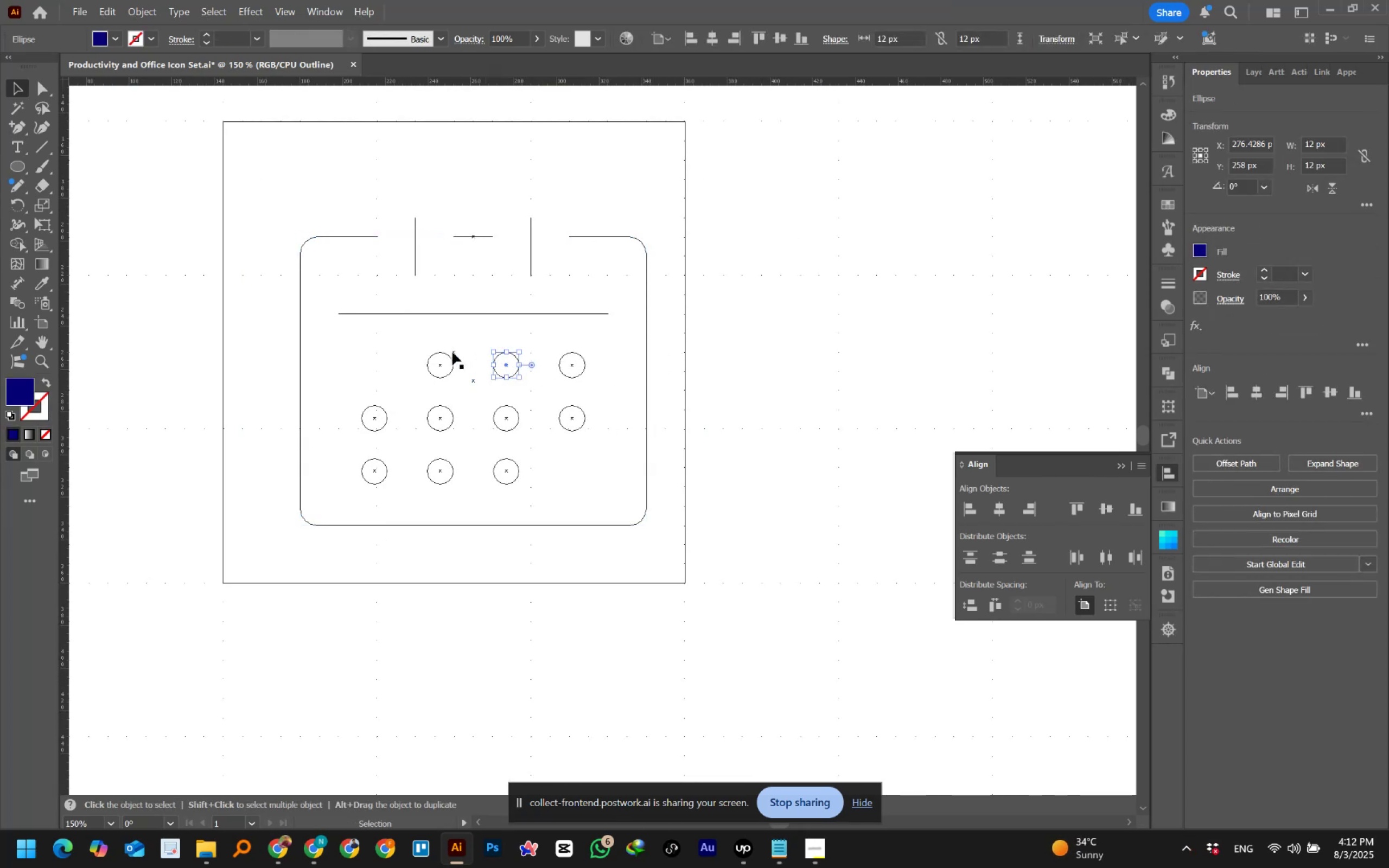 
left_click([452, 352])
 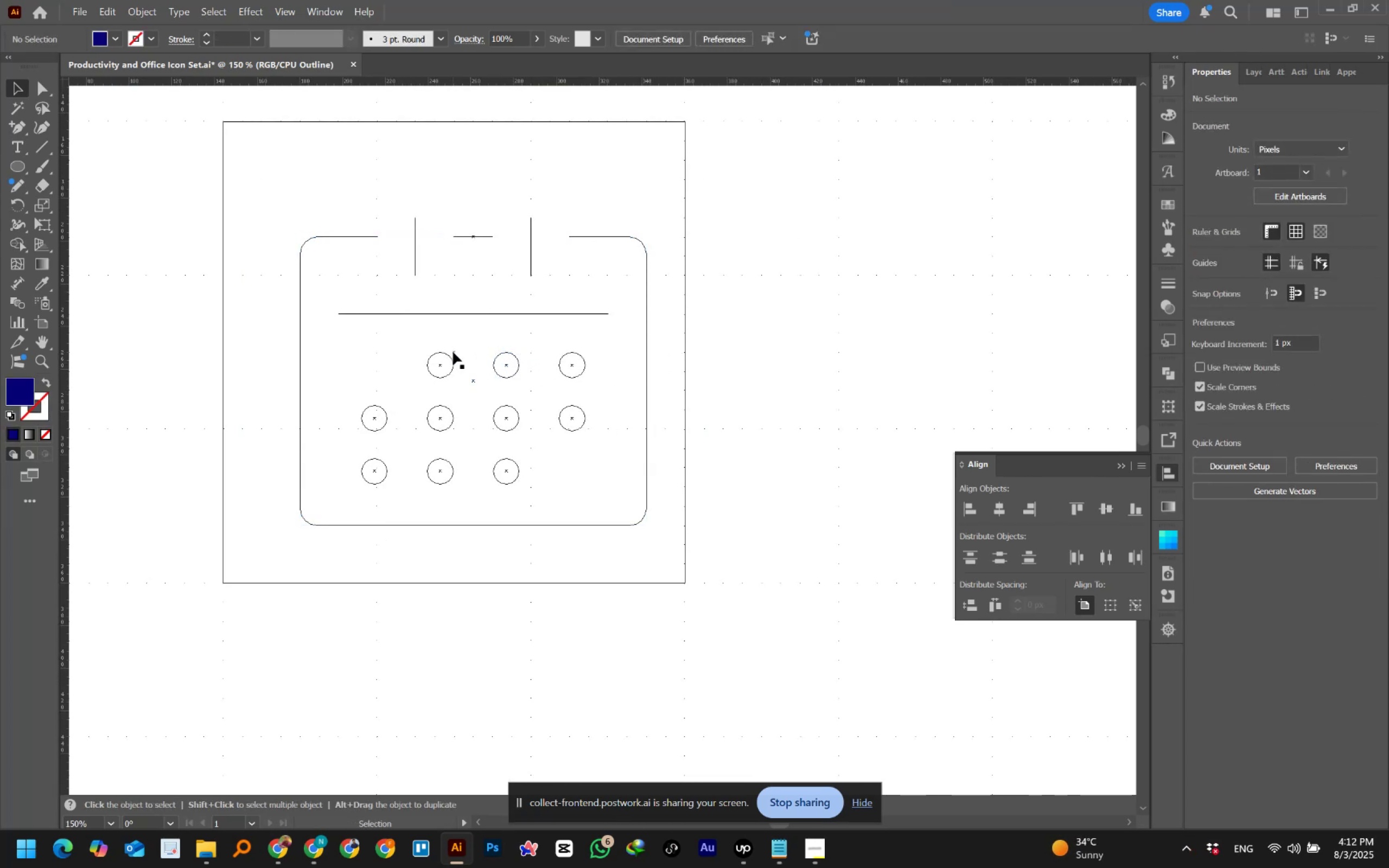 
left_click([453, 352])
 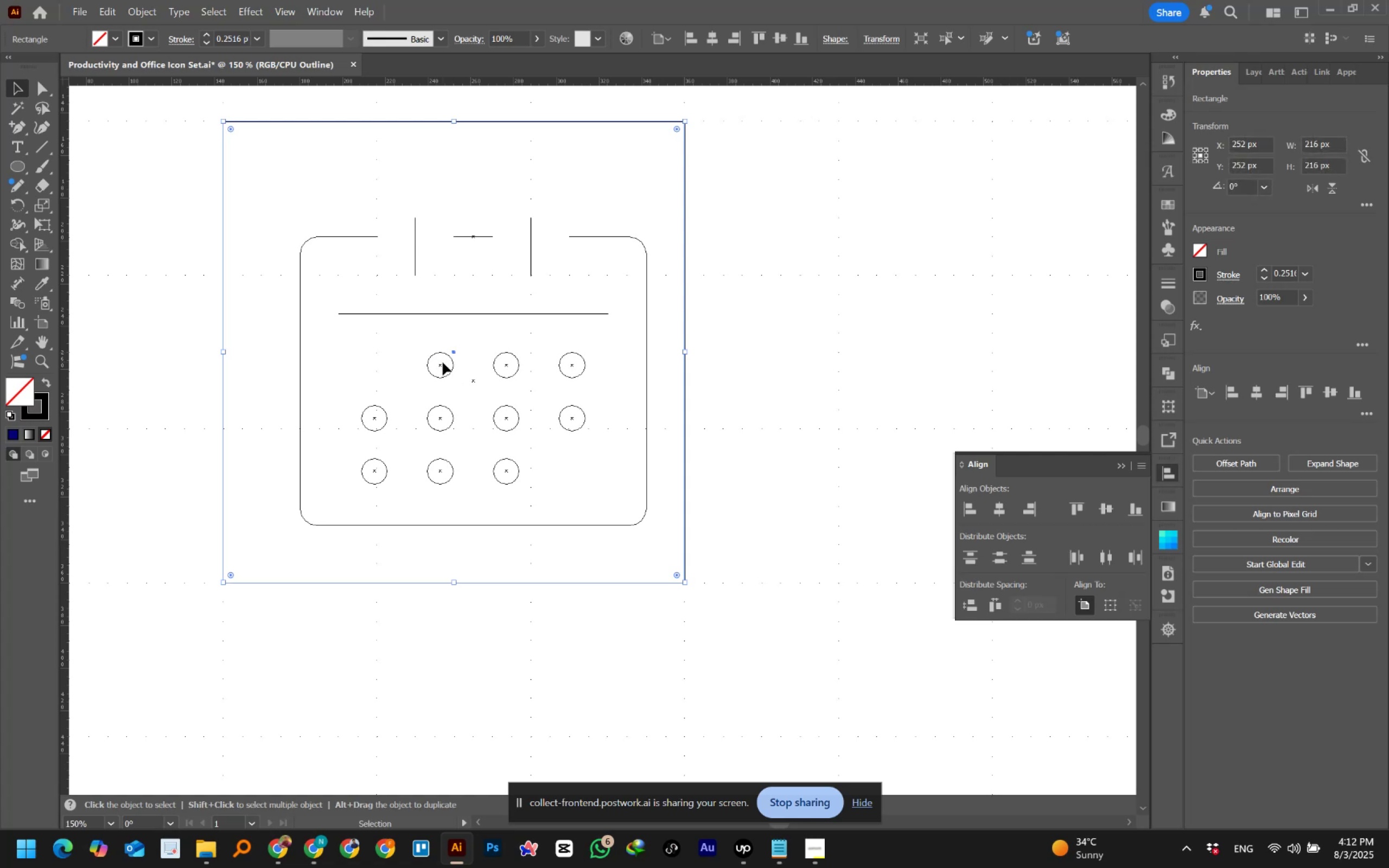 
left_click([441, 364])
 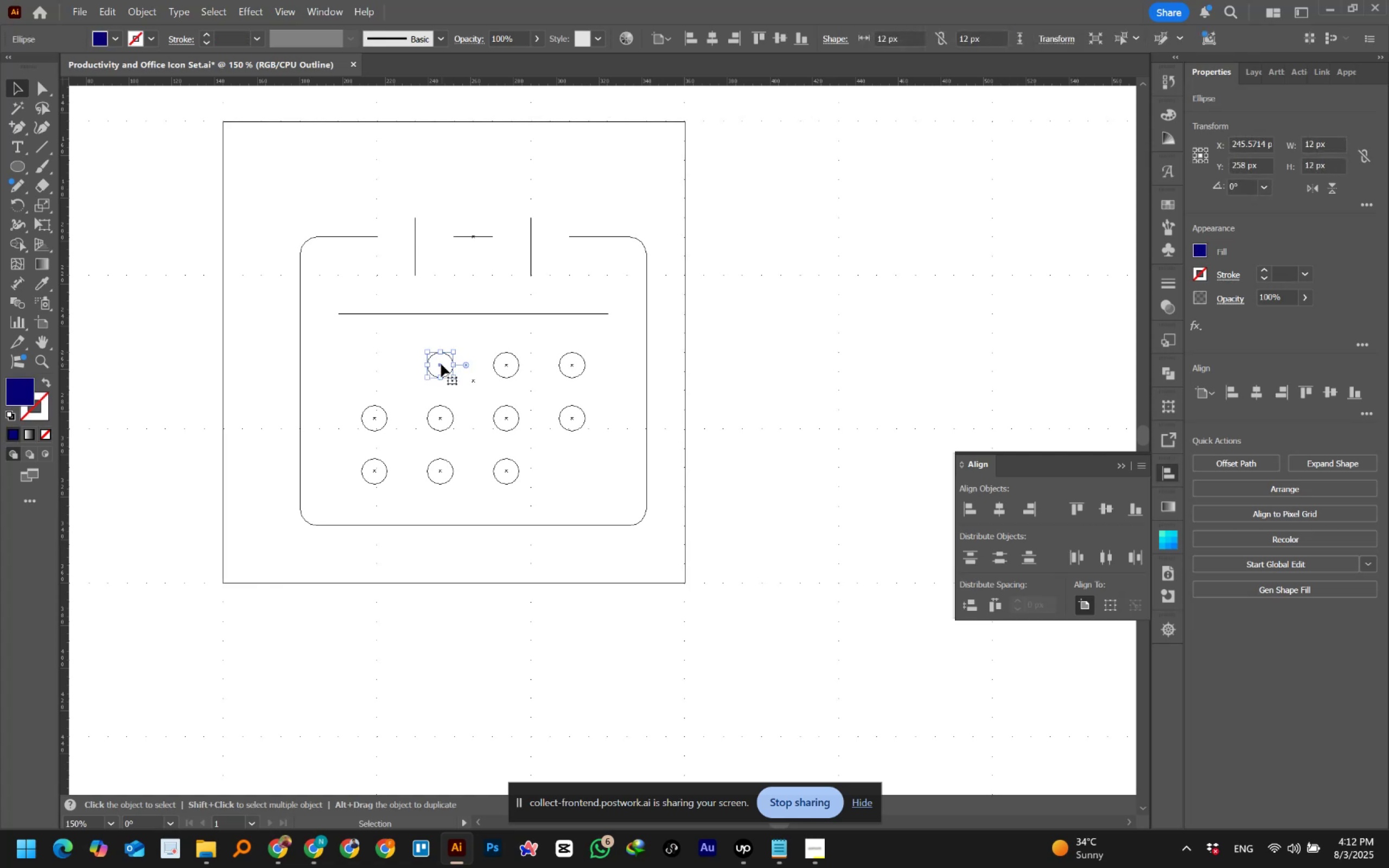 
left_click_drag(start_coordinate=[441, 366], to_coordinate=[537, 318])
 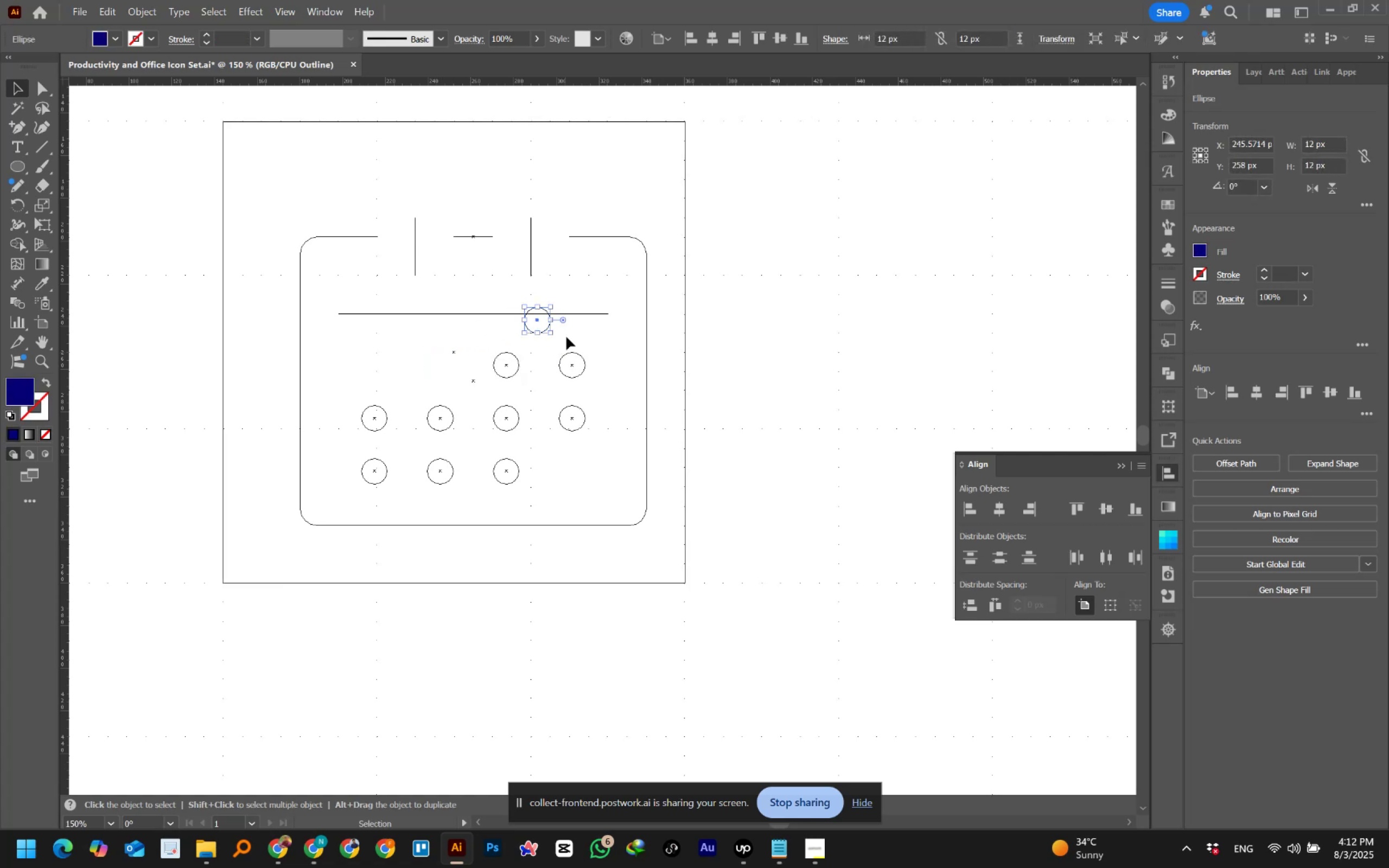 
key(Control+Z)
 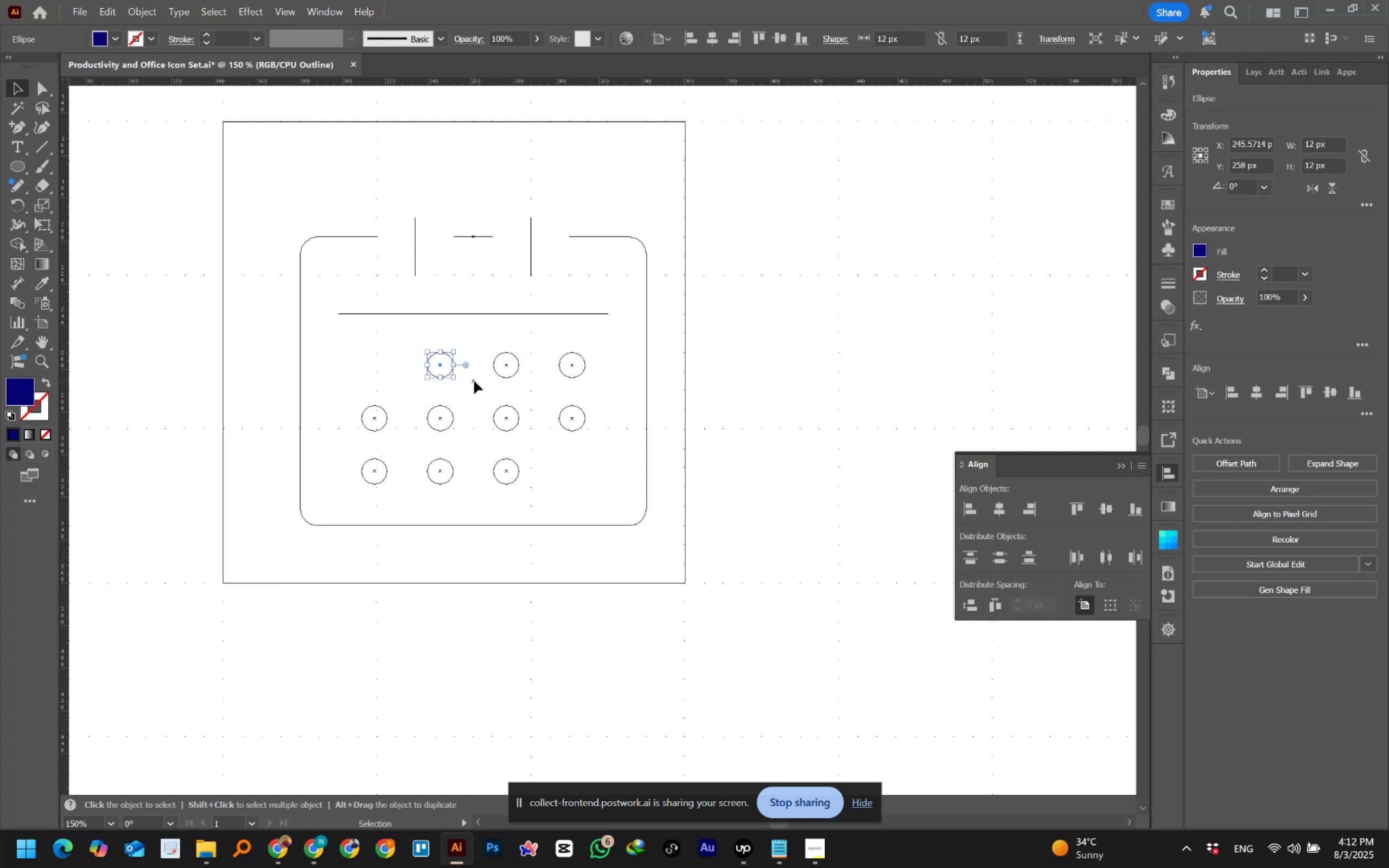 
left_click([474, 381])
 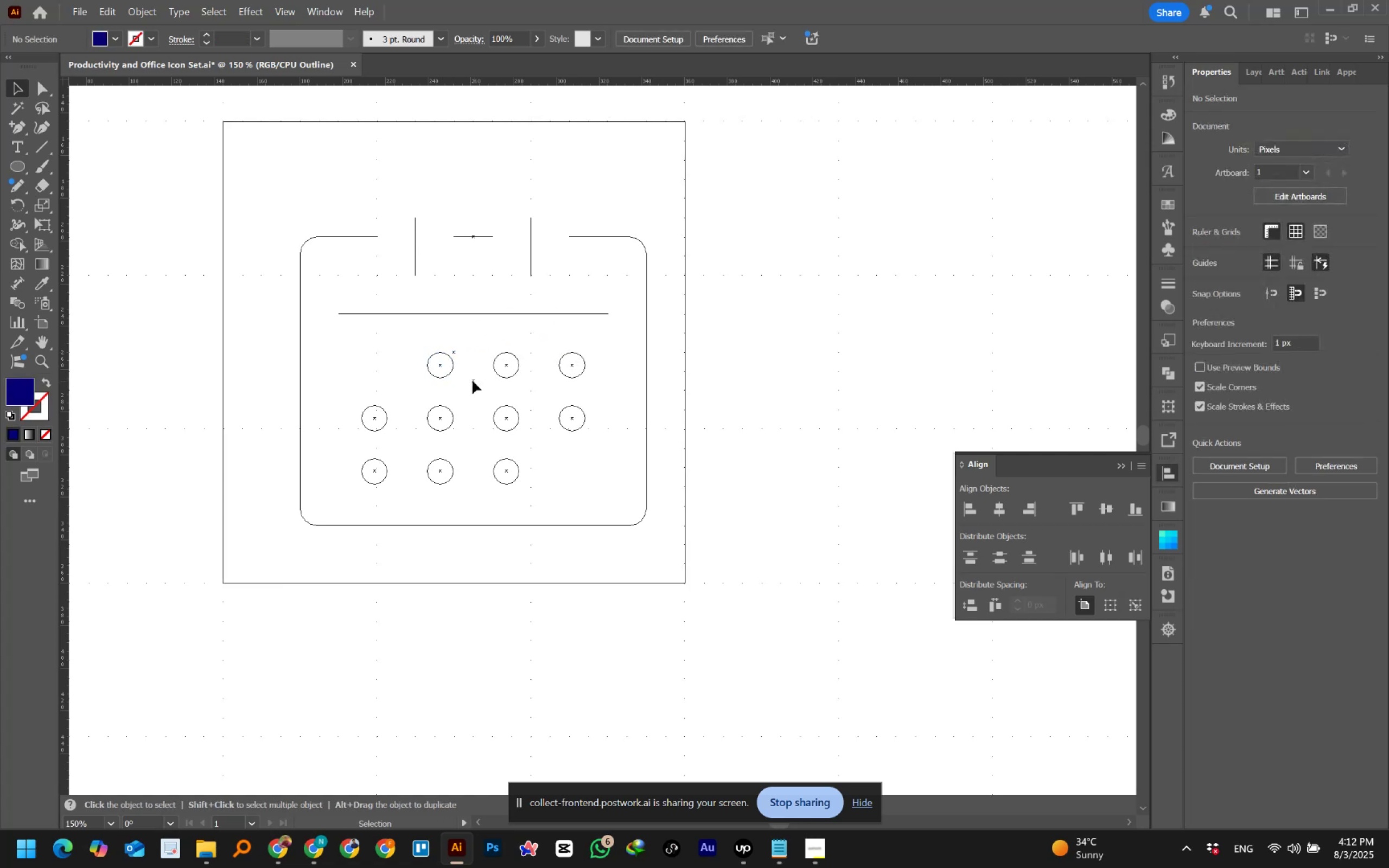 
left_click_drag(start_coordinate=[473, 381], to_coordinate=[485, 373])
 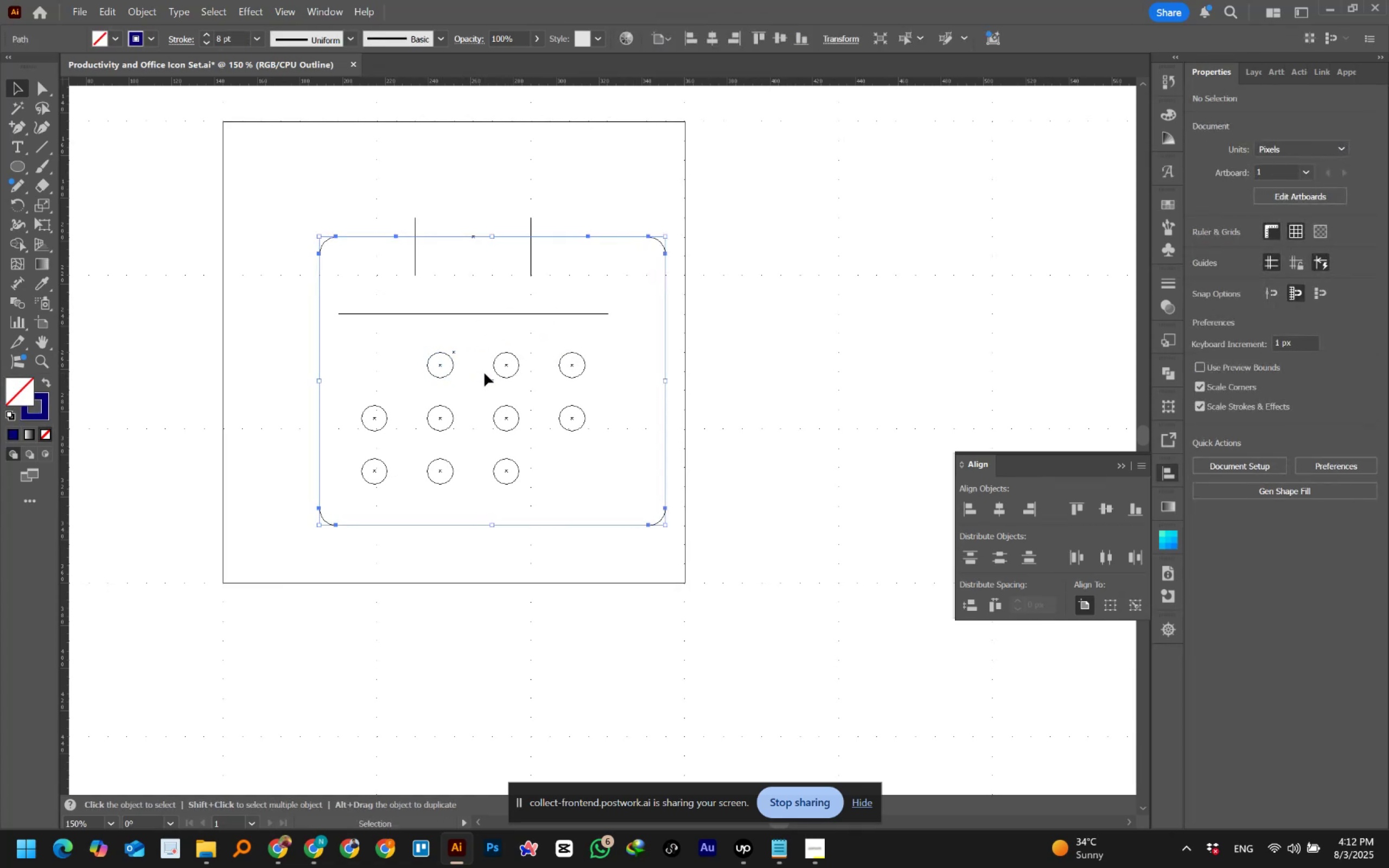 
key(Control+Z)
 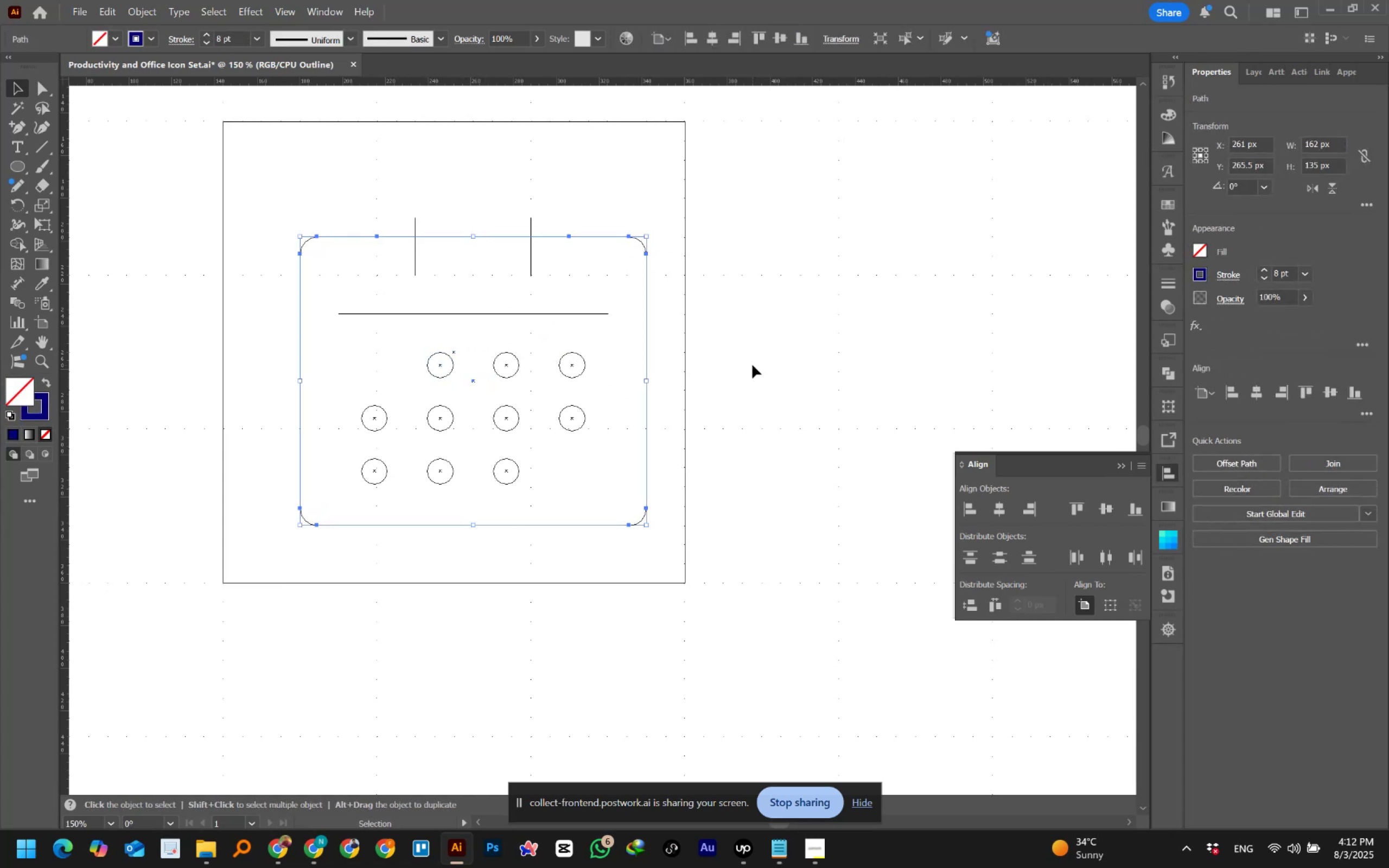 
left_click([753, 365])
 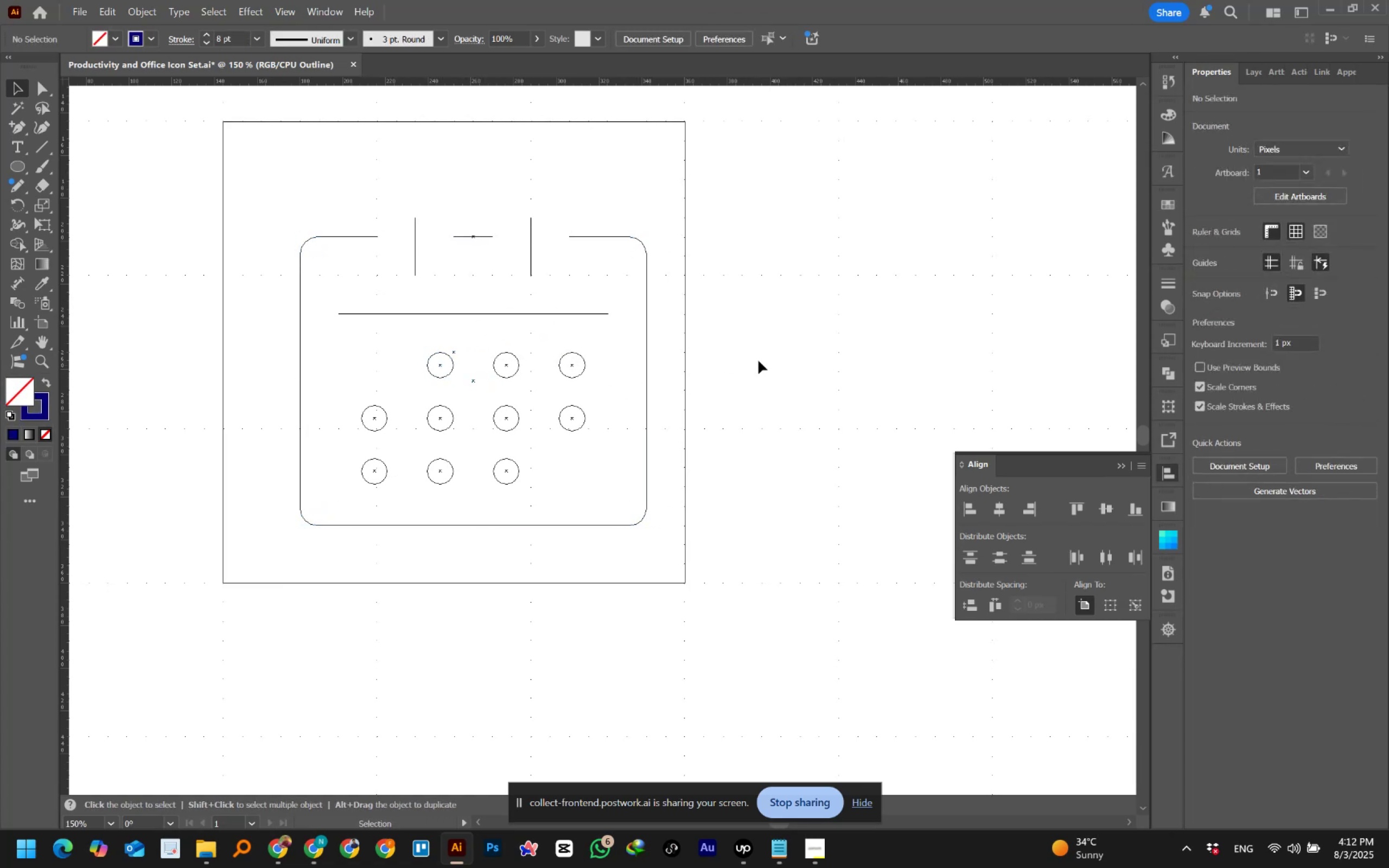 
key(Control+Y)
 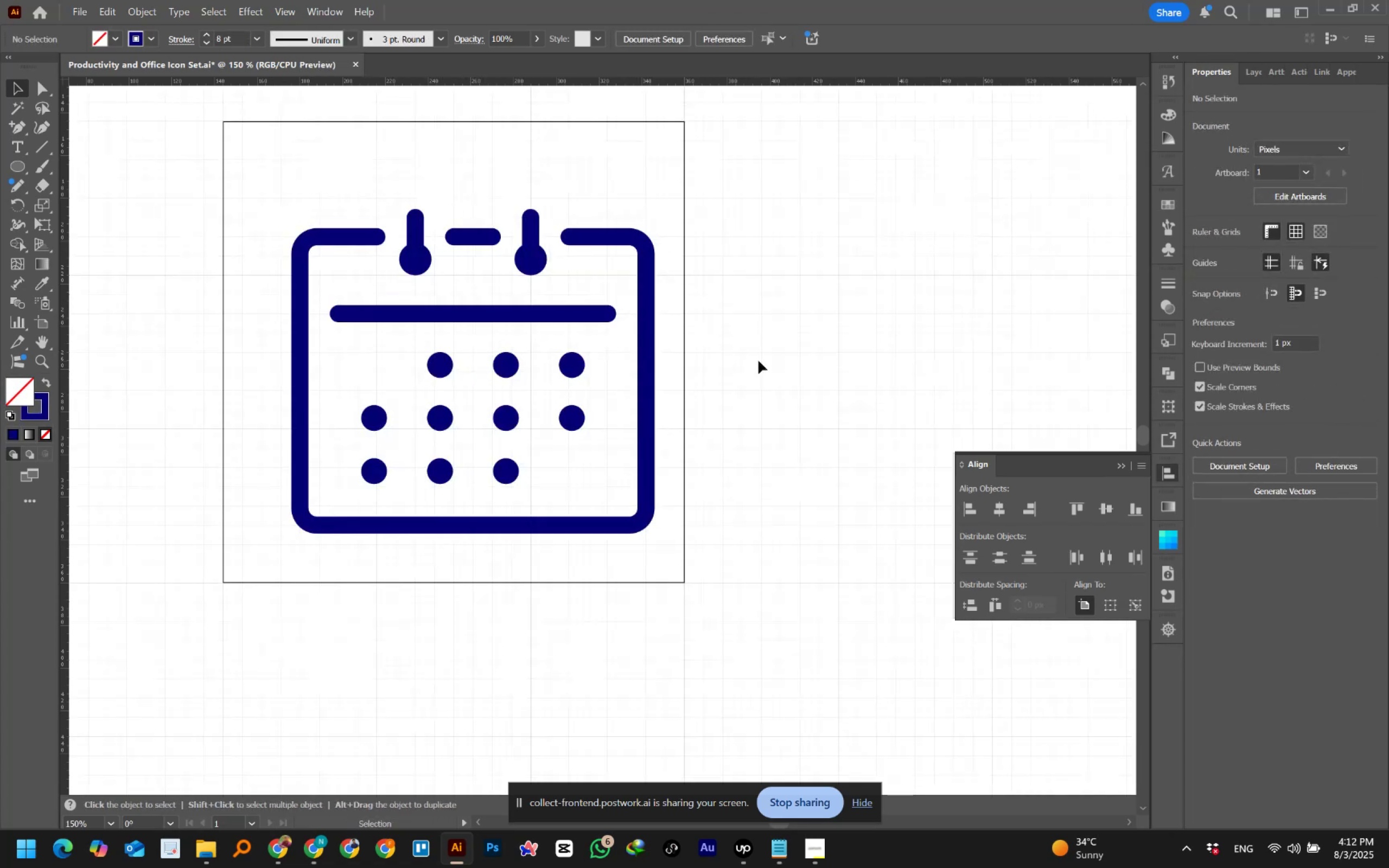 
hold_key(key=AltLeft, duration=0.85)
scroll: coordinate [759, 361], scroll_direction: down, amount: 1.0
 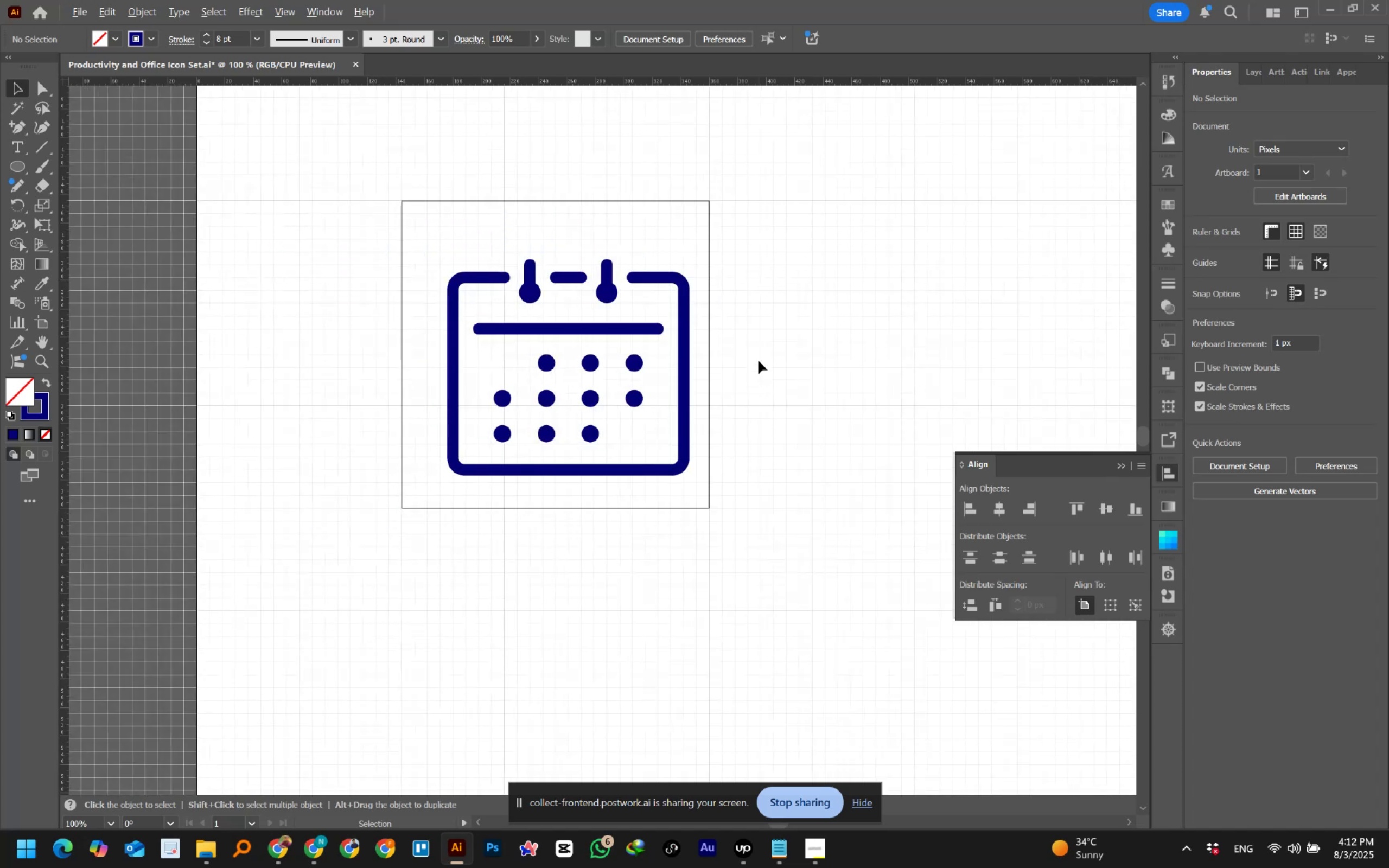 
hold_key(key=ControlLeft, duration=0.52)
 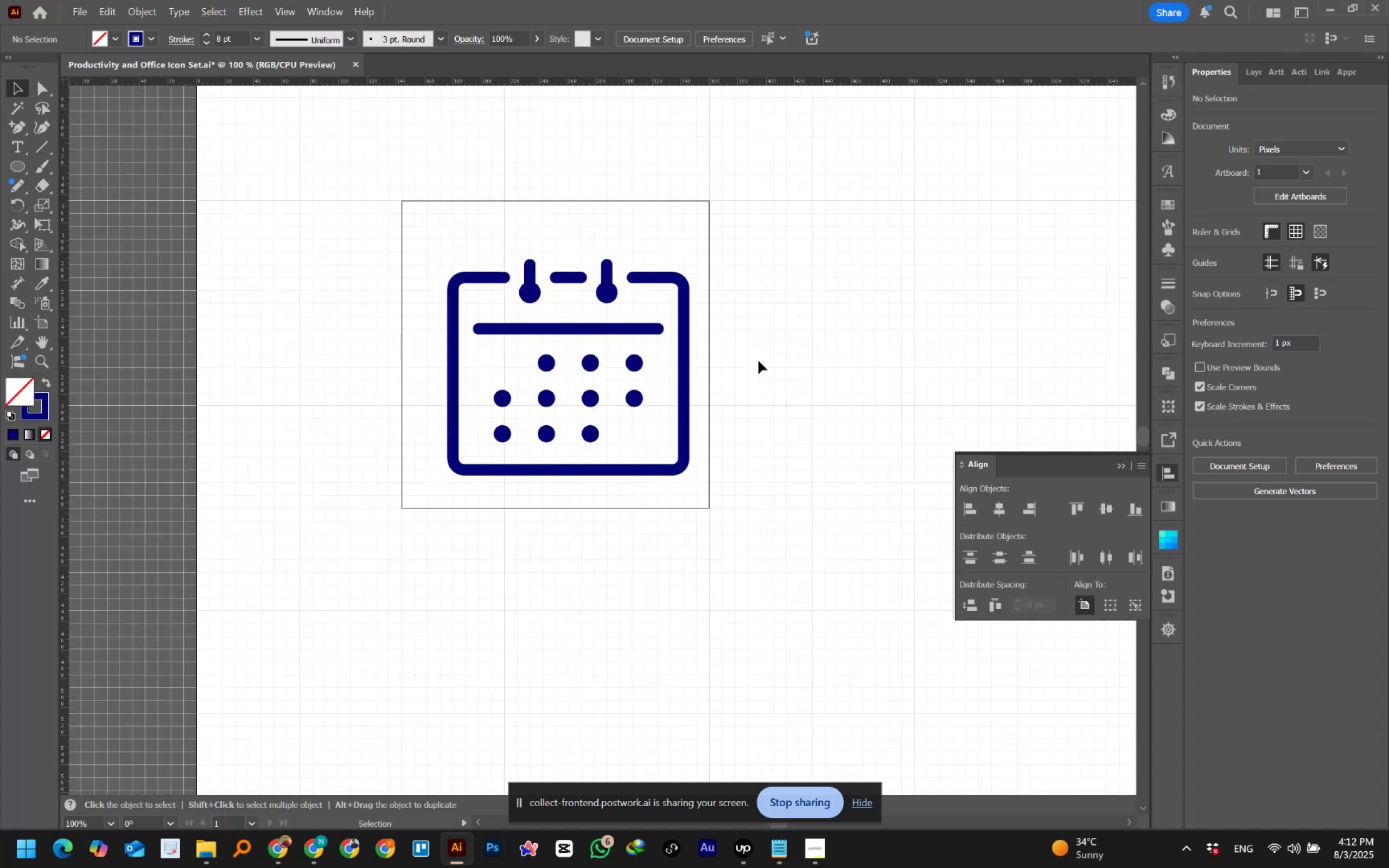 
hold_key(key=AltLeft, duration=0.52)
scroll: coordinate [759, 361], scroll_direction: down, amount: 1.0
 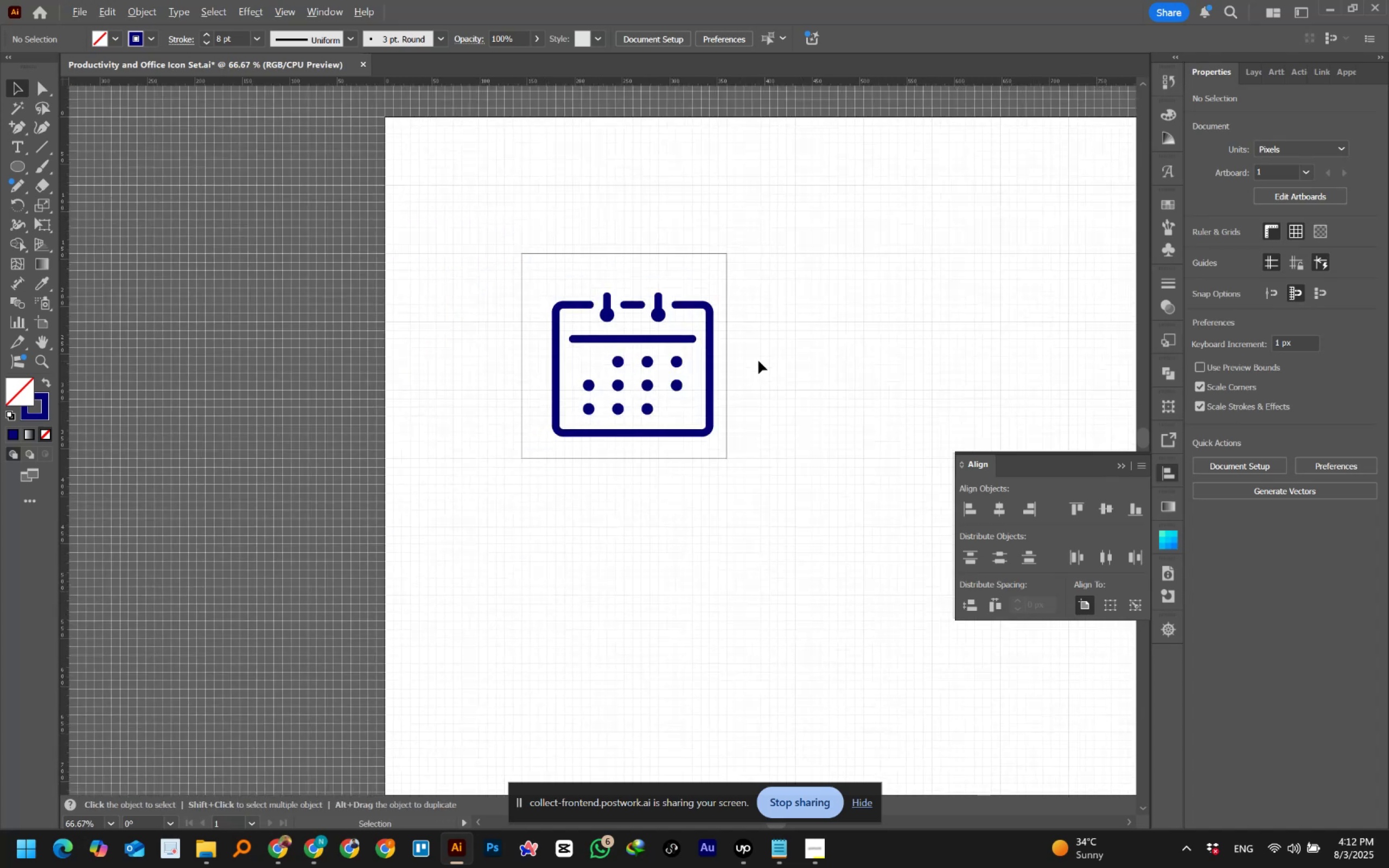 
hold_key(key=Space, duration=0.82)
 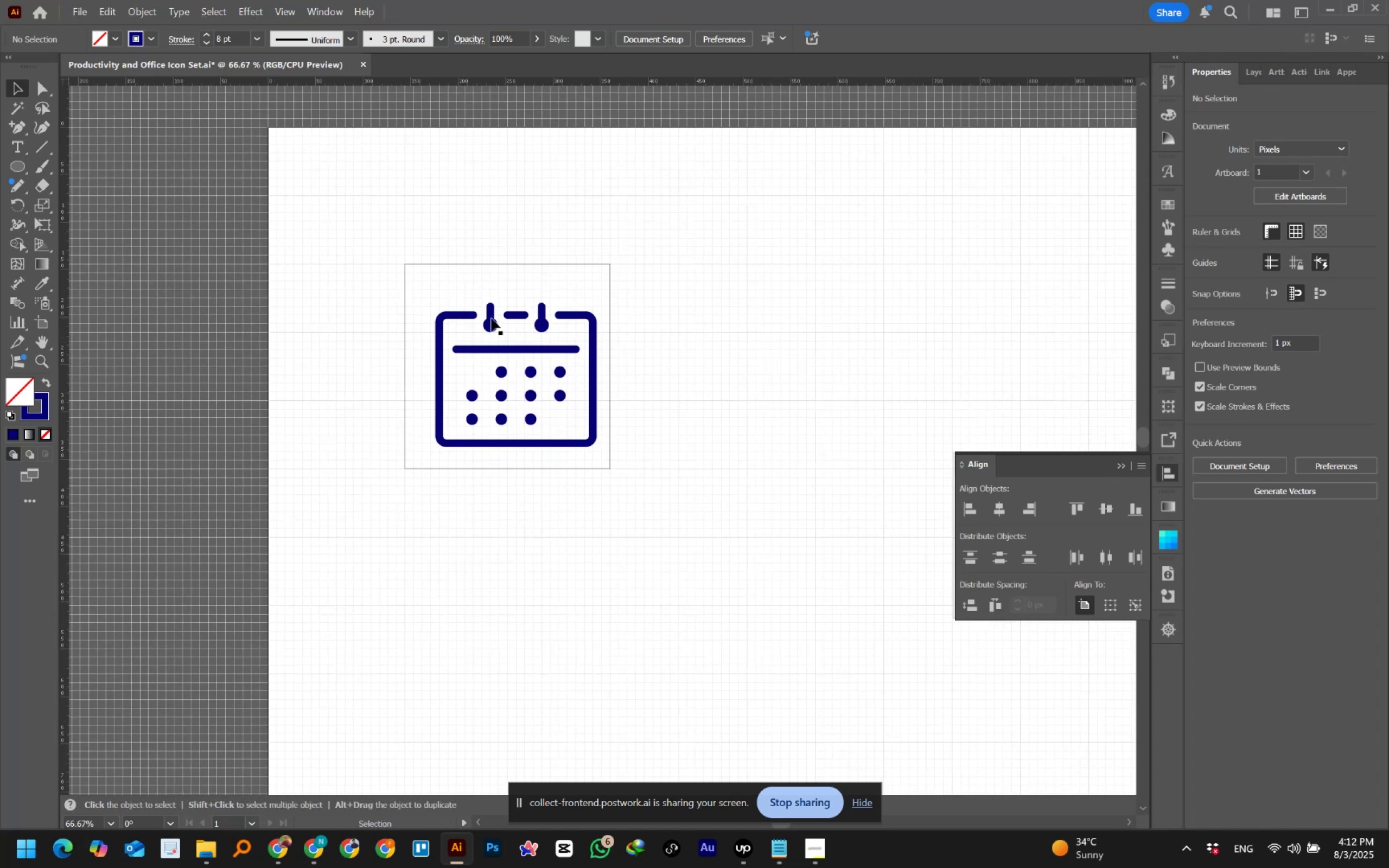 
left_click_drag(start_coordinate=[823, 356], to_coordinate=[706, 367])
 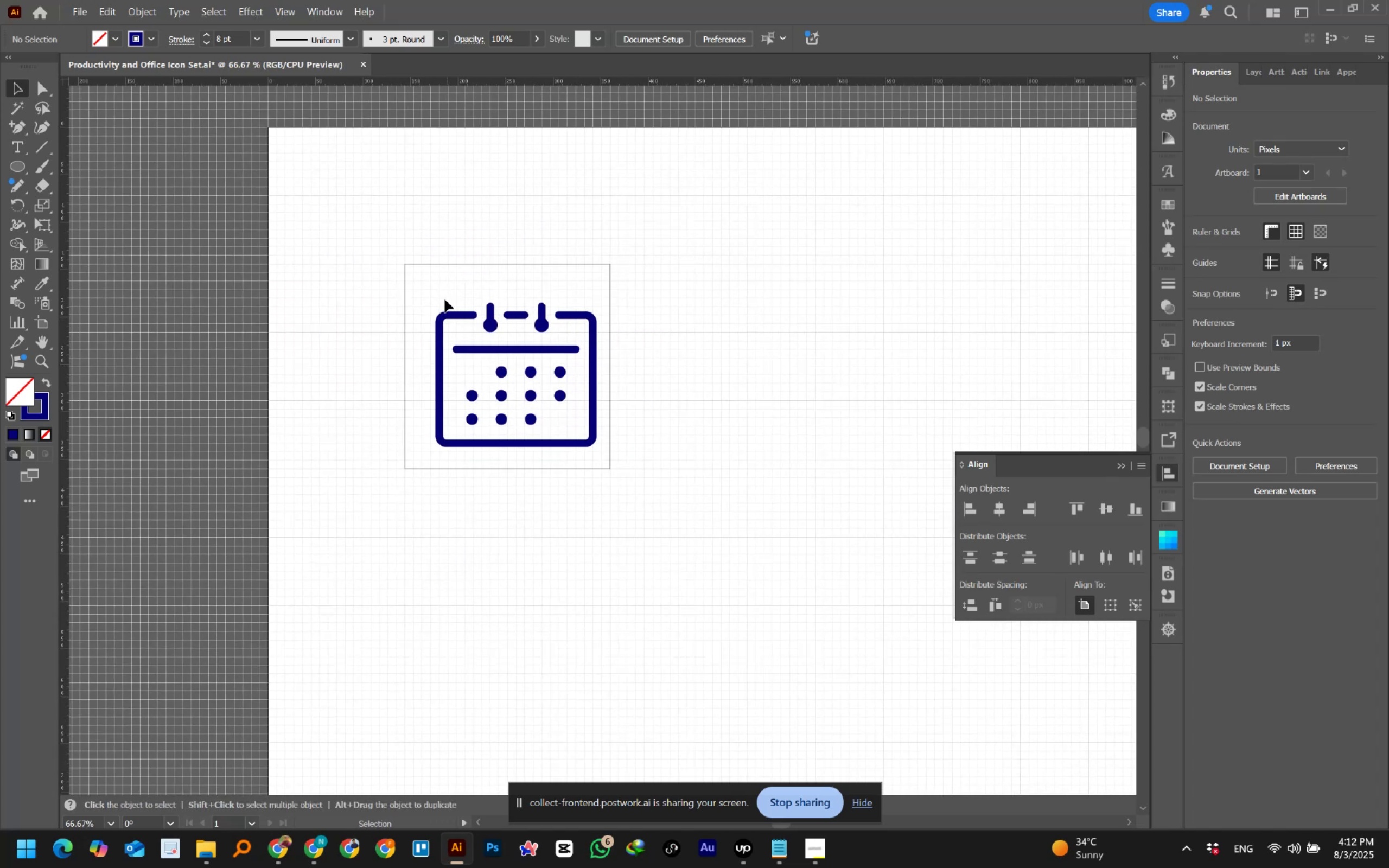 
left_click_drag(start_coordinate=[429, 293], to_coordinate=[603, 457])
 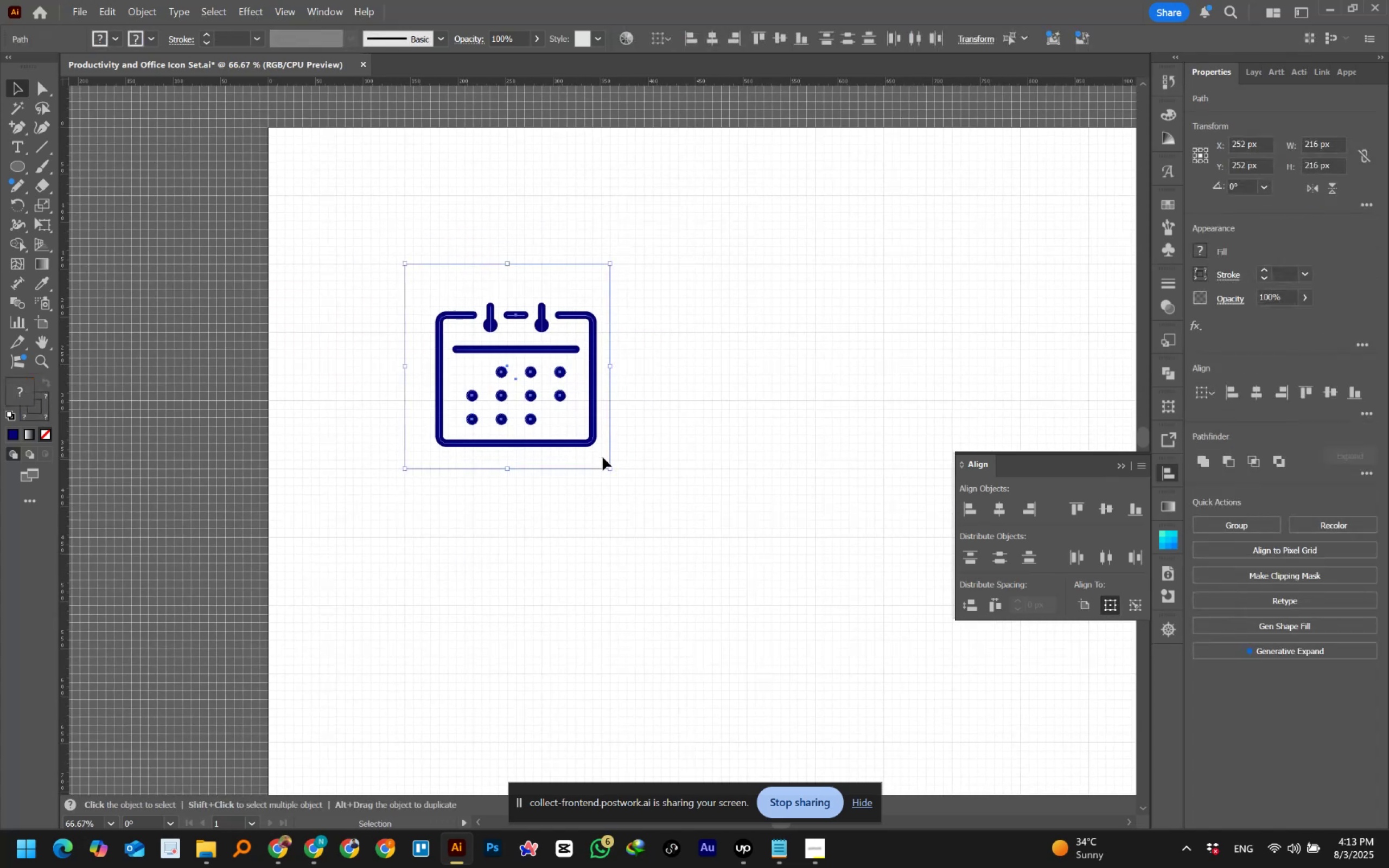 
hold_key(key=ShiftLeft, duration=1.53)
left_click_drag(start_coordinate=[631, 411], to_coordinate=[607, 446])
 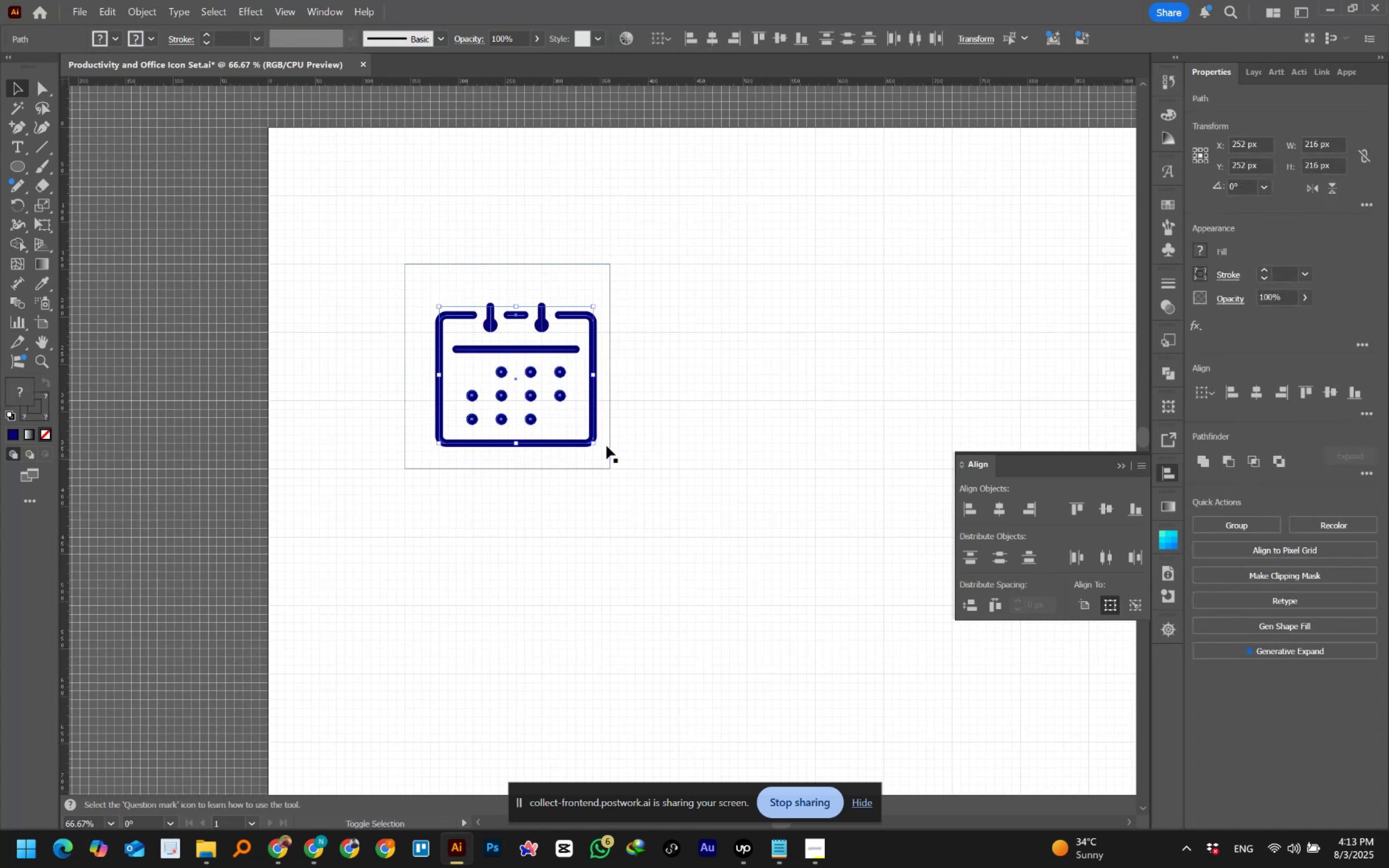 
hold_key(key=ShiftLeft, duration=0.3)
 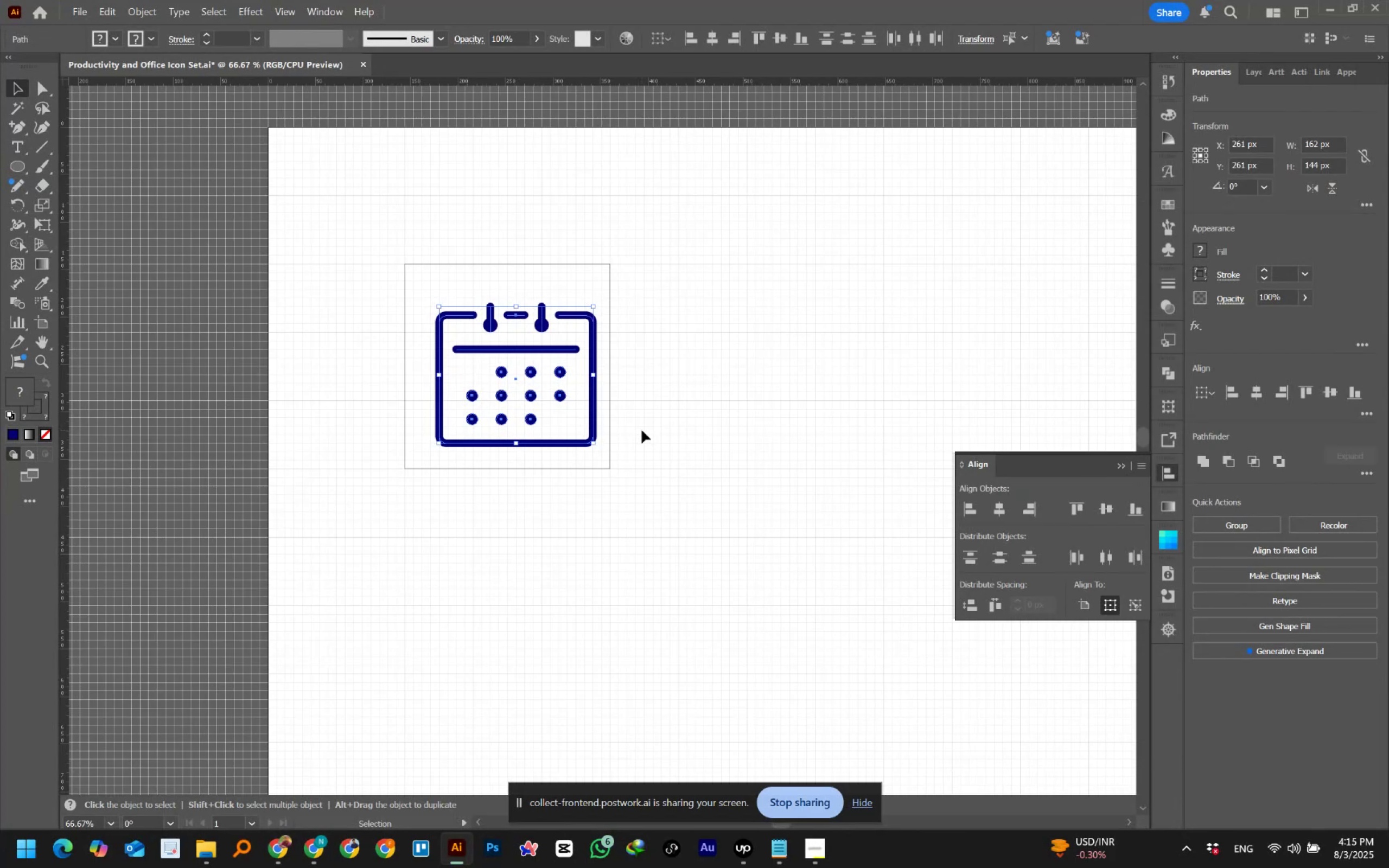 
wait(124.45)
 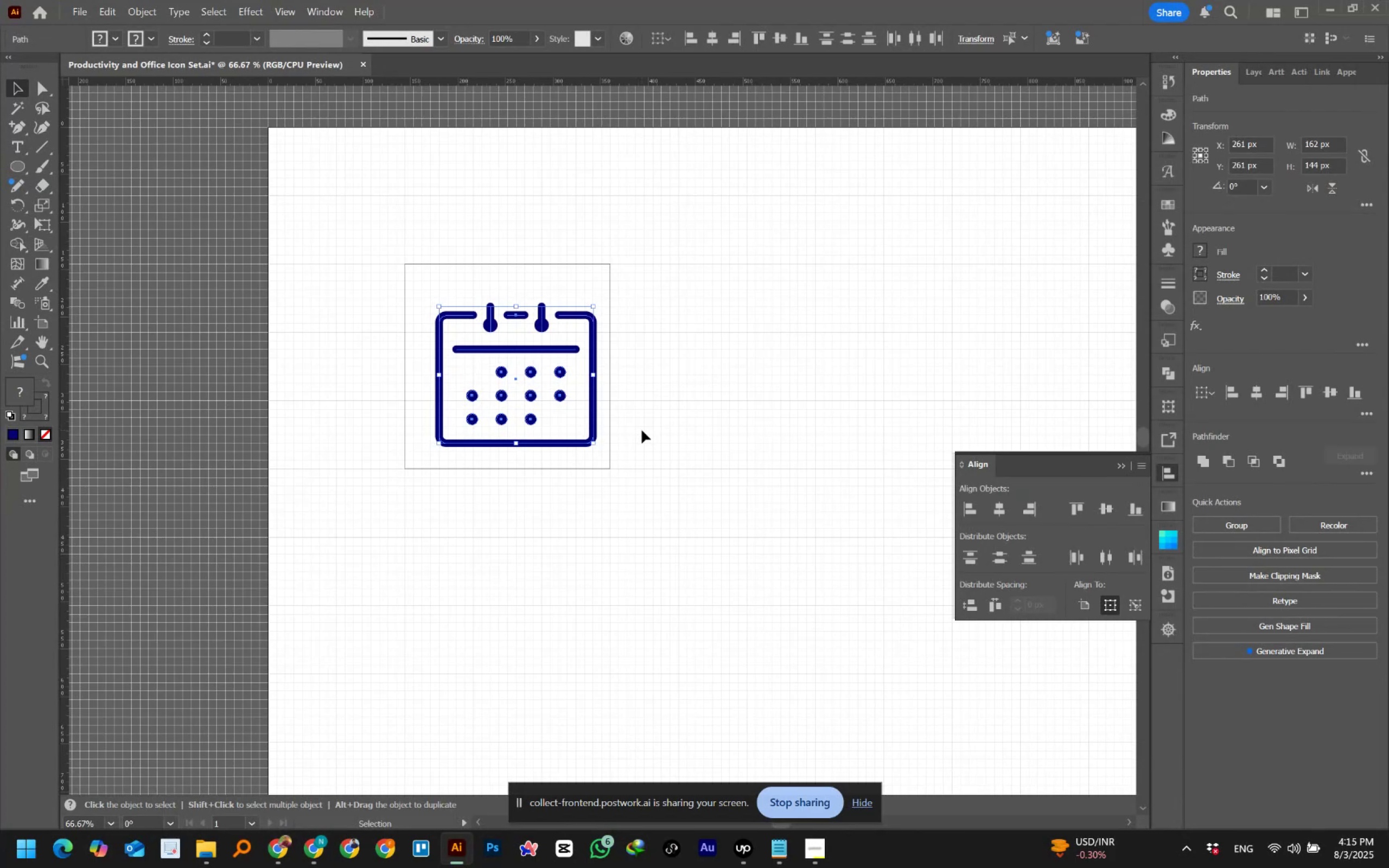 
hold_key(key=ShiftLeft, duration=1.02)
left_click_drag(start_coordinate=[393, 250], to_coordinate=[428, 278])
 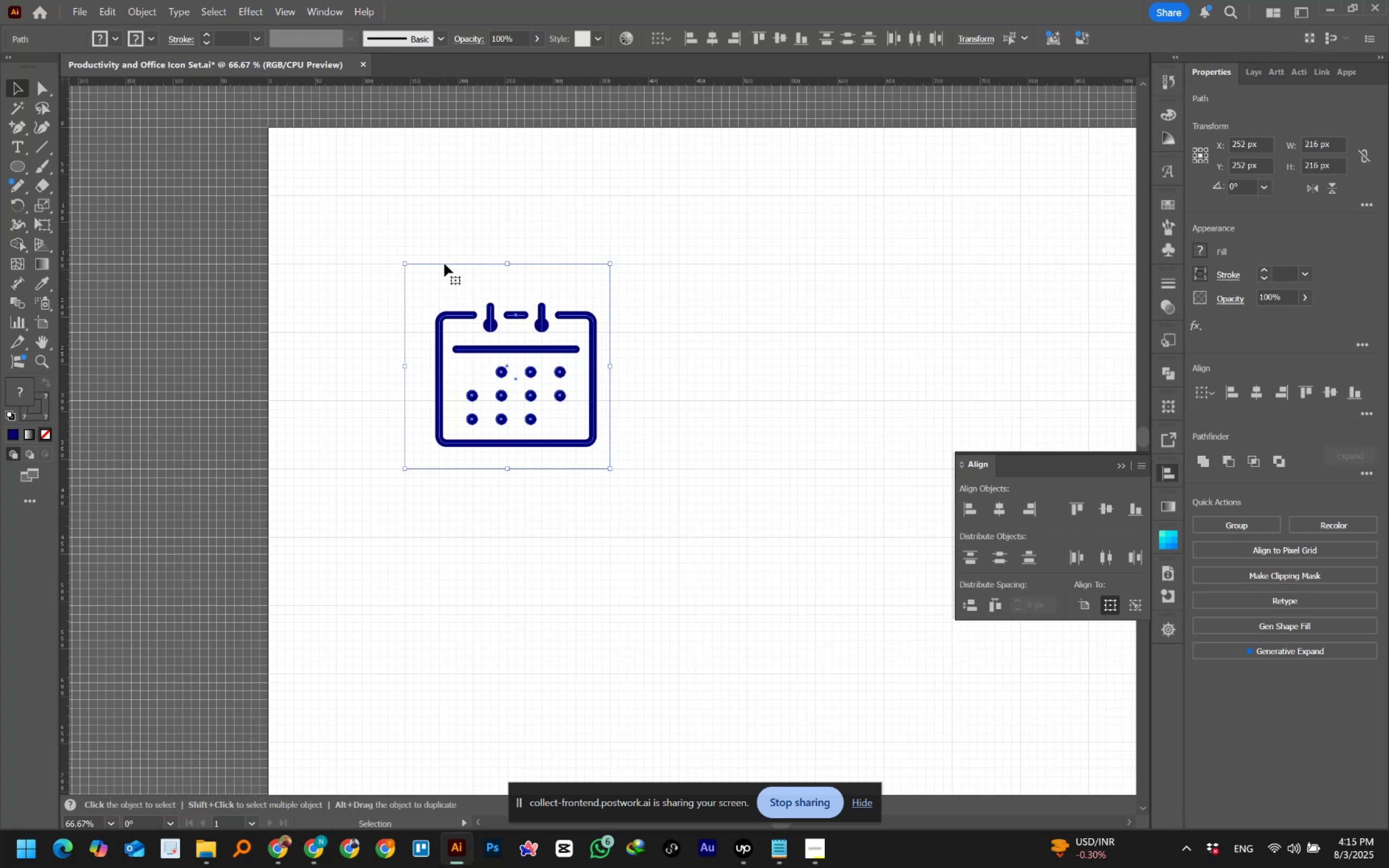 
left_click([442, 276])
 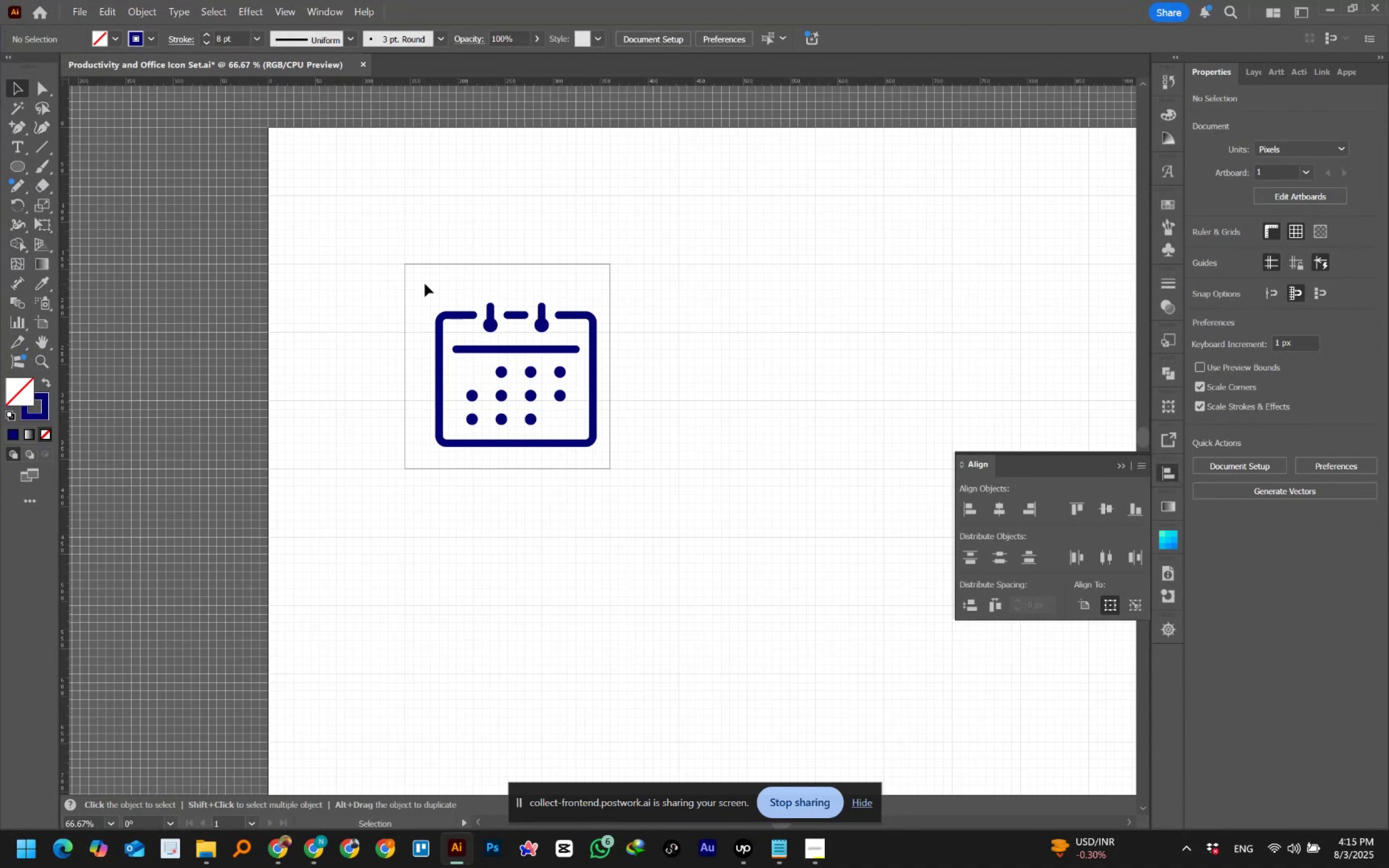 
wait(20.47)
 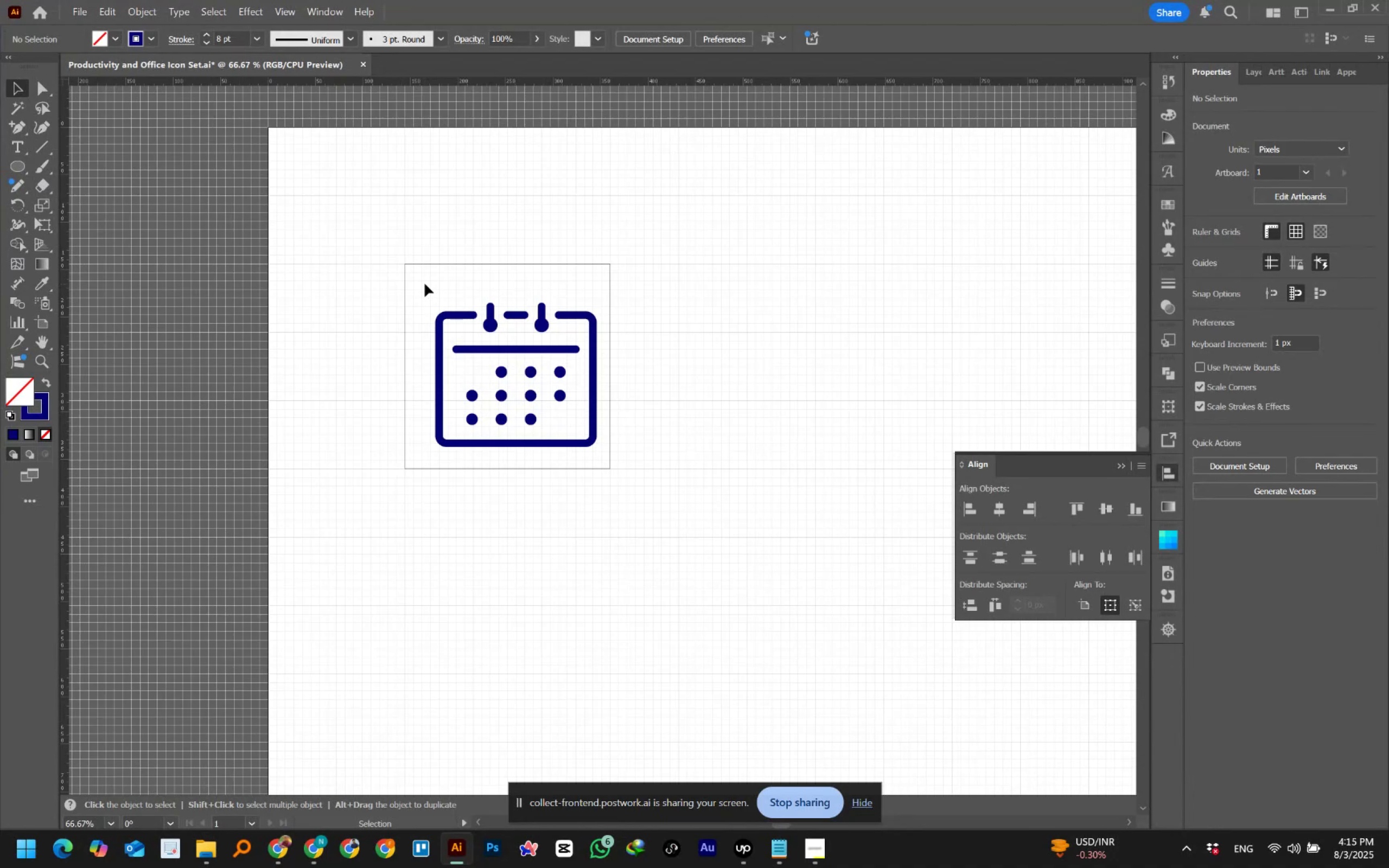 
left_click_drag(start_coordinate=[424, 288], to_coordinate=[600, 455])
 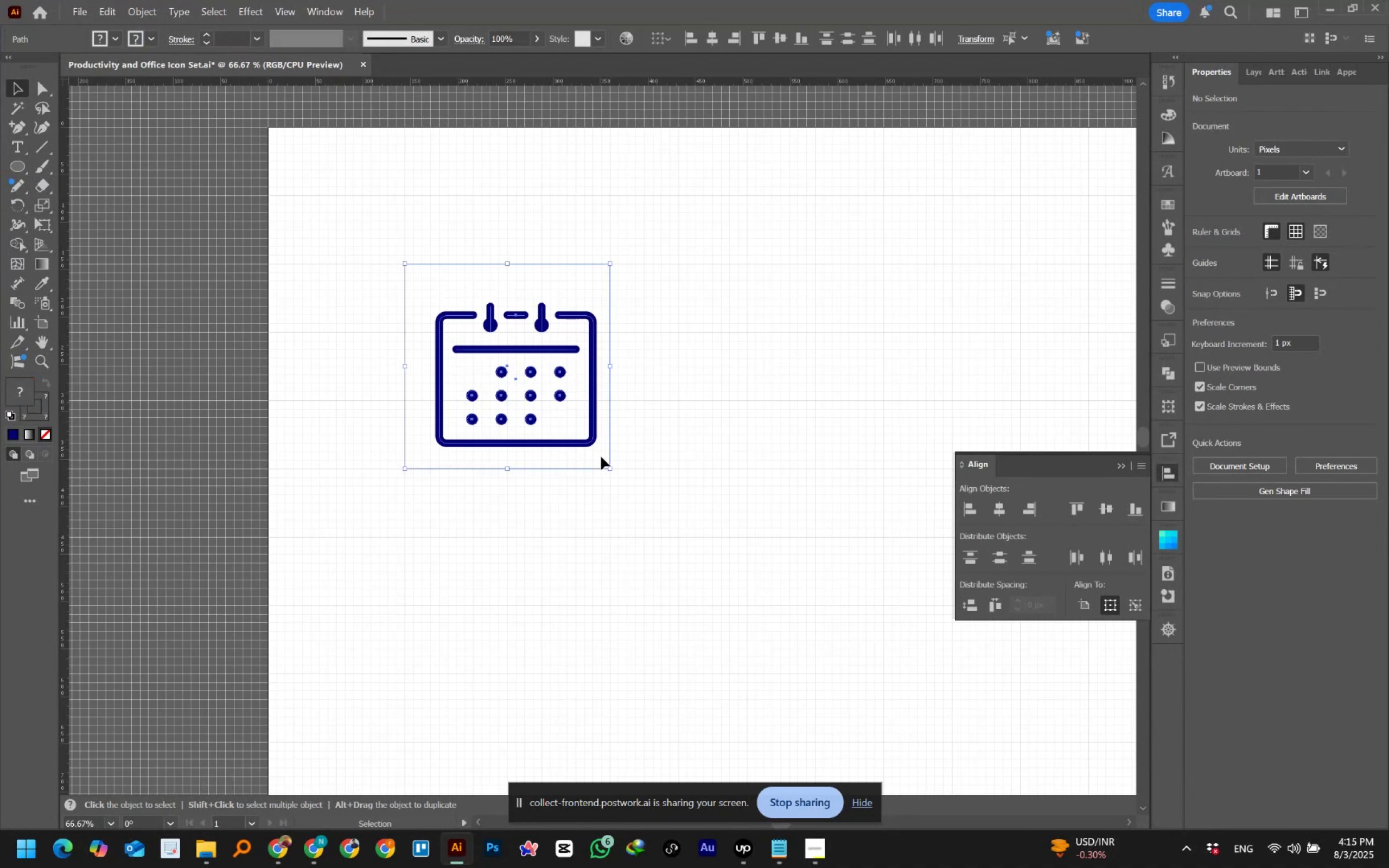 
hold_key(key=ShiftLeft, duration=1.06)
left_click_drag(start_coordinate=[626, 487], to_coordinate=[596, 461])
 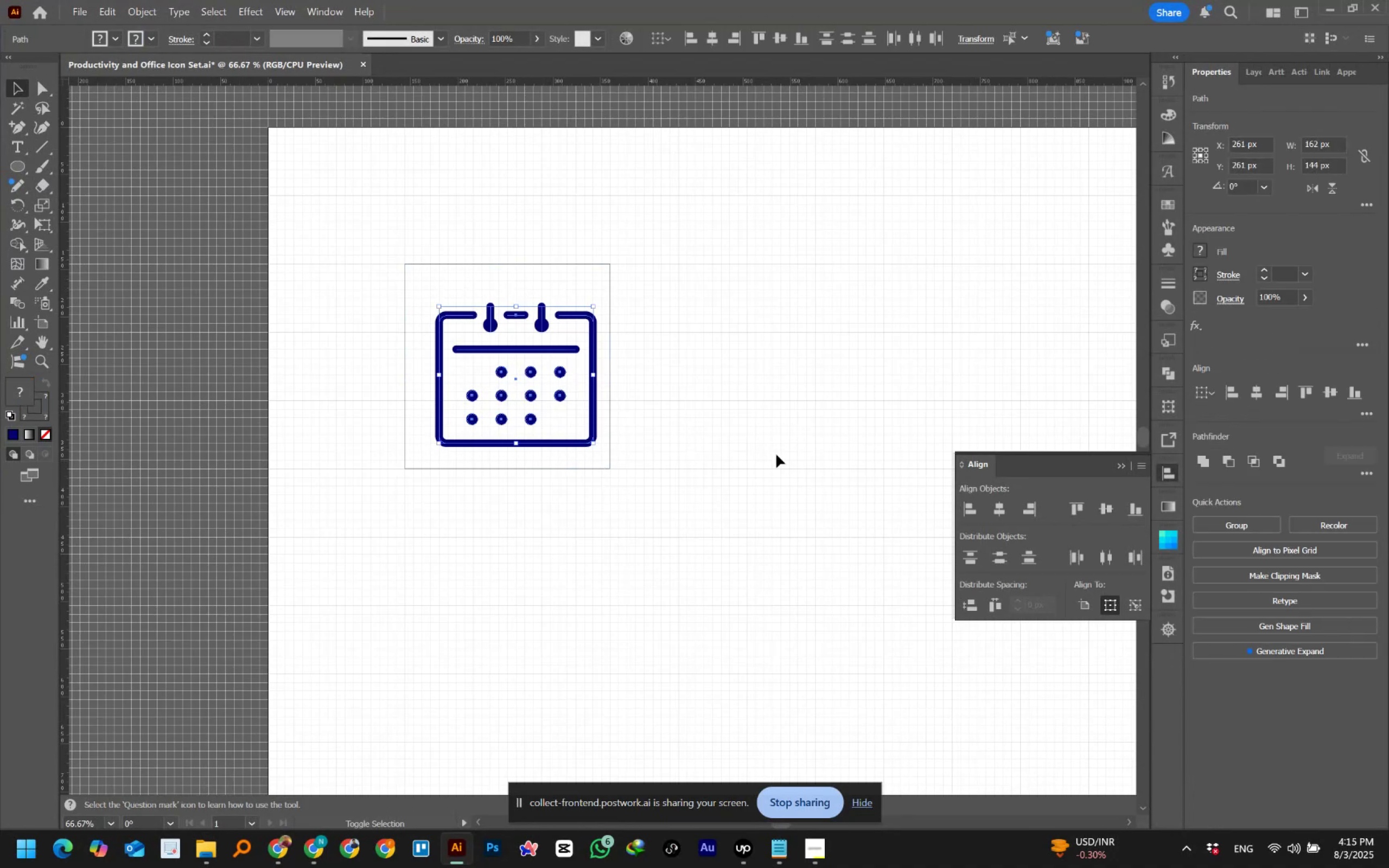 
key(Control+G)
 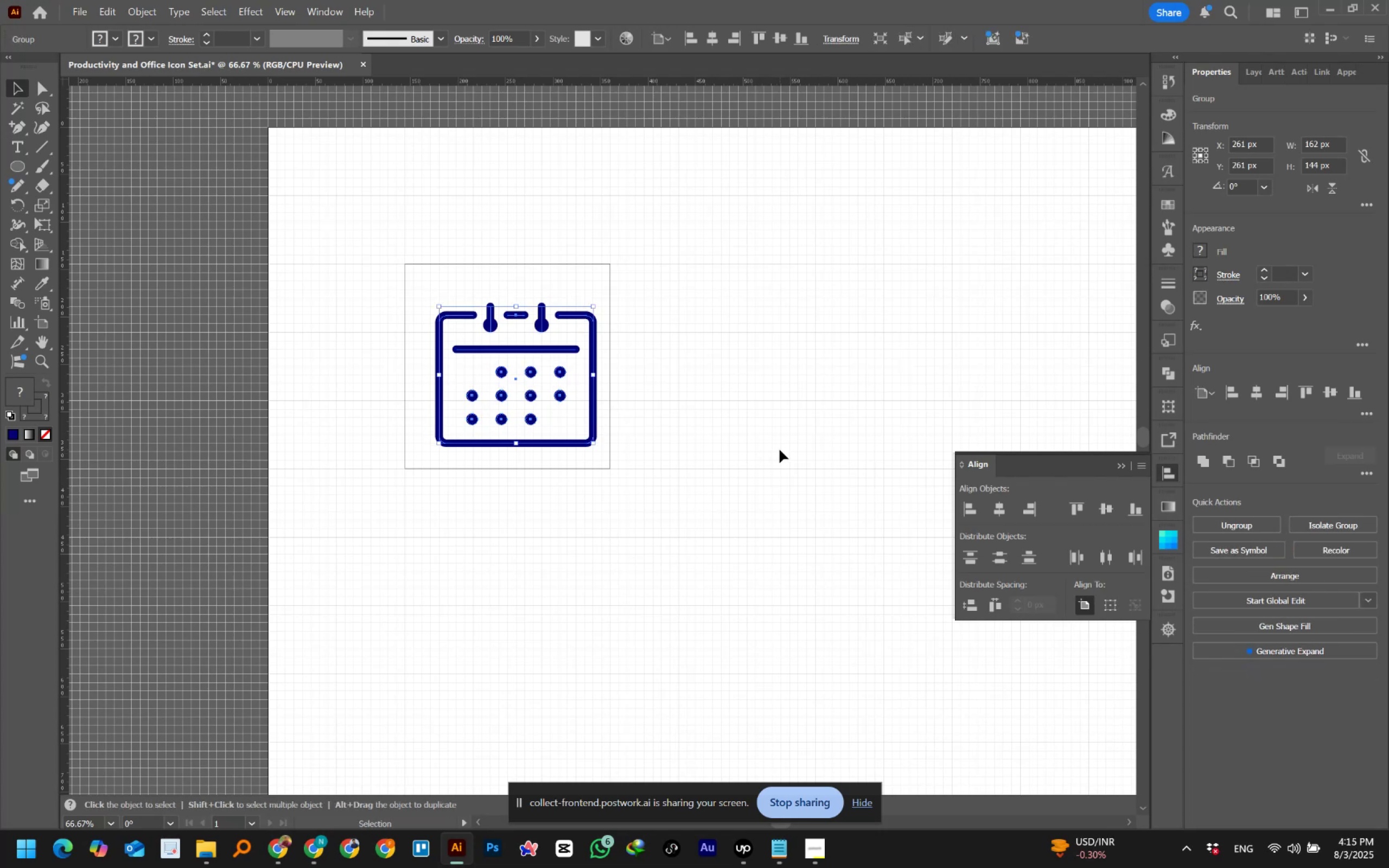 
wait(14.82)
 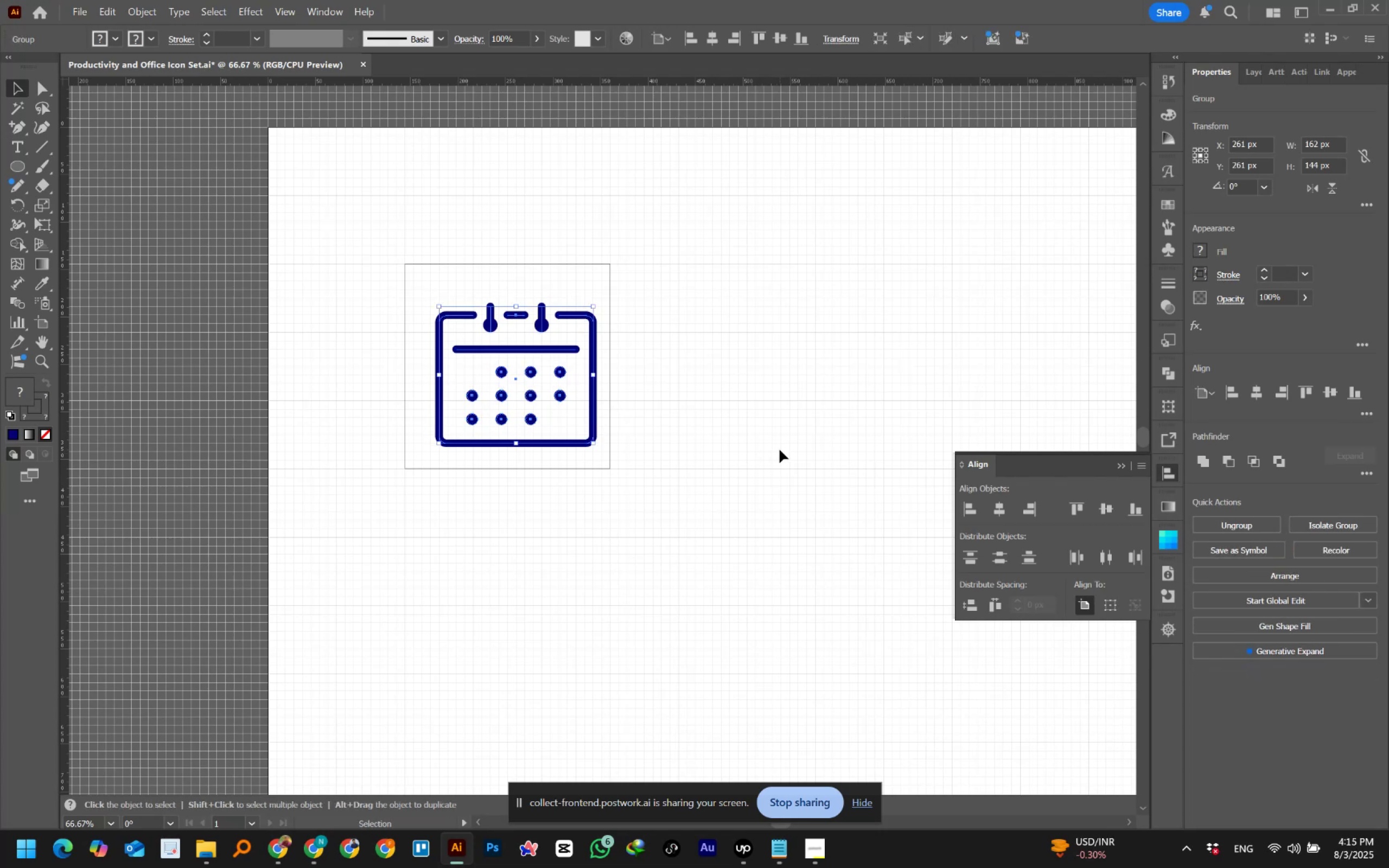 
left_click([706, 373])
 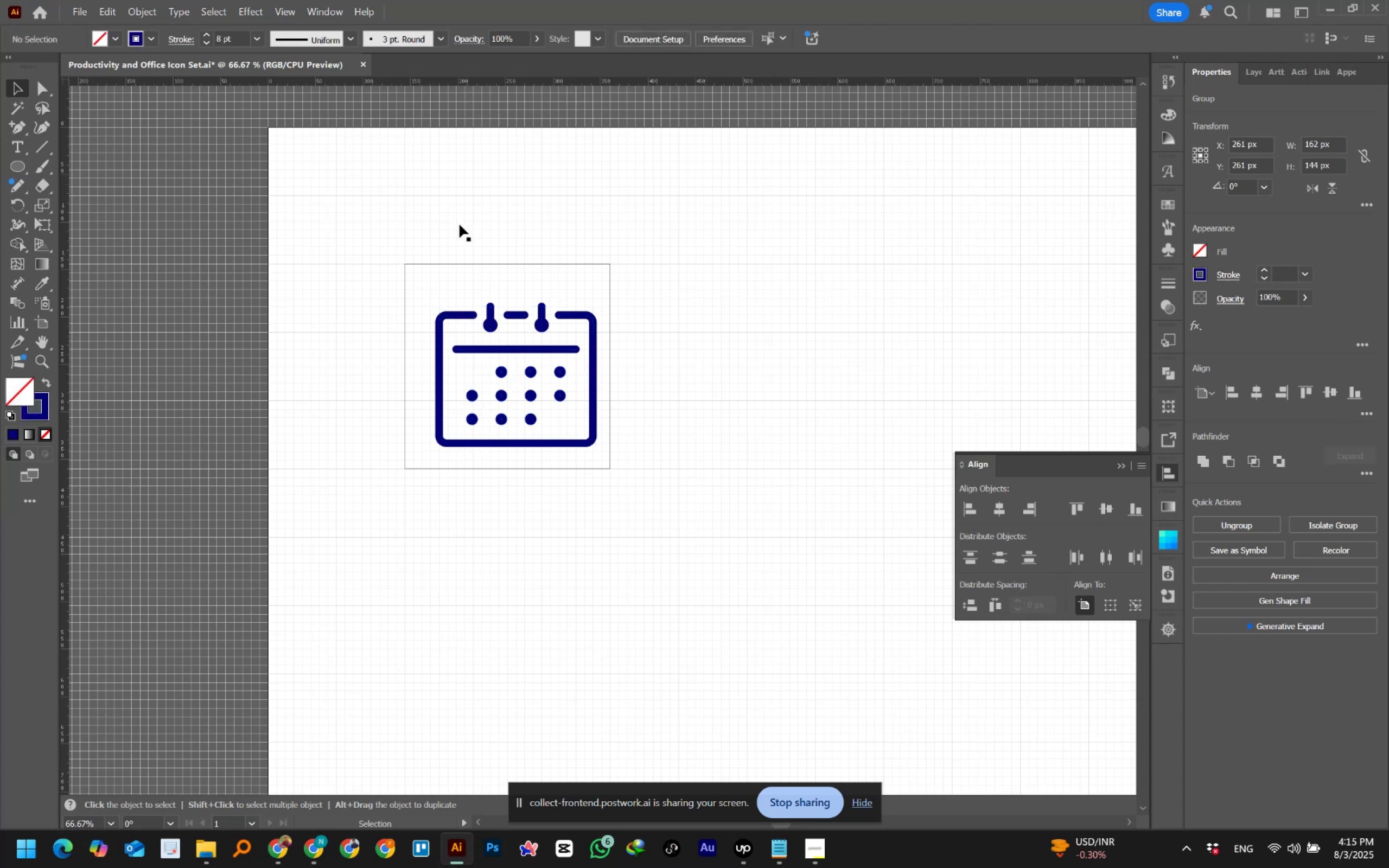 
left_click_drag(start_coordinate=[429, 217], to_coordinate=[607, 445])
 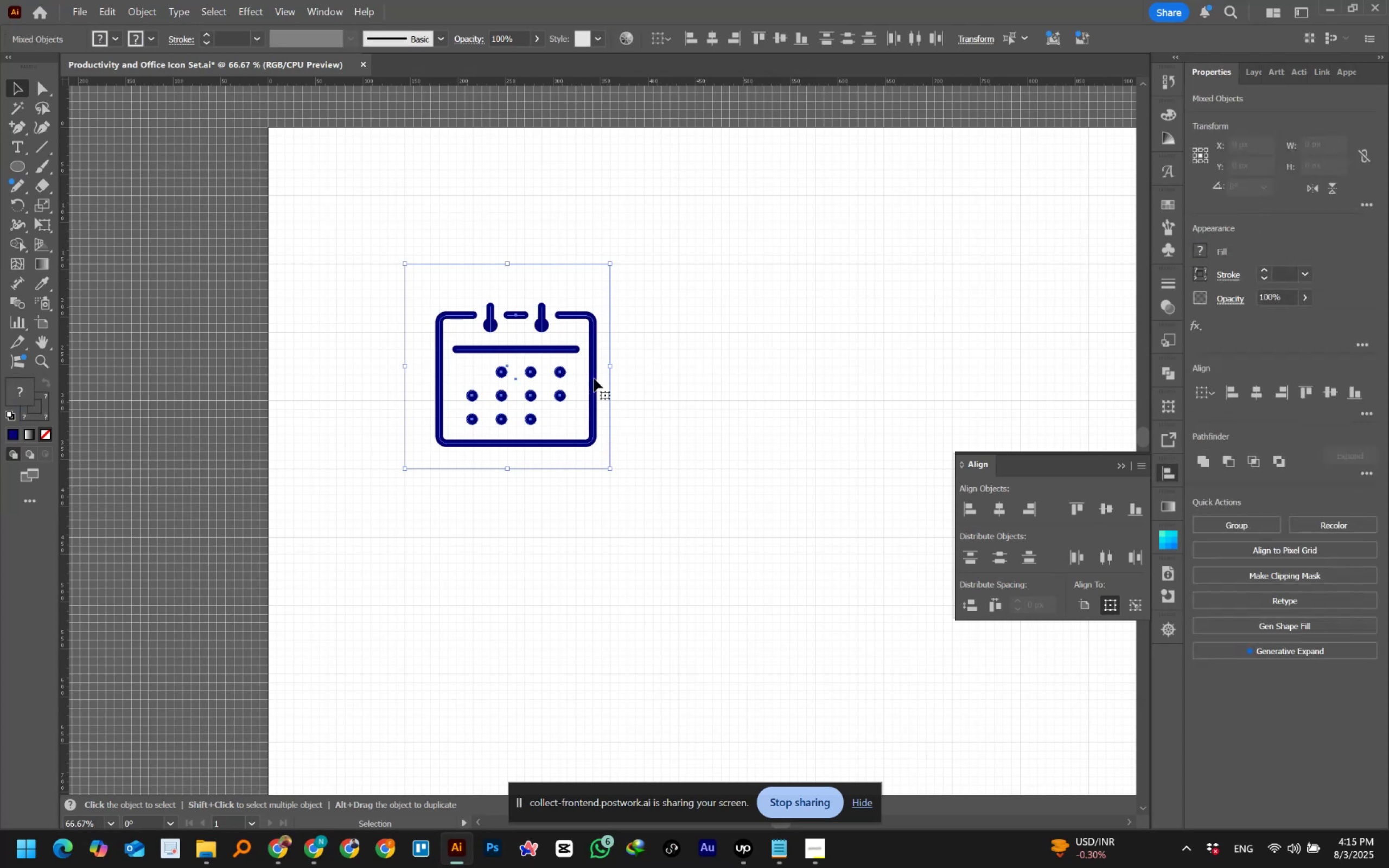 
key(Shift+ShiftLeft)
 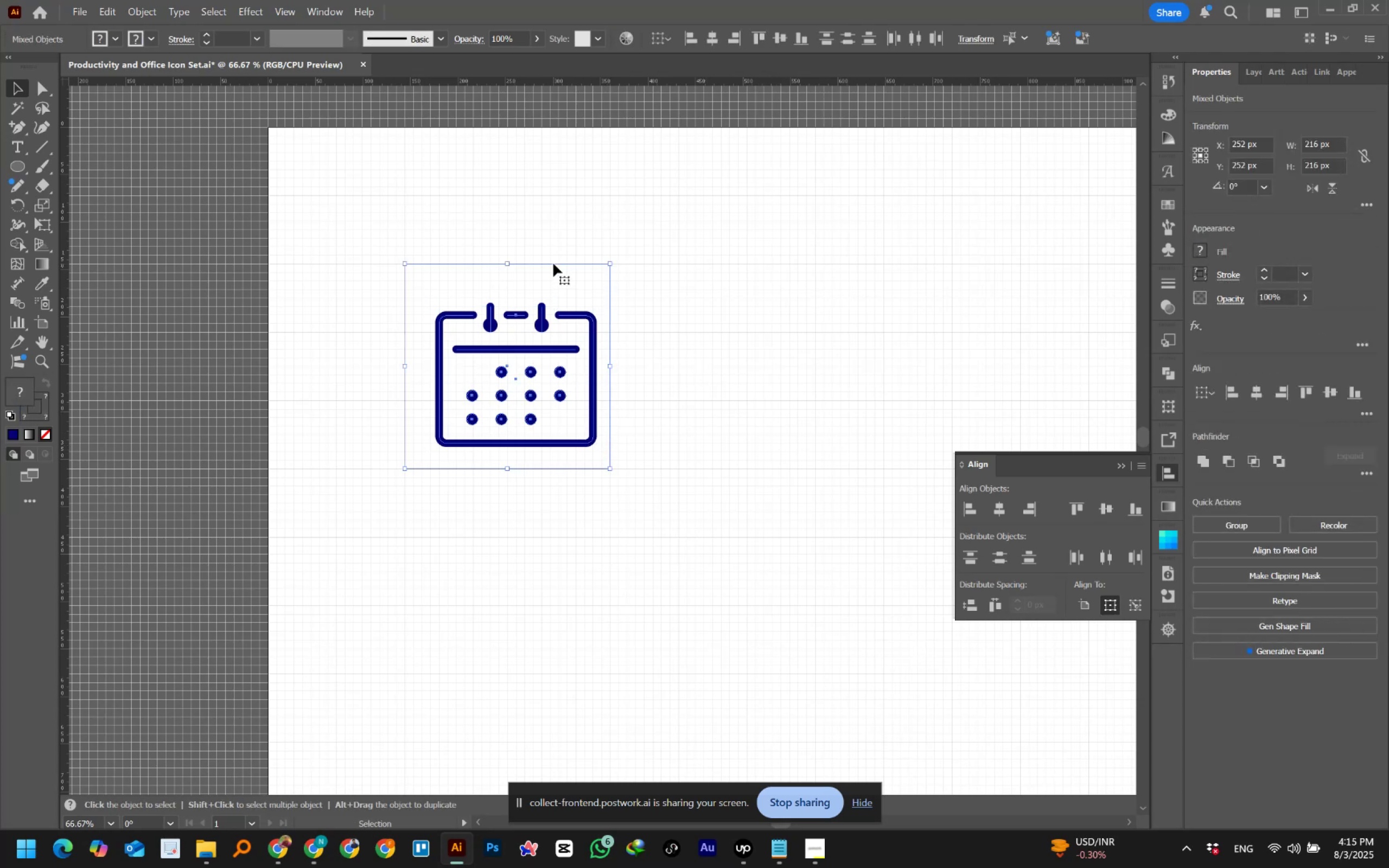 
left_click([553, 264])
 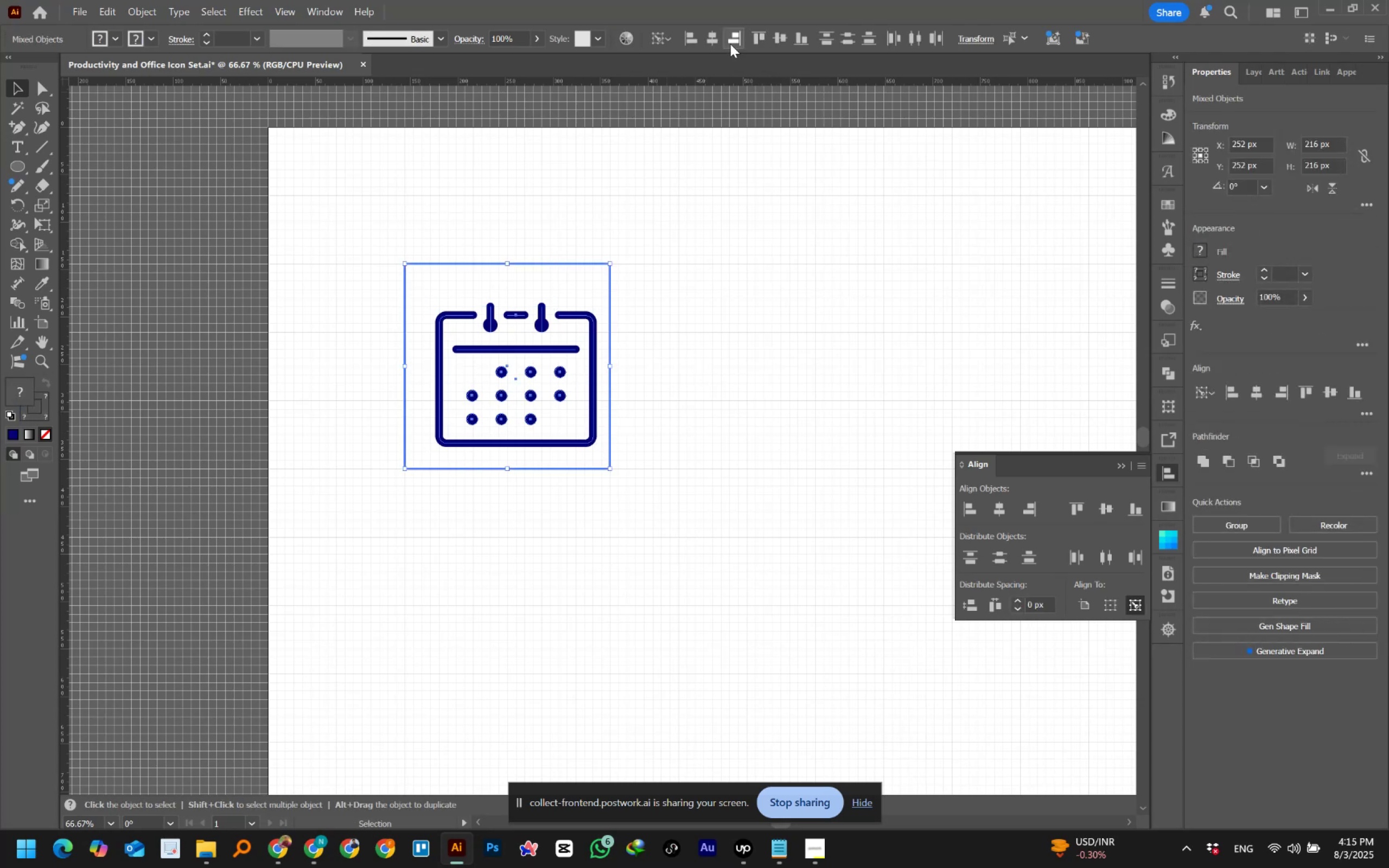 
left_click([716, 36])
 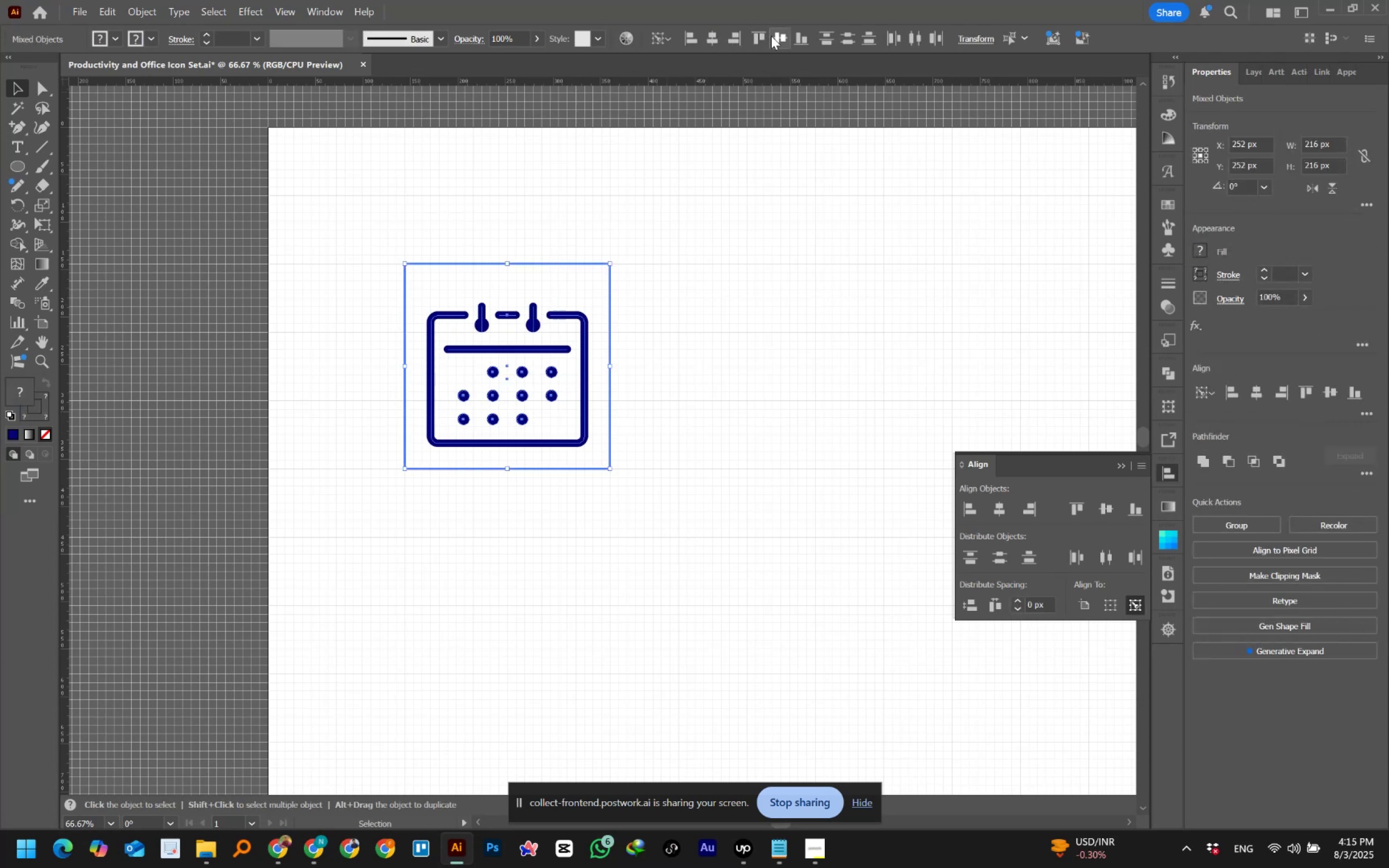 
left_click([771, 36])
 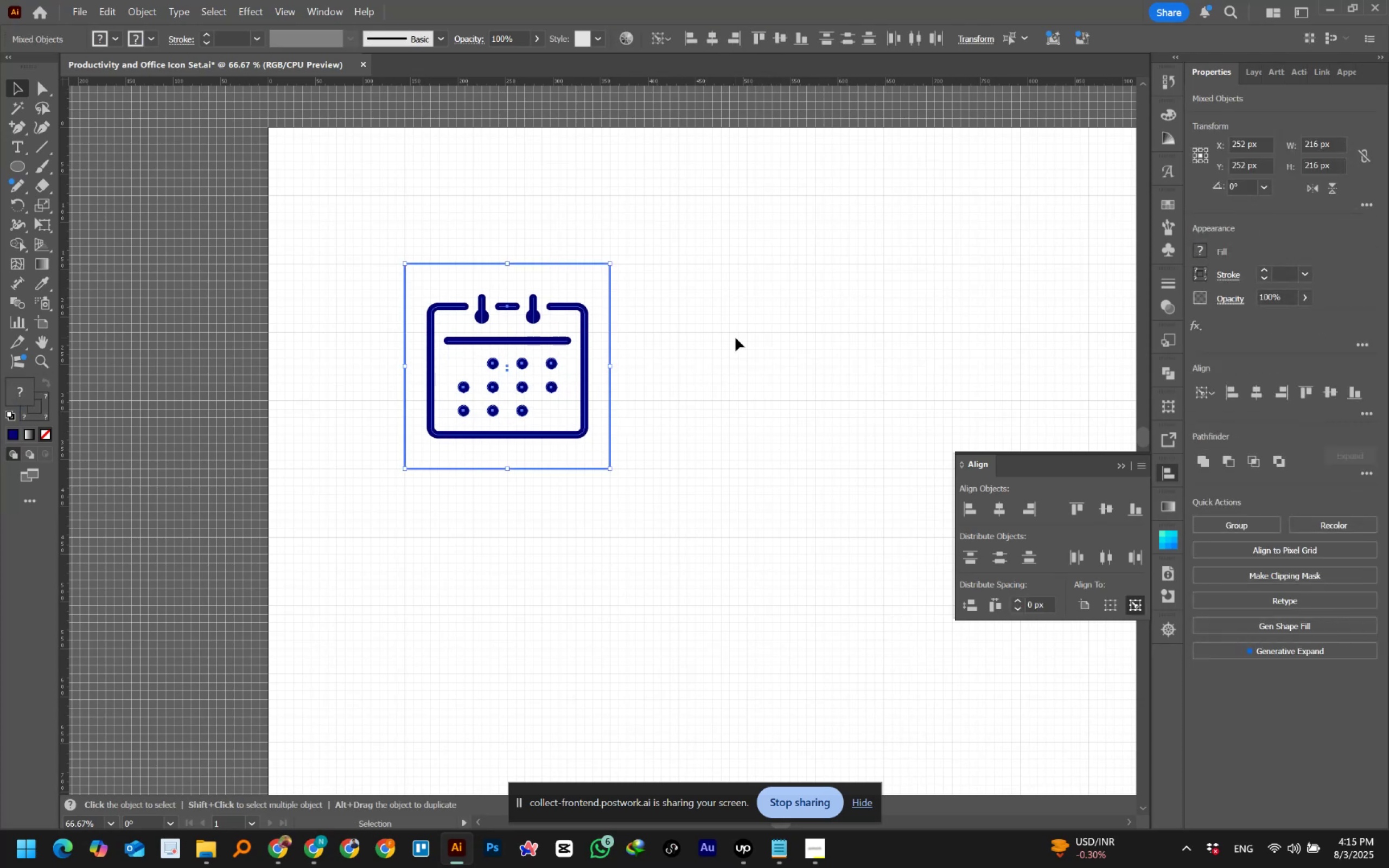 
left_click([736, 339])
 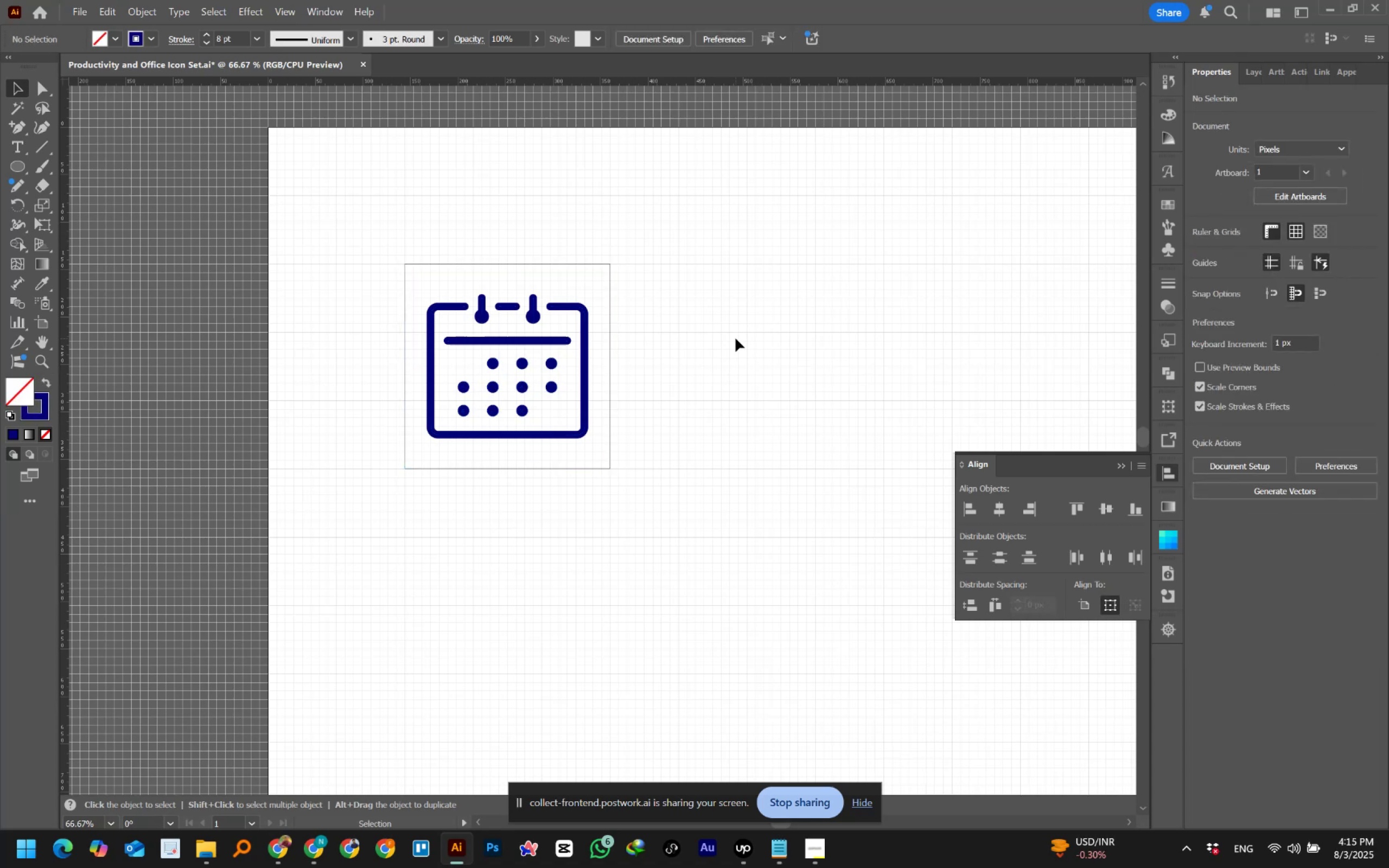 
hold_key(key=ControlLeft, duration=1.05)
scroll: coordinate [736, 339], scroll_direction: down, amount: 8.0
 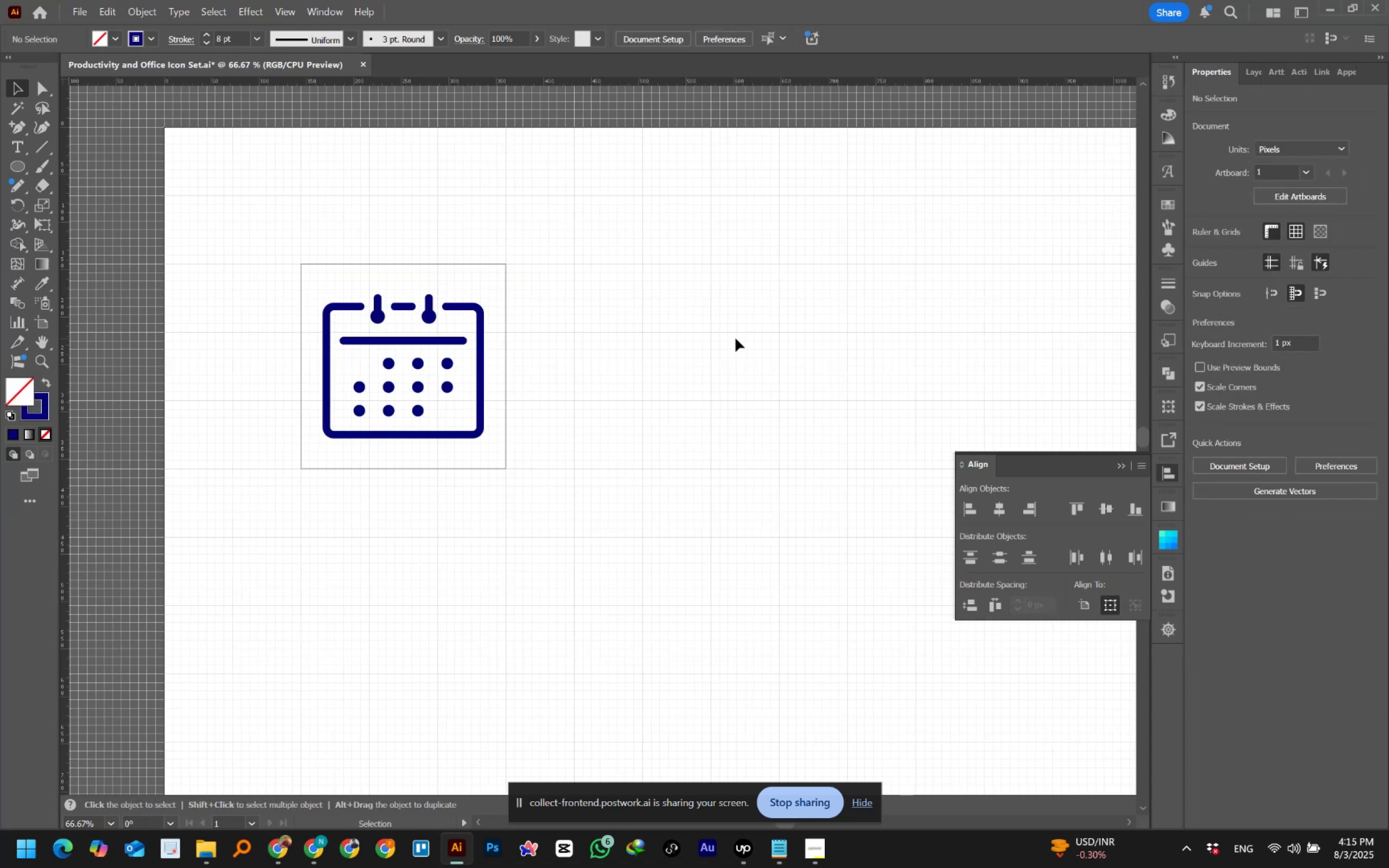 
hold_key(key=AltLeft, duration=0.88)
scroll: coordinate [736, 339], scroll_direction: down, amount: 1.0
 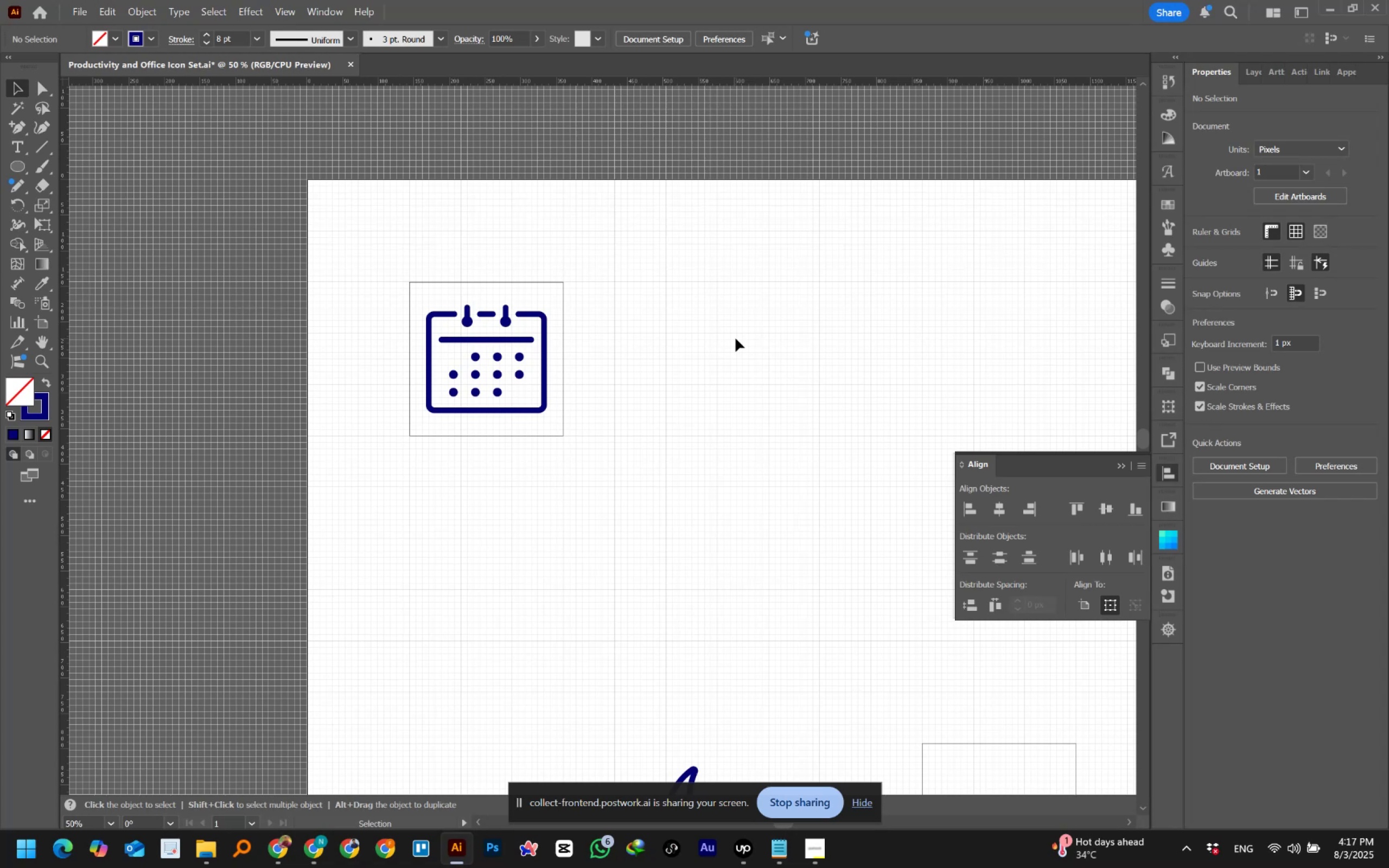 
wait(98.57)
 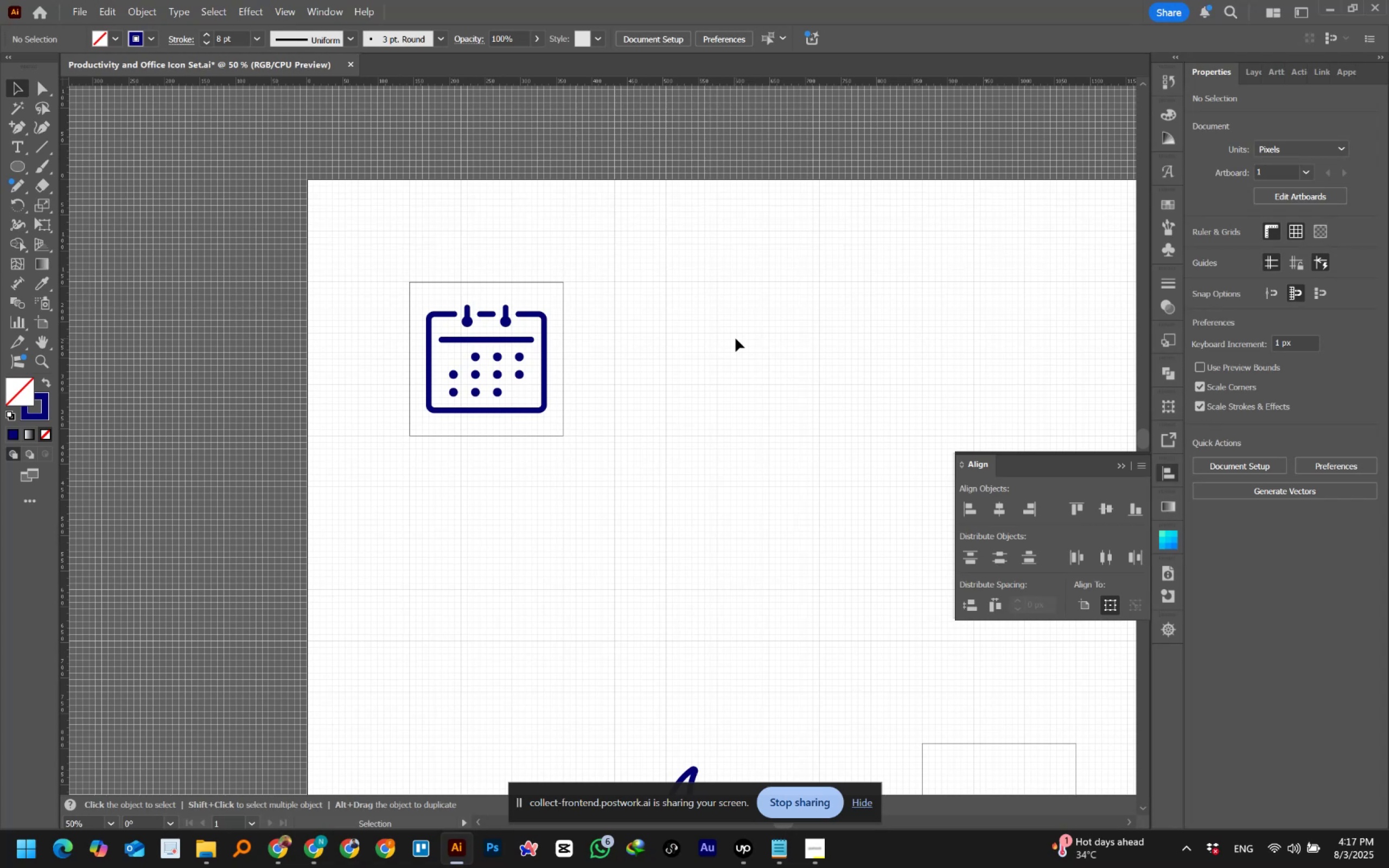 
left_click_drag(start_coordinate=[382, 255], to_coordinate=[645, 502])
 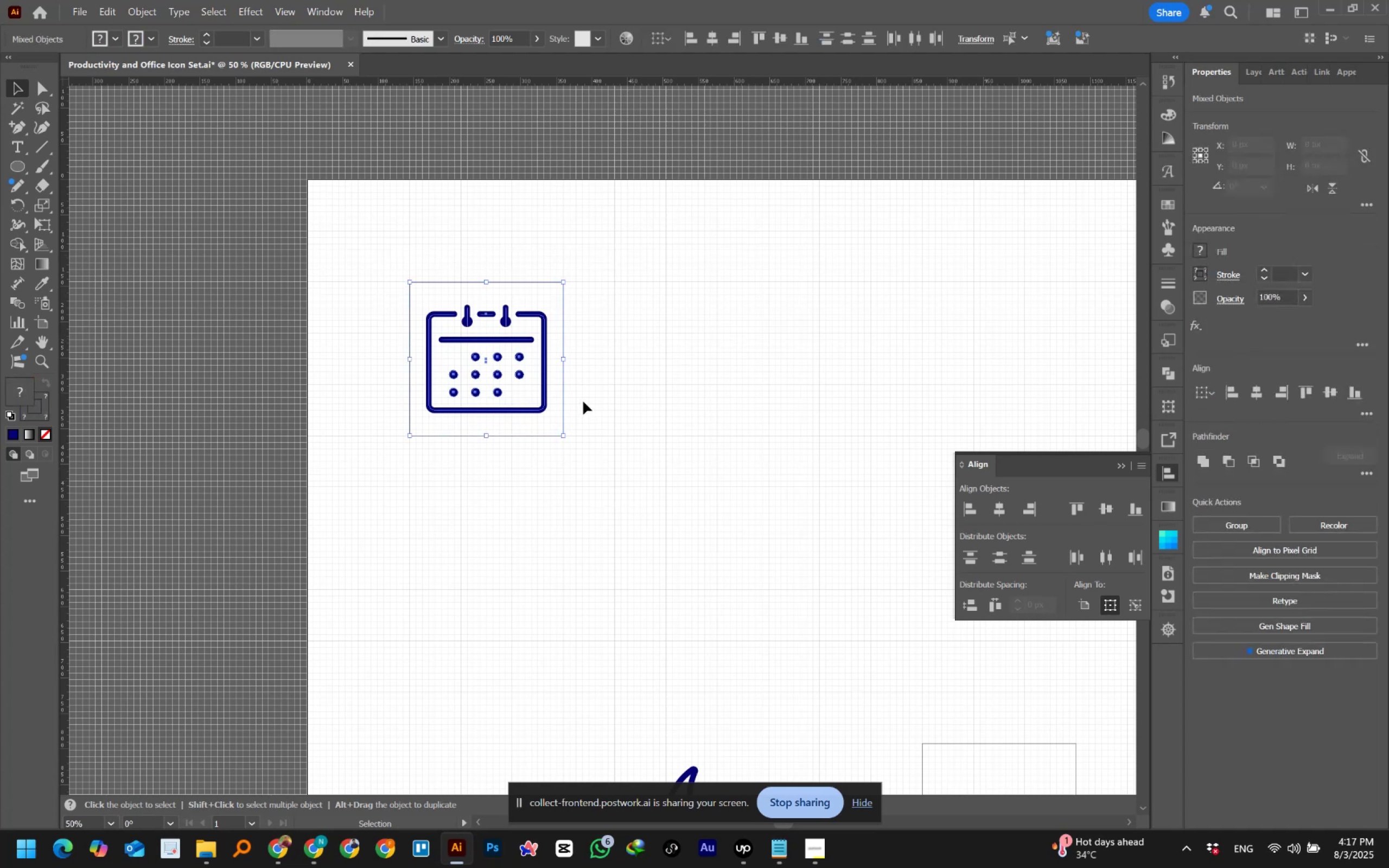 
hold_key(key=AltLeft, duration=2.05)
left_click_drag(start_coordinate=[563, 392], to_coordinate=[766, 390])
 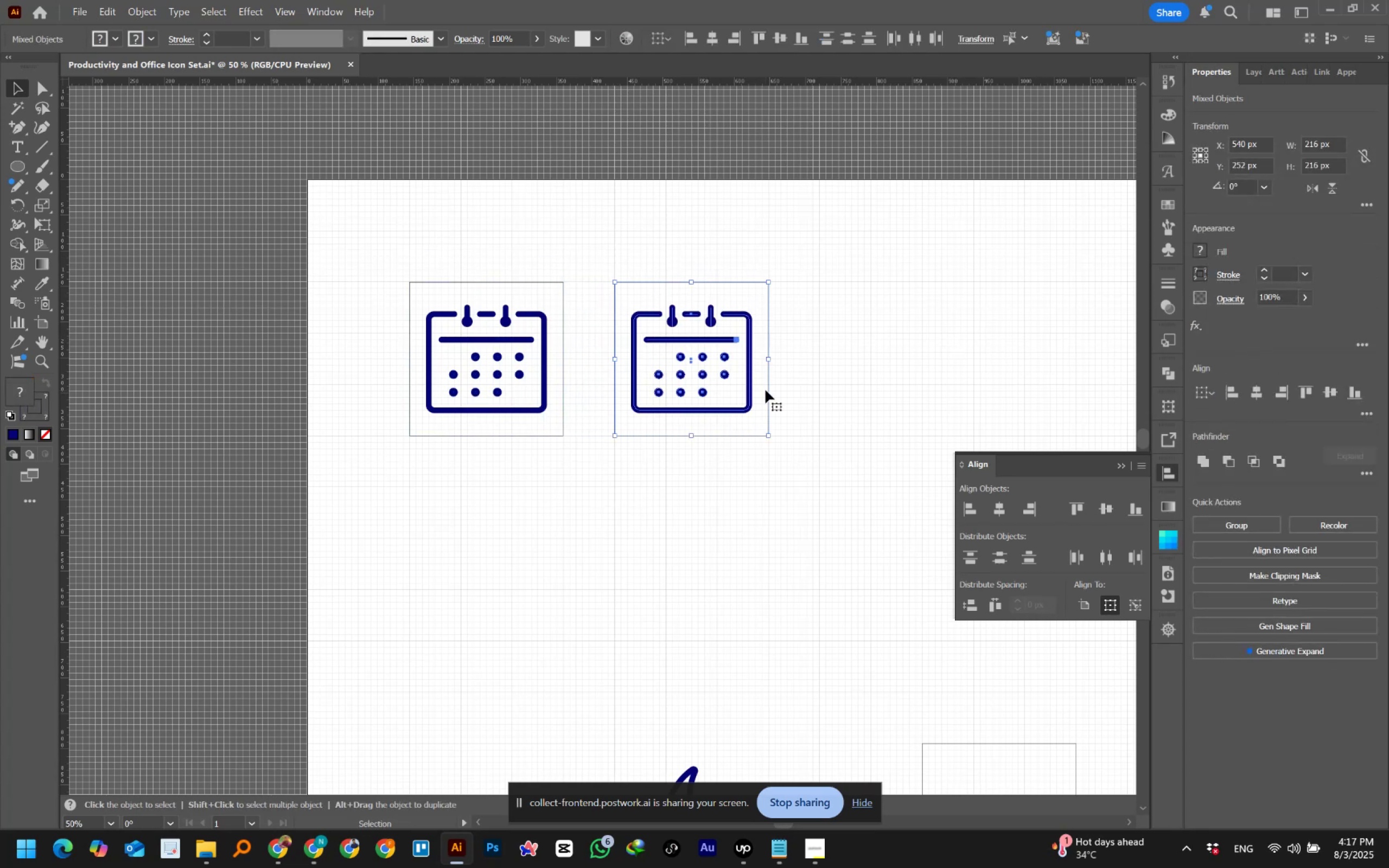 
hold_key(key=ShiftLeft, duration=1.44)
 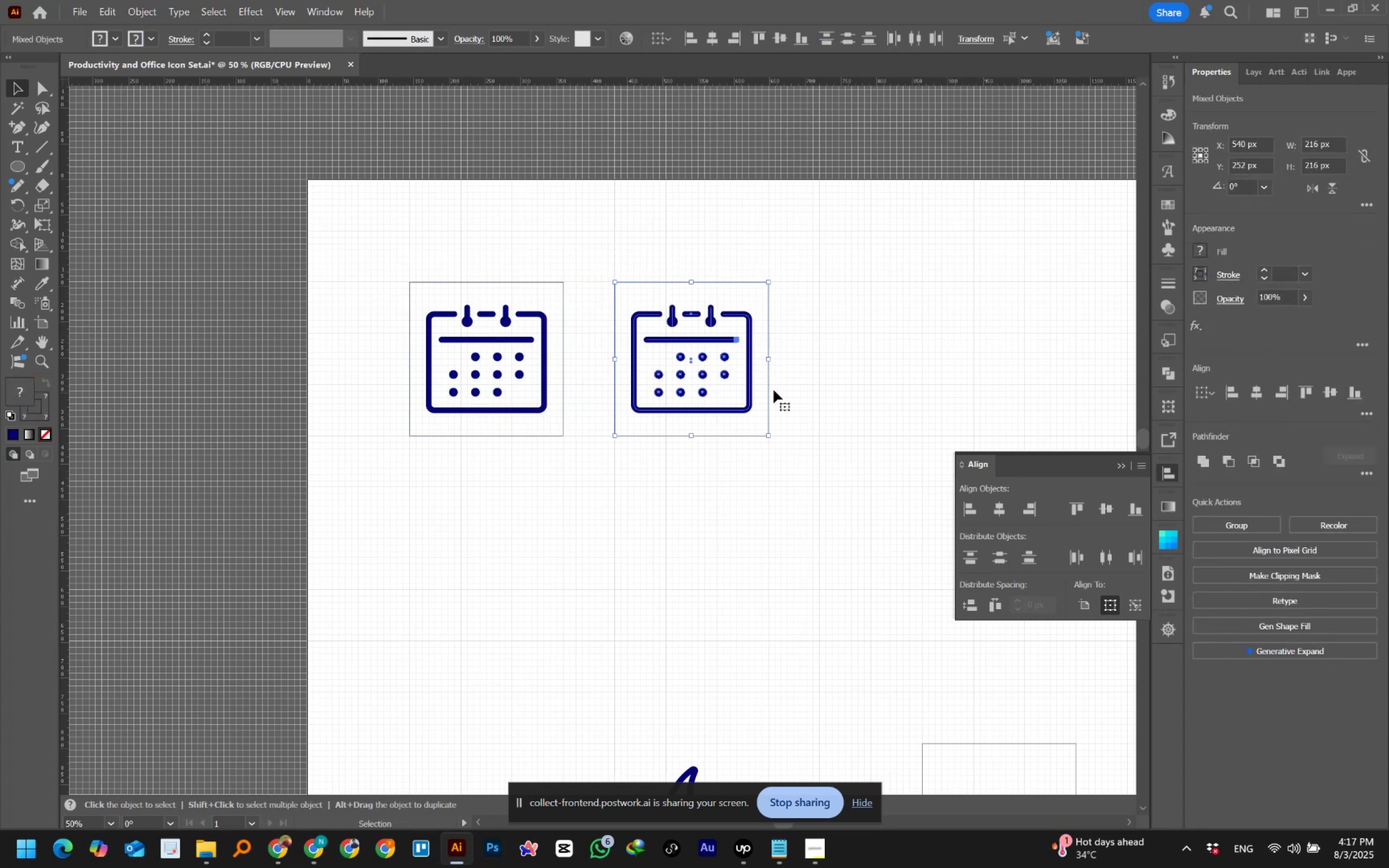 
left_click([823, 390])
 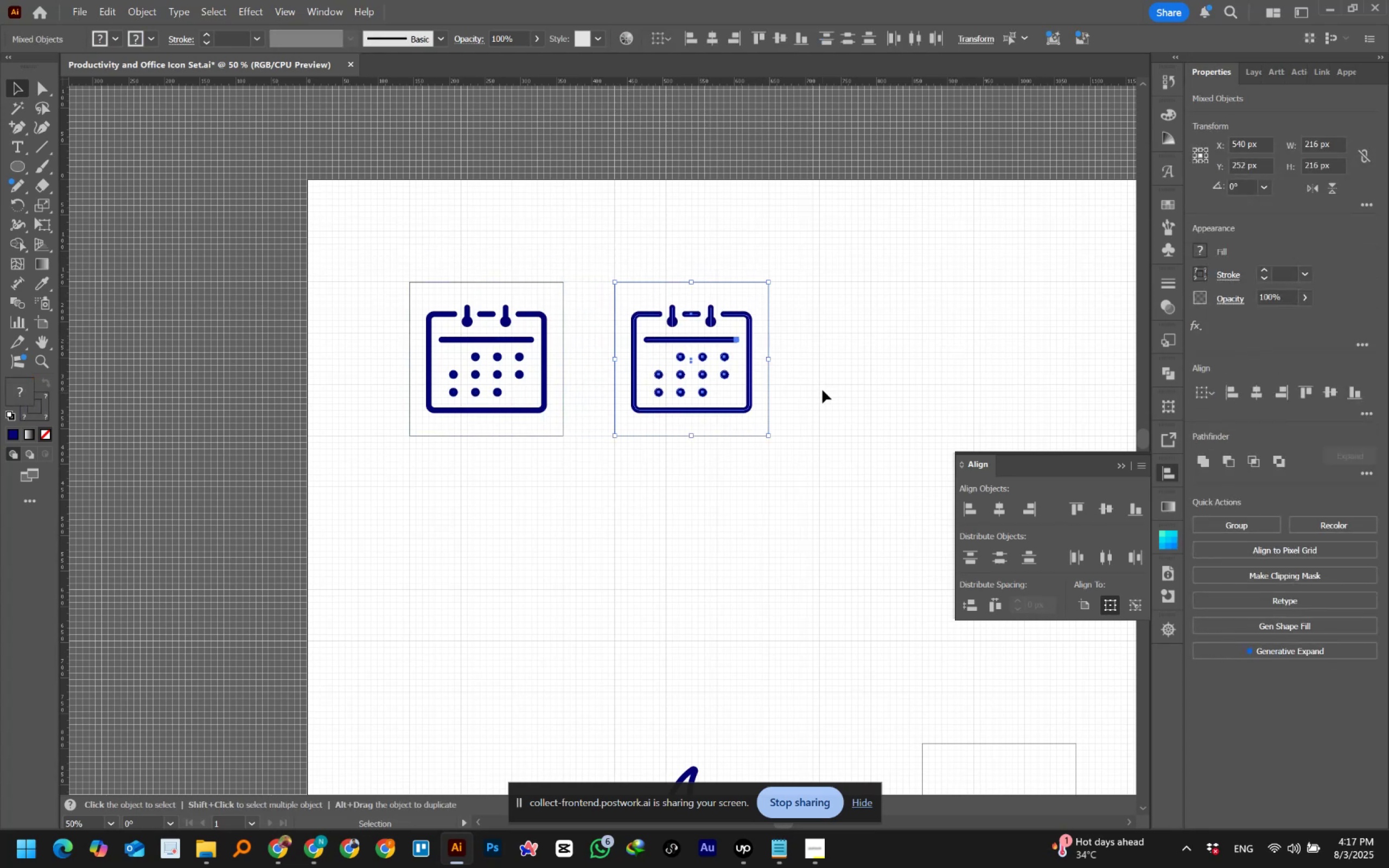 
hold_key(key=Space, duration=0.78)
 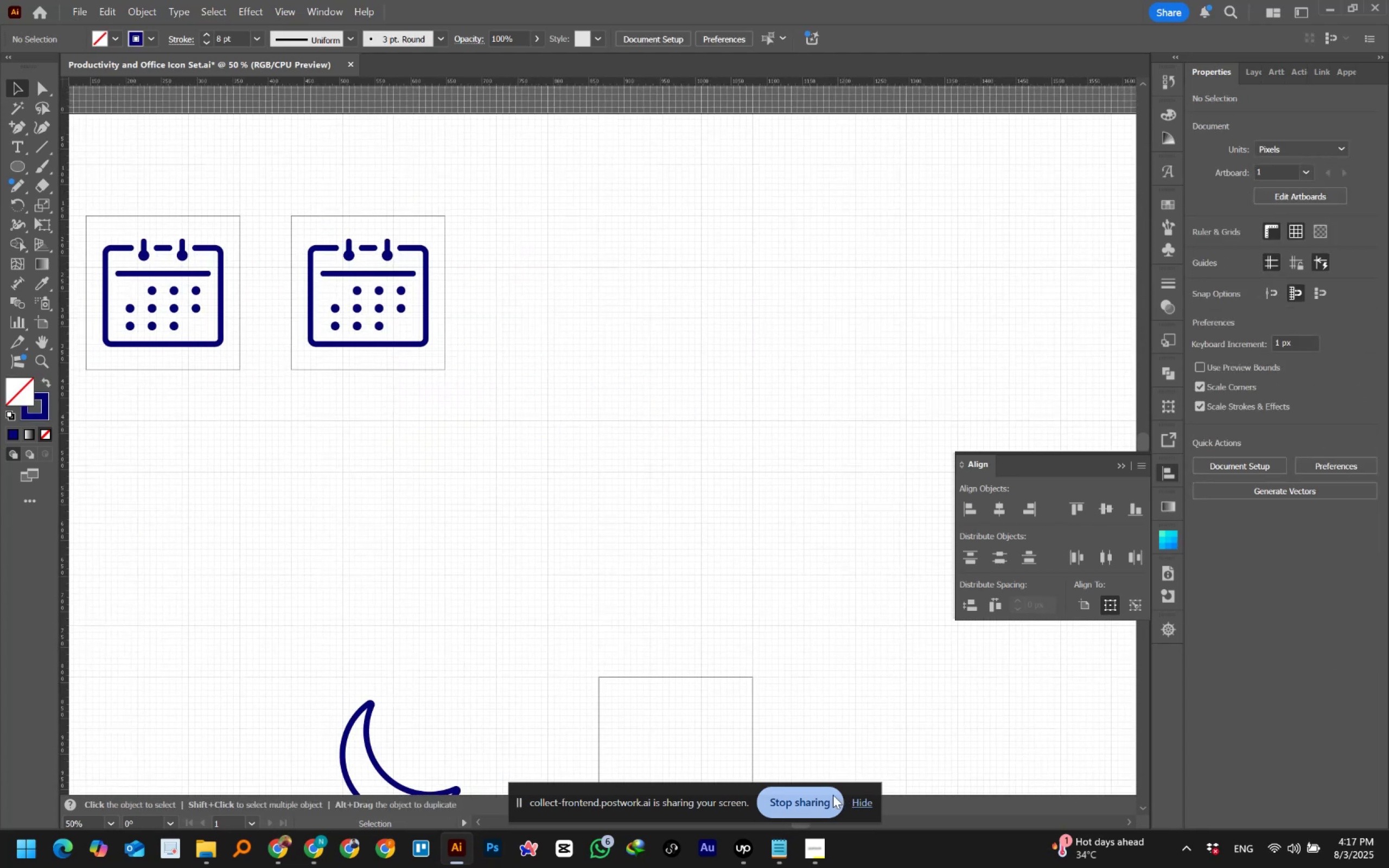 
left_click_drag(start_coordinate=[881, 398], to_coordinate=[558, 332])
 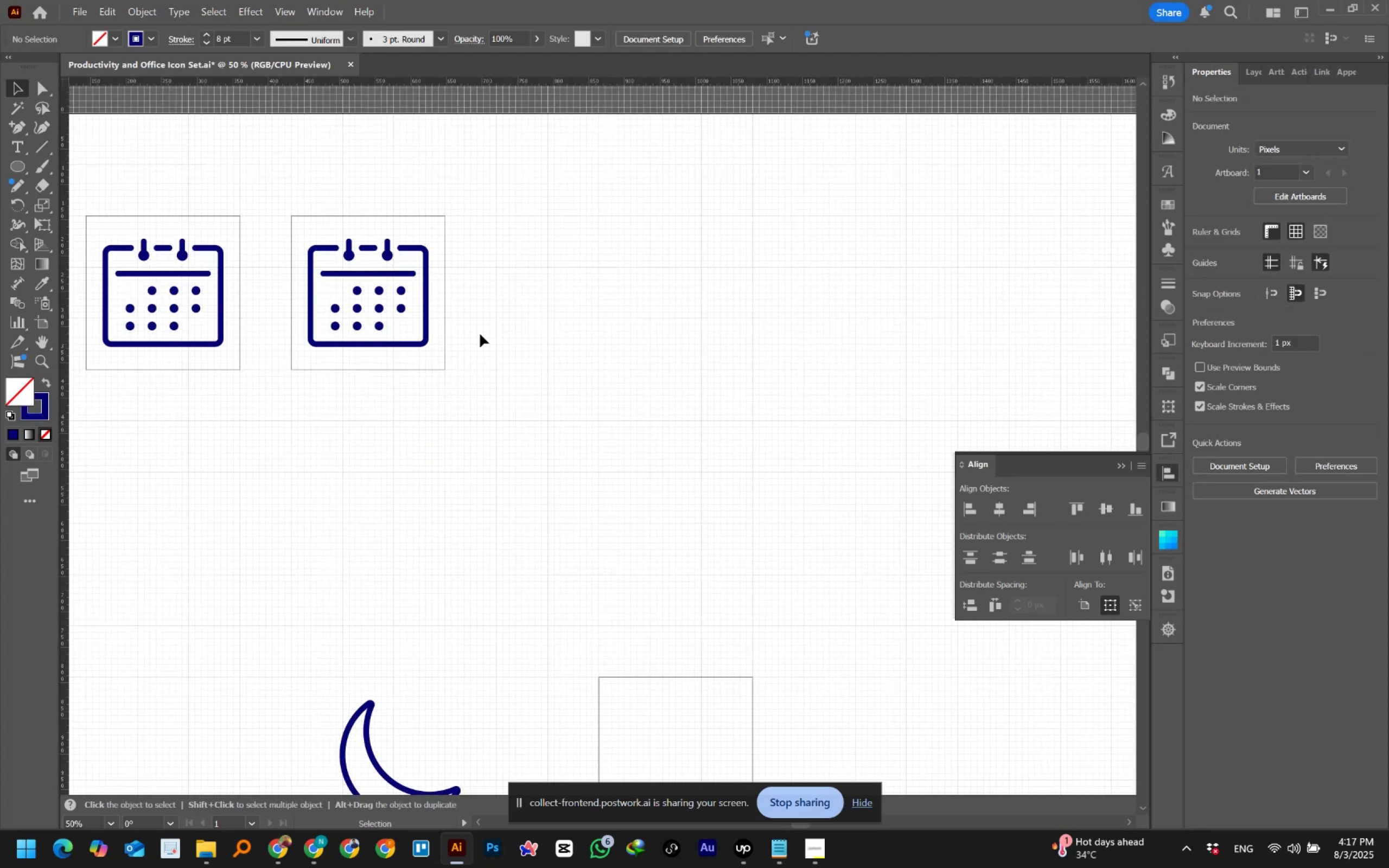 
left_click_drag(start_coordinate=[273, 193], to_coordinate=[579, 449])
 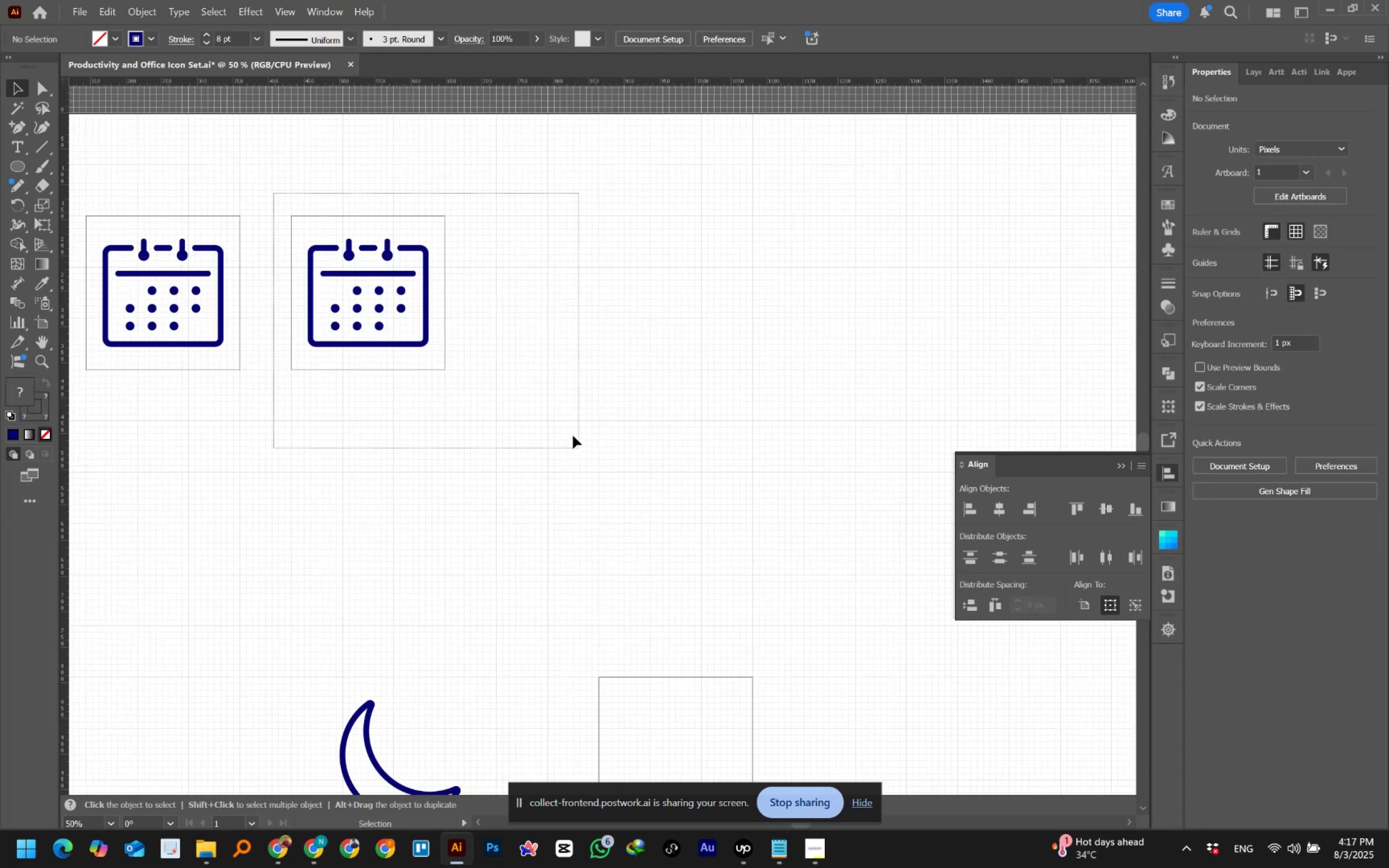 
hold_key(key=ShiftLeft, duration=1.17)
left_click_drag(start_coordinate=[496, 256], to_coordinate=[442, 319])
 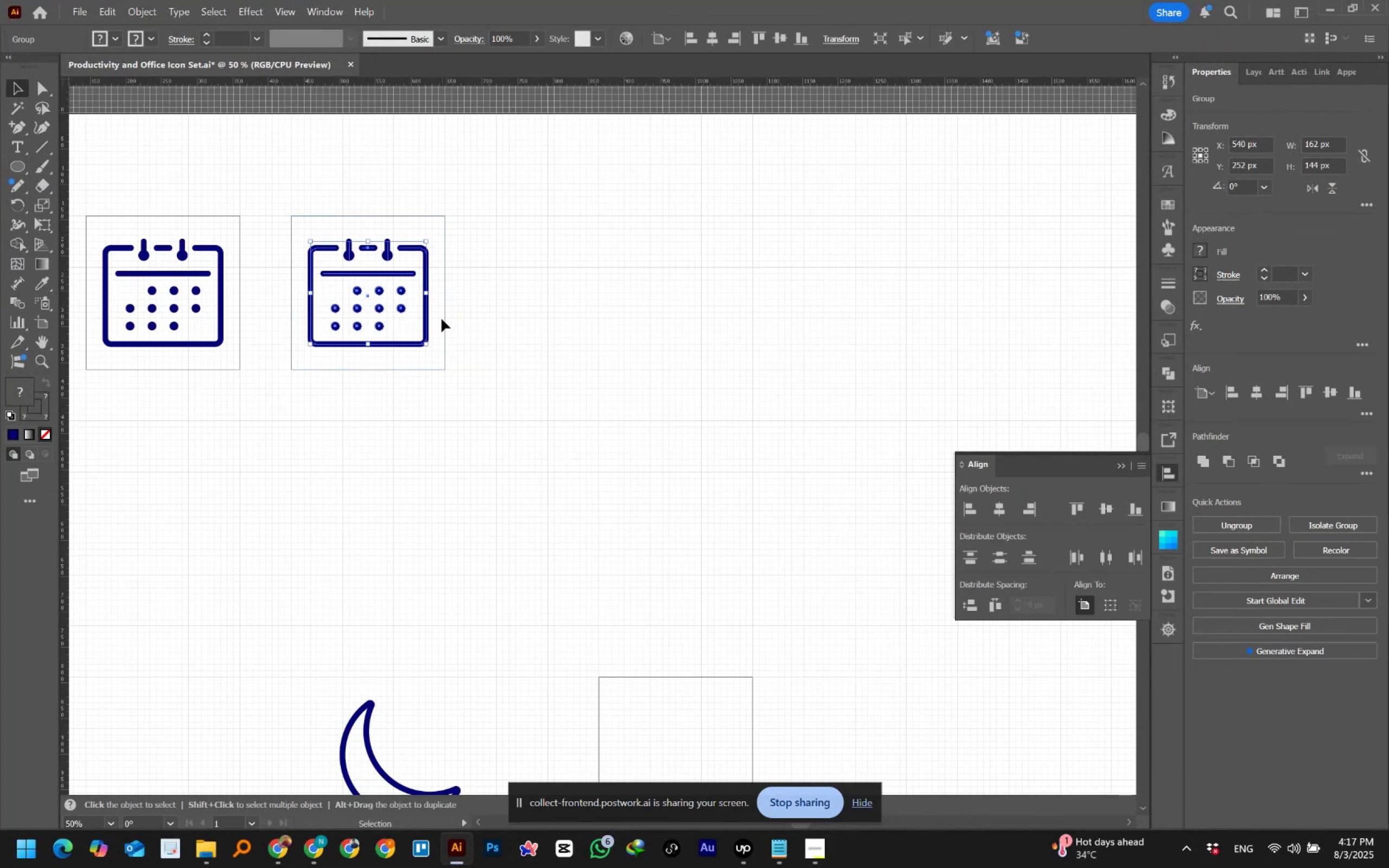 
hold_key(key=AltLeft, duration=0.5)
scroll: coordinate [442, 319], scroll_direction: down, amount: 1.0
 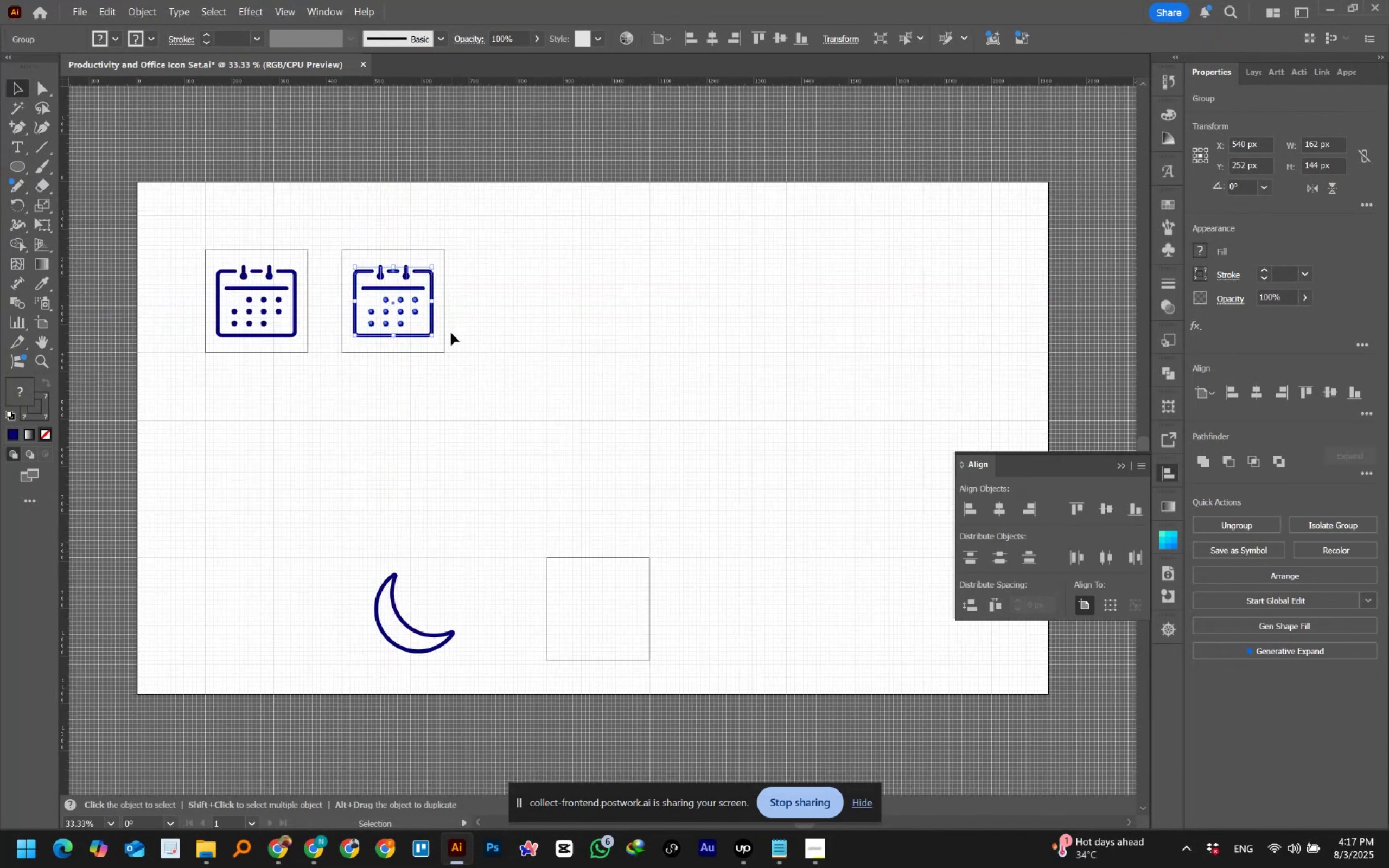 
key(Delete)
 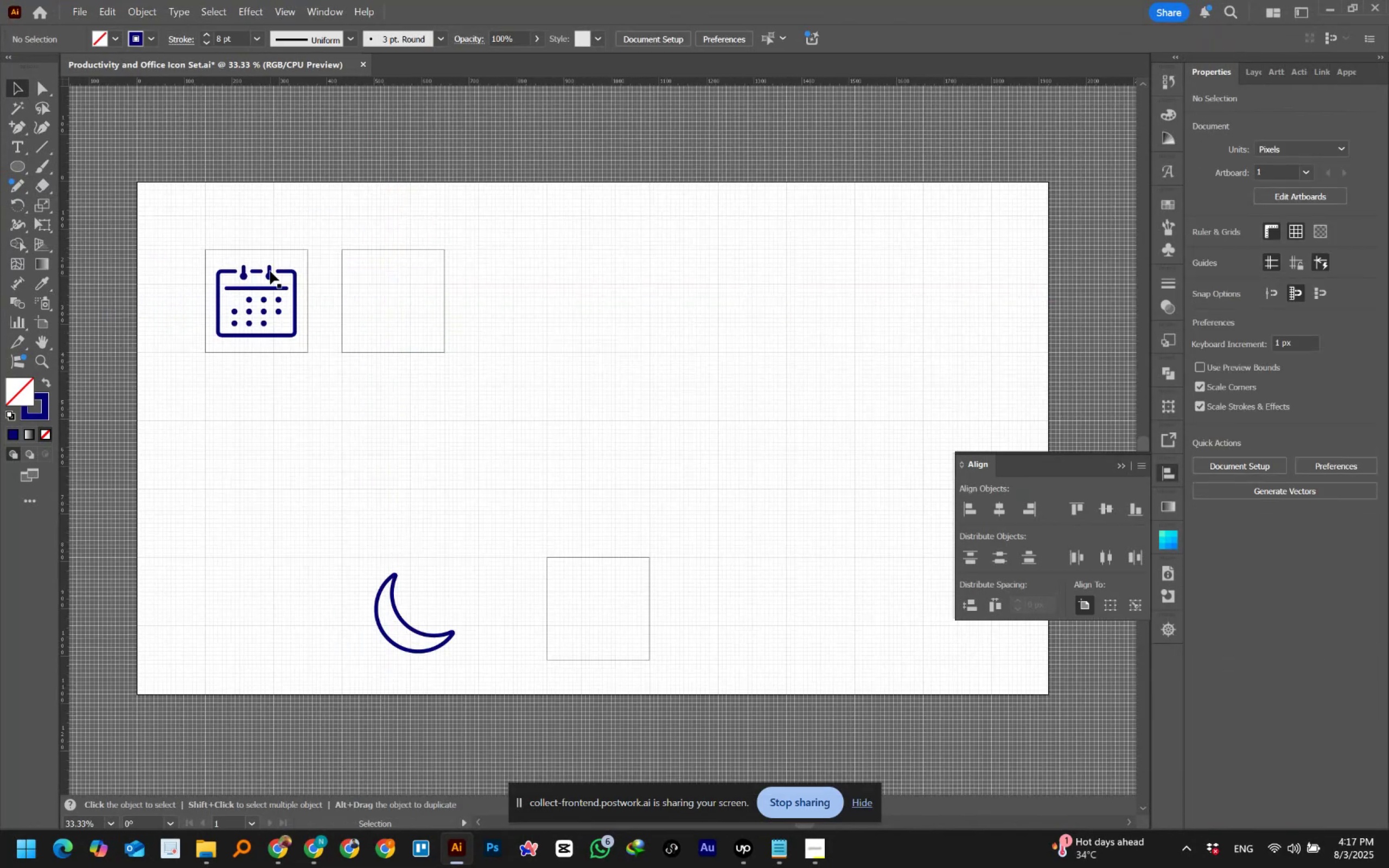 
left_click_drag(start_coordinate=[175, 235], to_coordinate=[318, 375])
 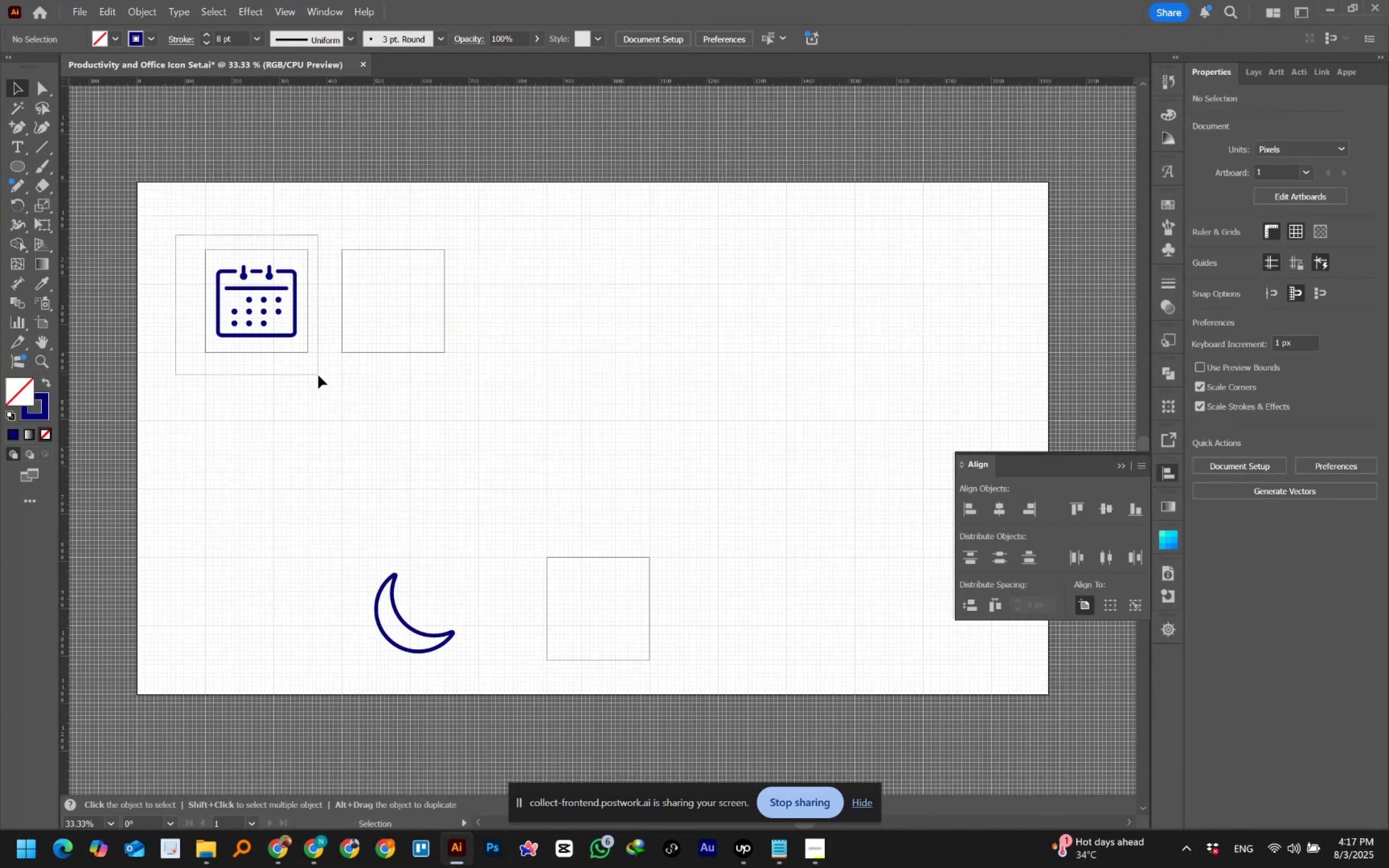 
hold_key(key=ShiftLeft, duration=1.5)
left_click_drag(start_coordinate=[307, 372], to_coordinate=[288, 347])
 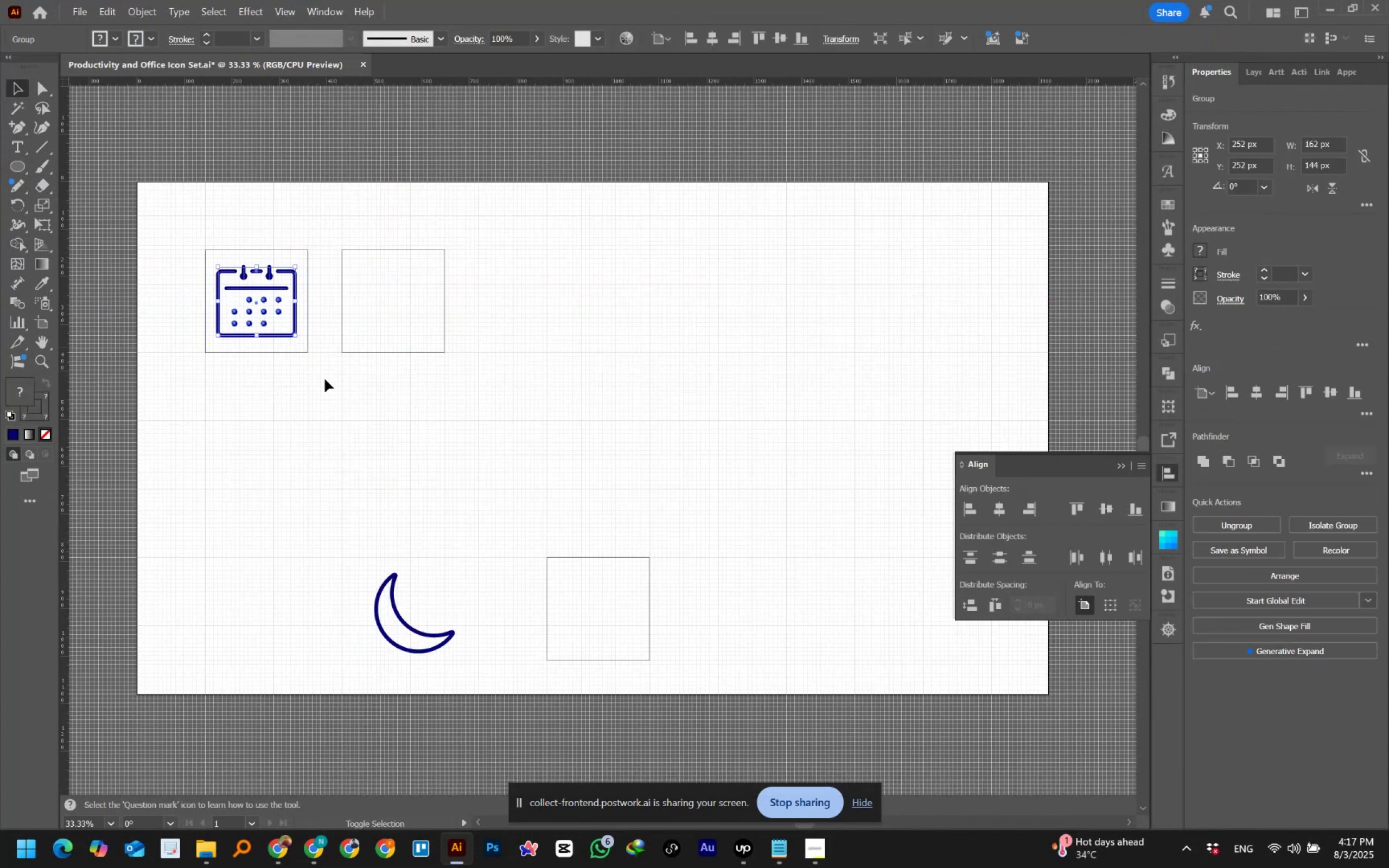 
key(Shift+ShiftLeft)
 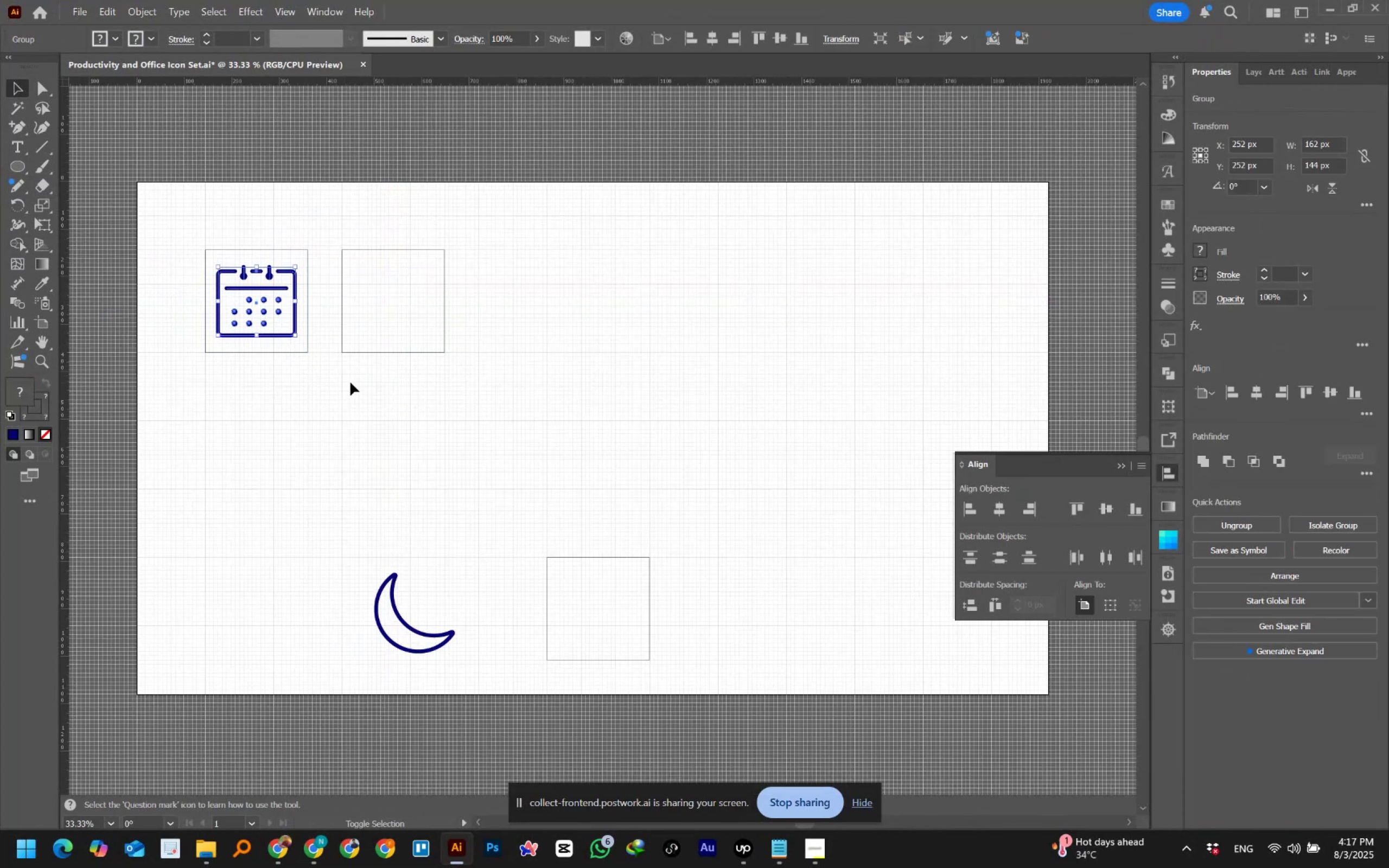 
key(Shift+ShiftLeft)
 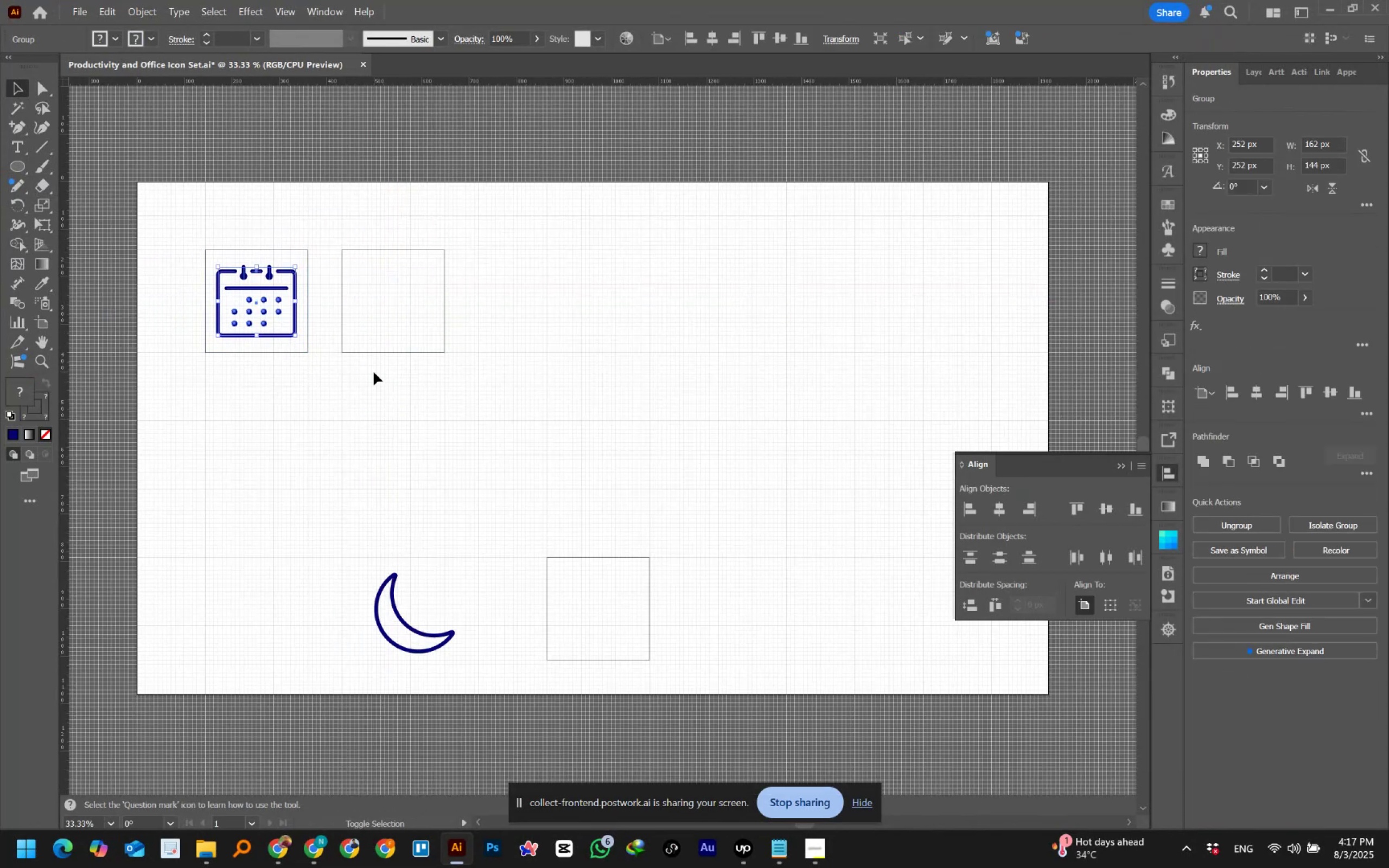 
key(Shift+ShiftLeft)
 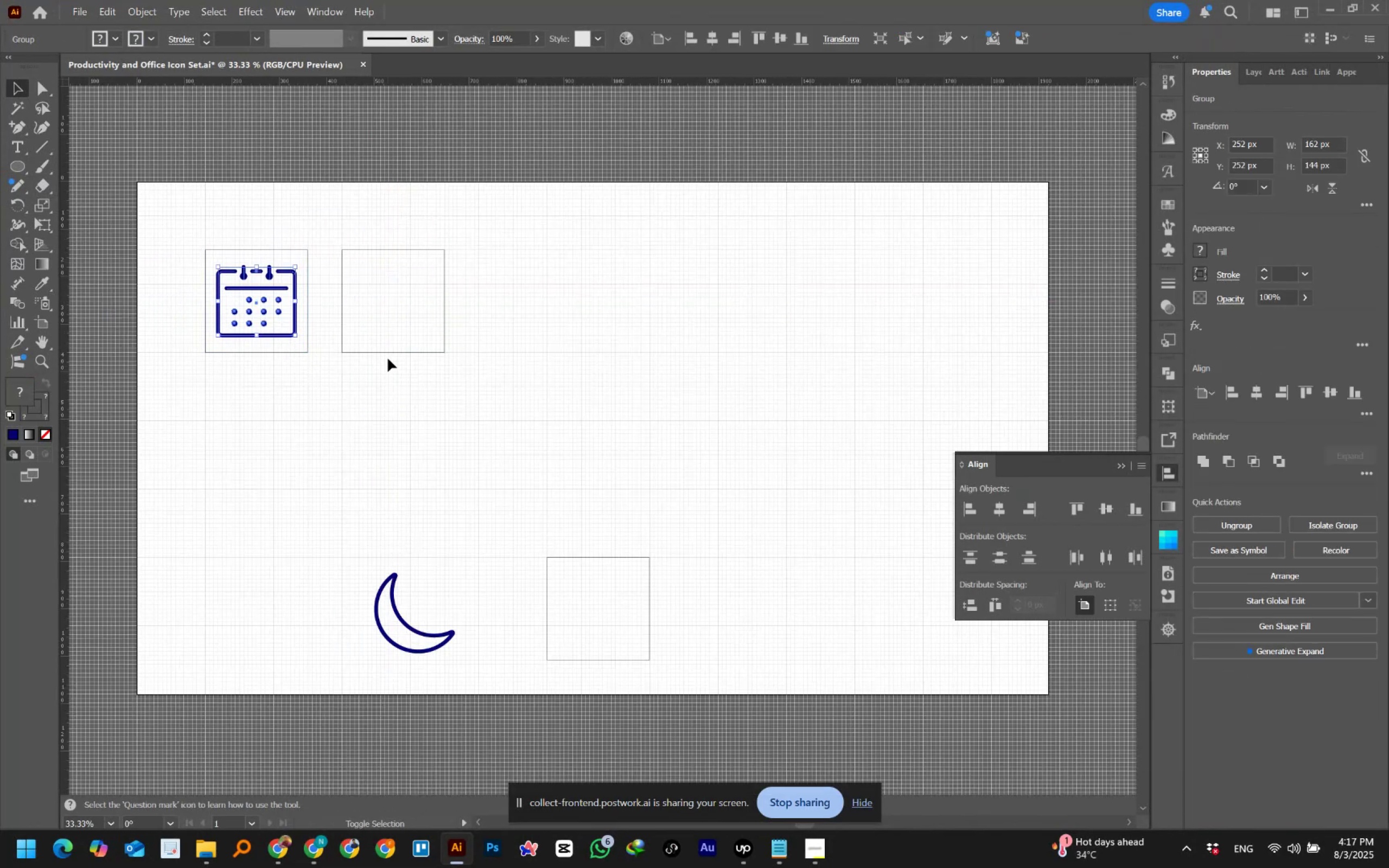 
key(Shift+ShiftLeft)
 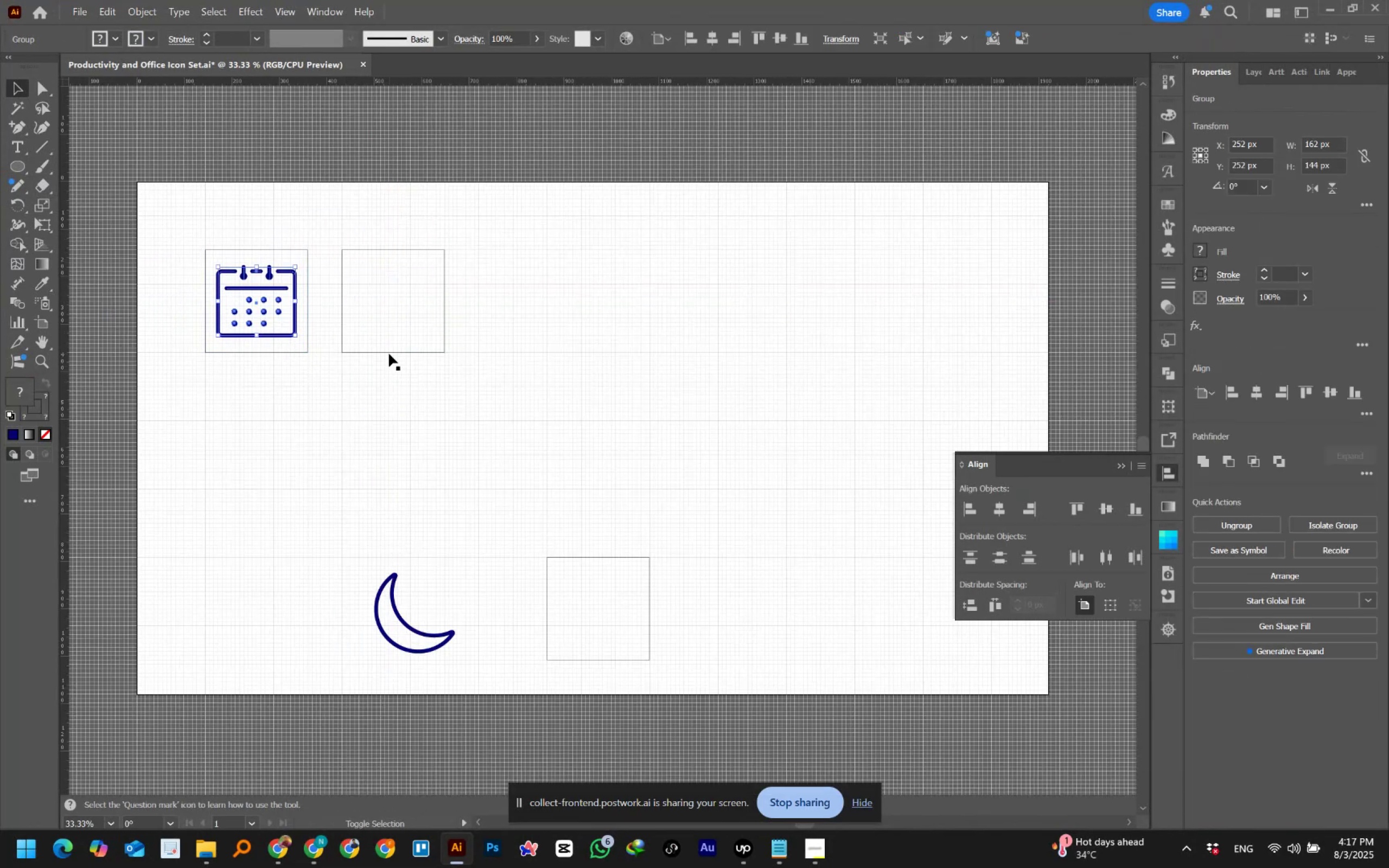 
key(Shift+ShiftLeft)
 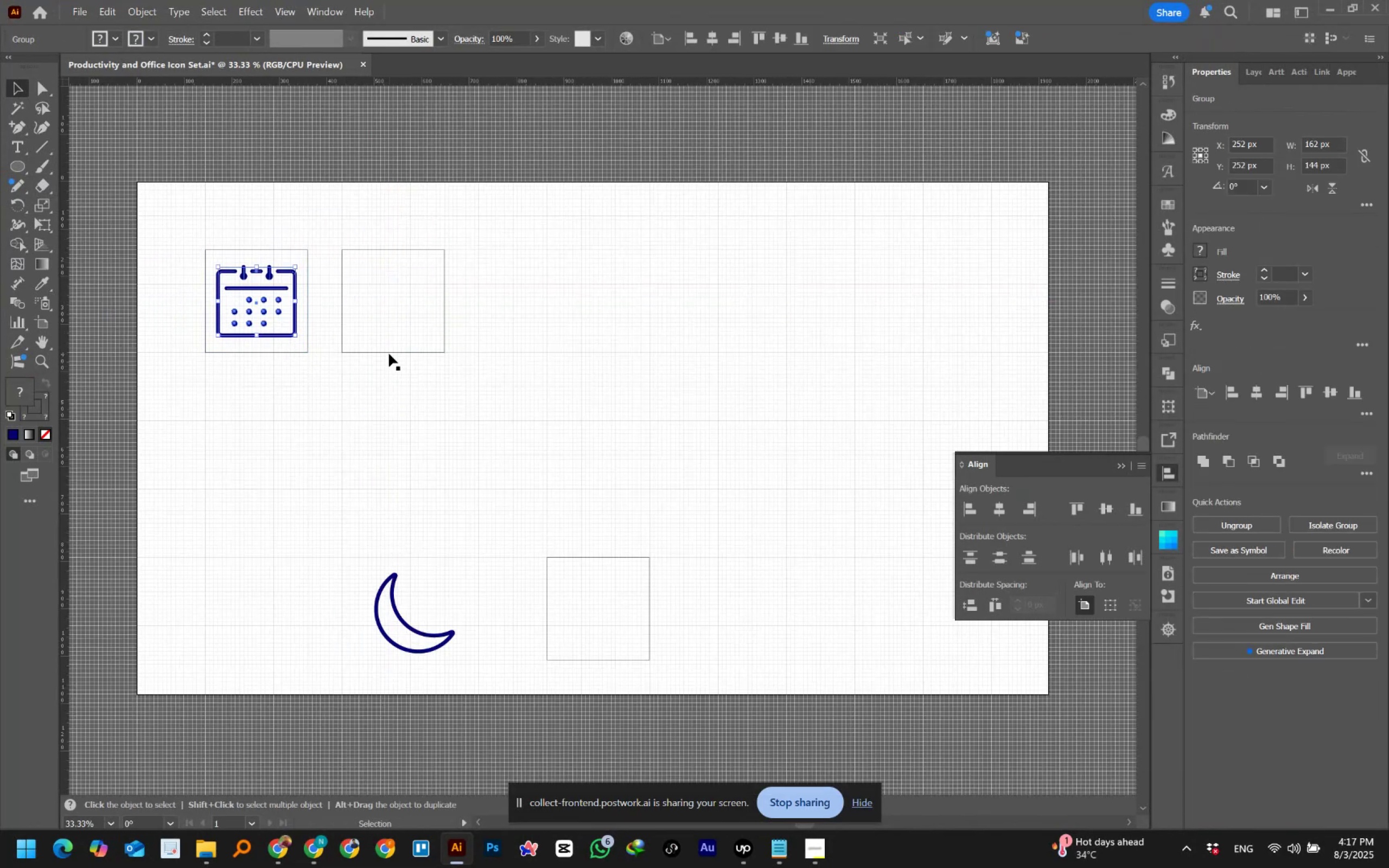 
key(Shift+ShiftLeft)
 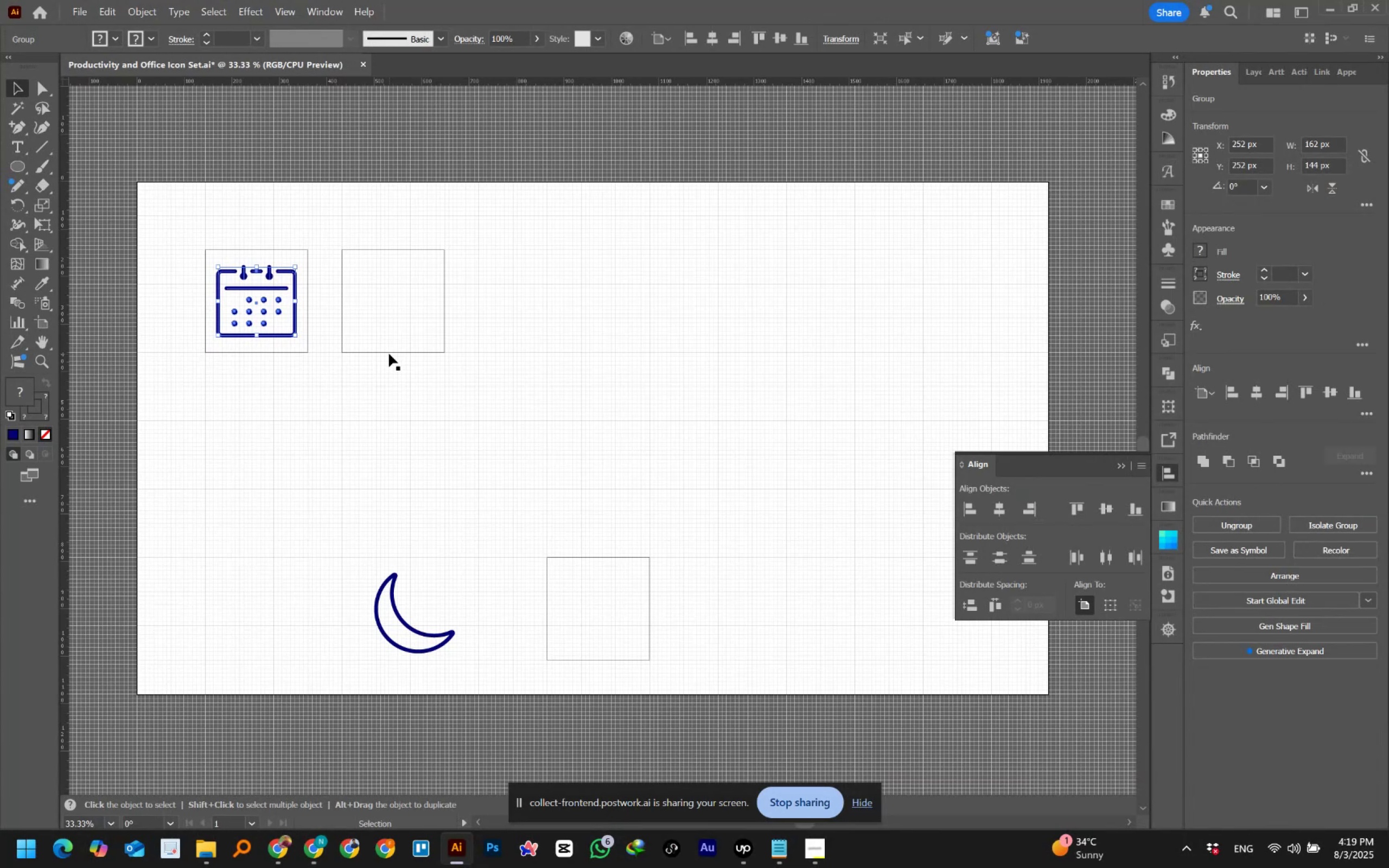 
wait(86.97)
 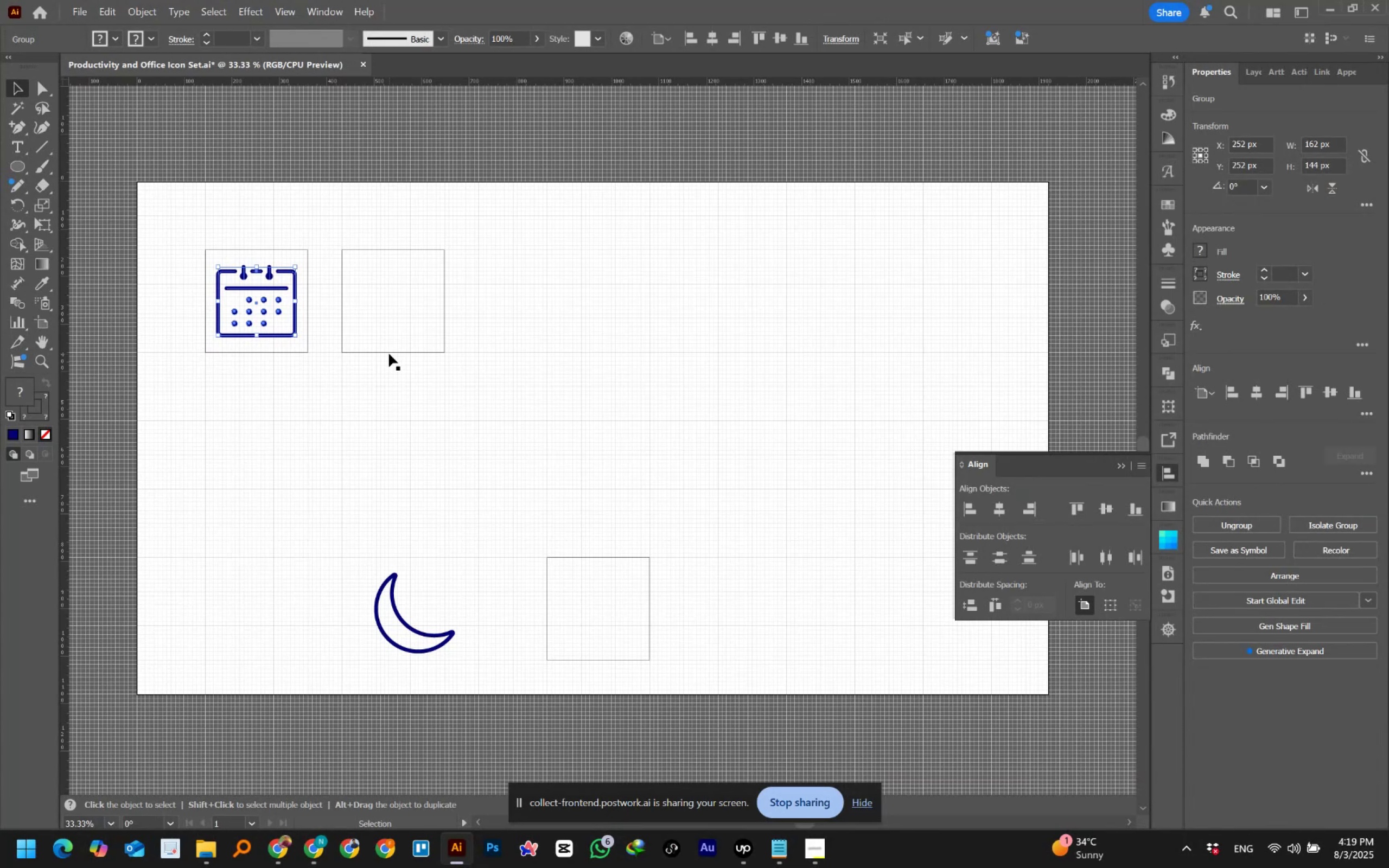 
left_click([430, 422])
 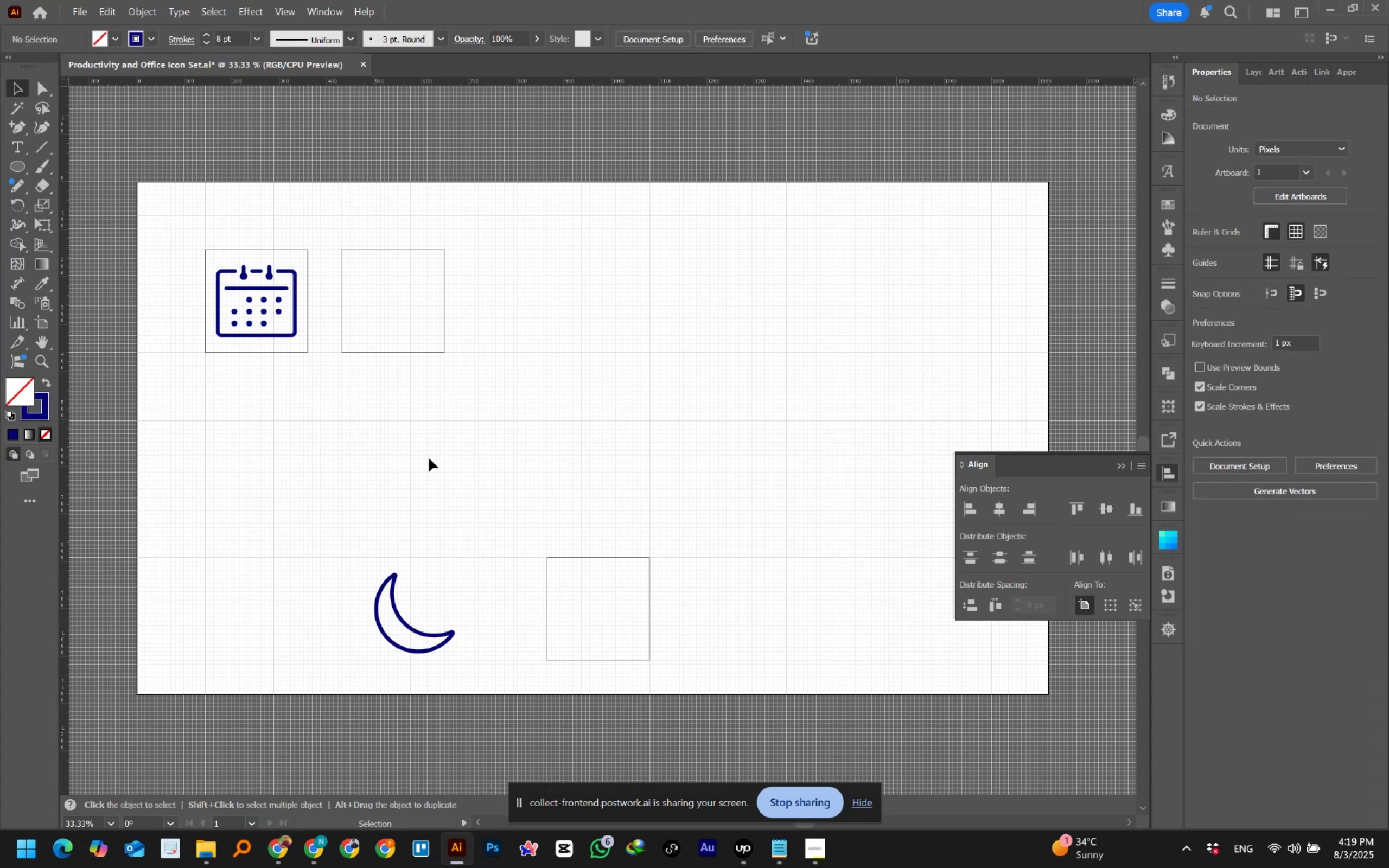 
key(Alt+Tab)
 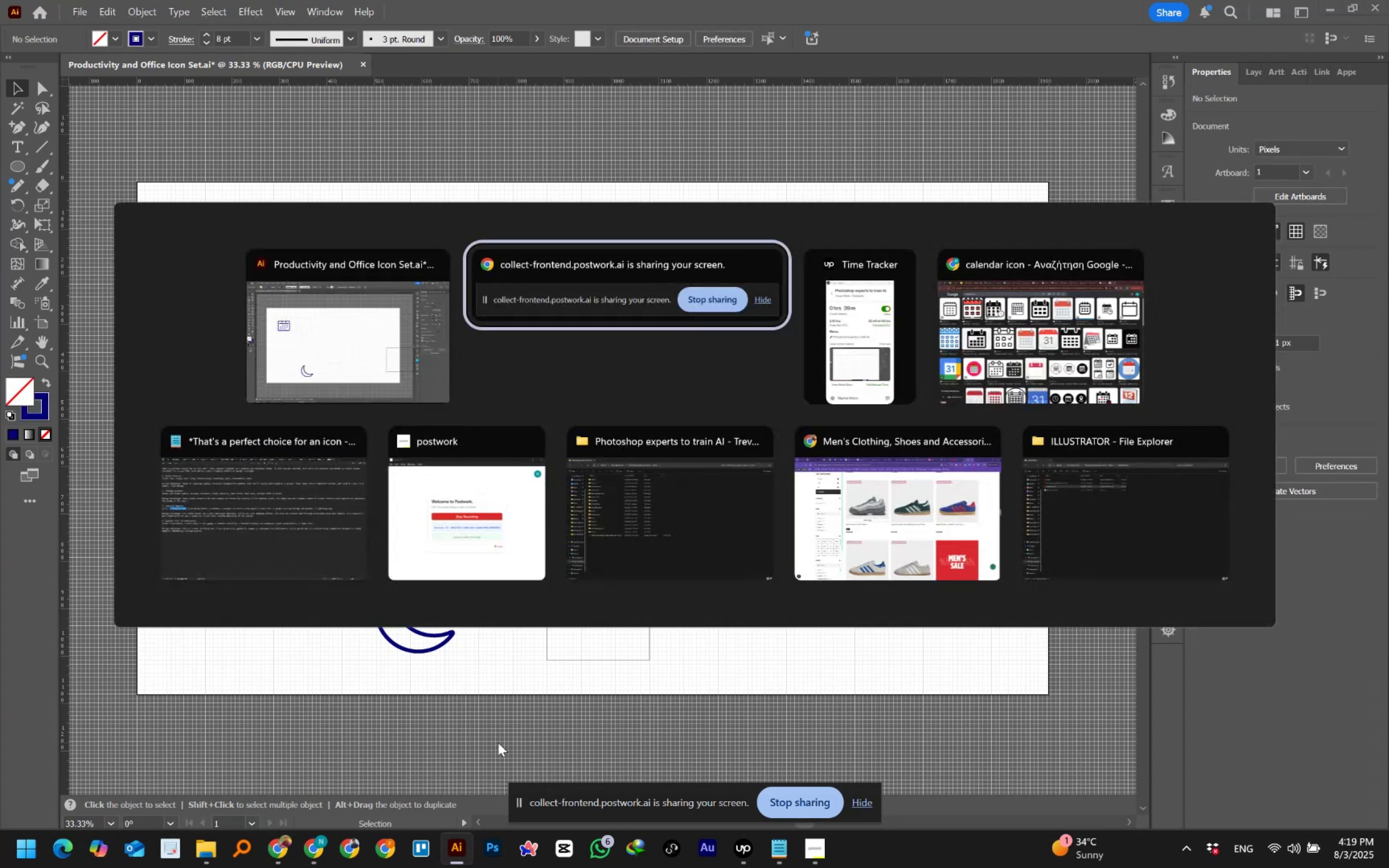 
key(Alt+Tab)
 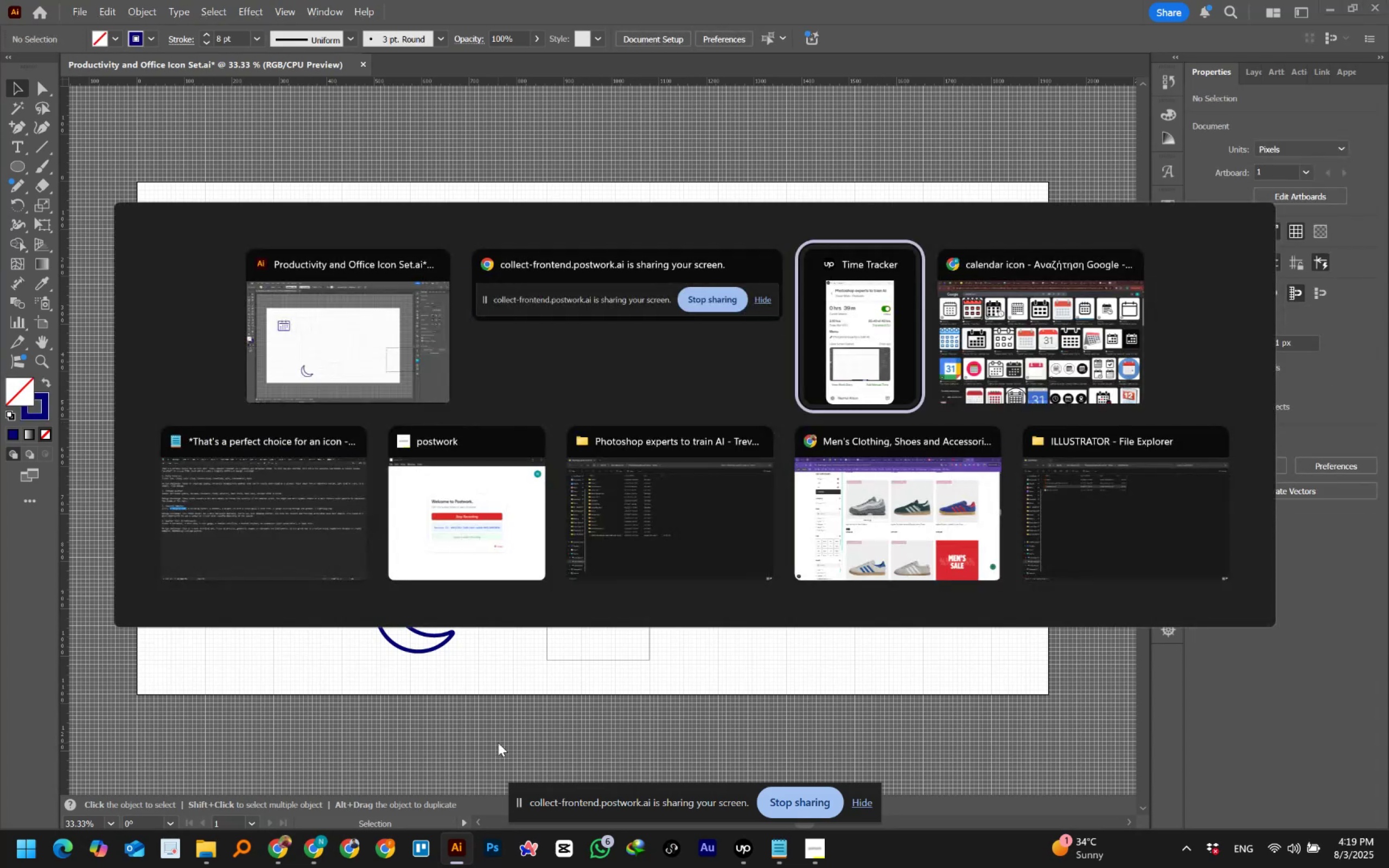 
key(Alt+Tab)
 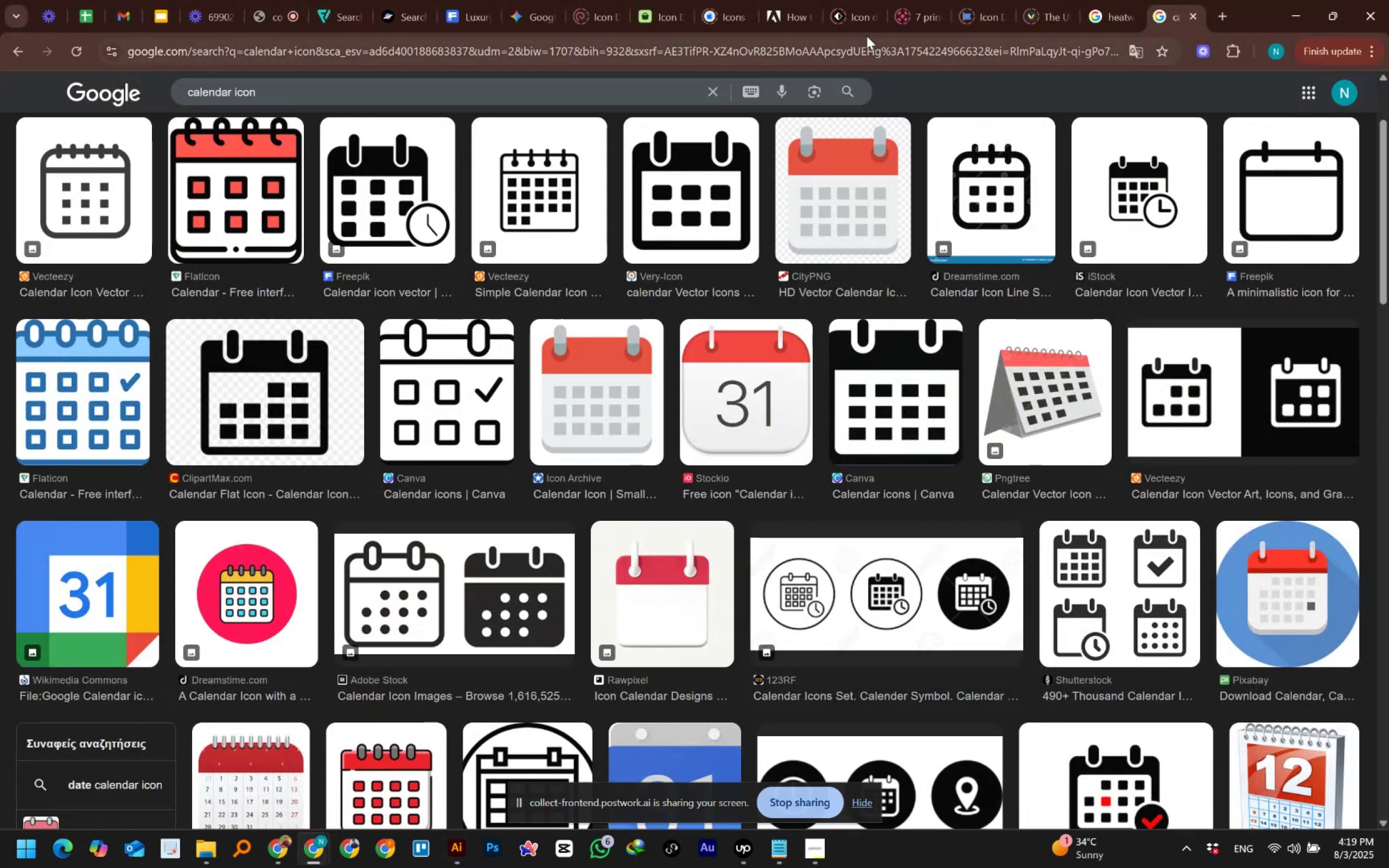 
left_click([1098, 9])
 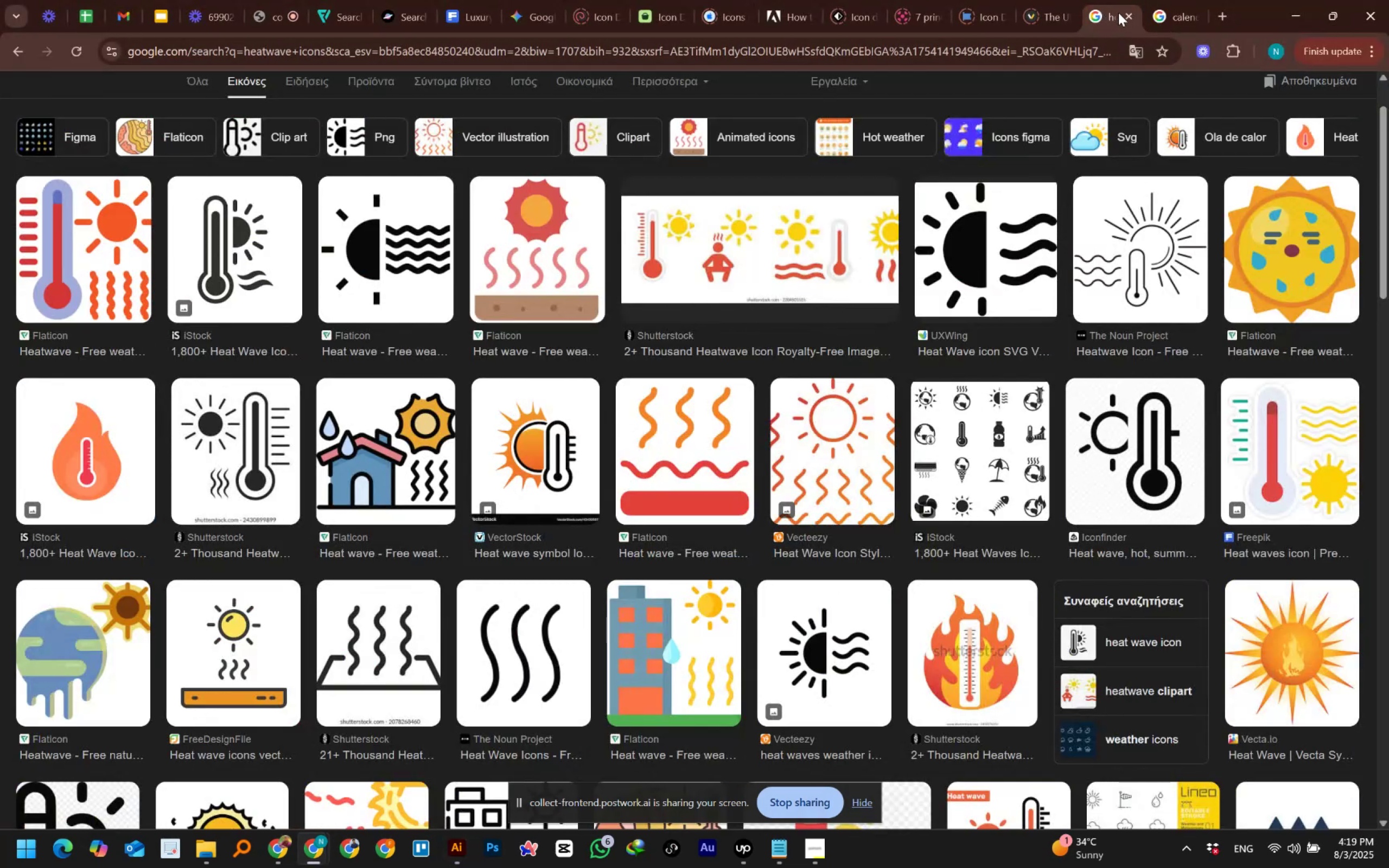 
left_click([1122, 11])
 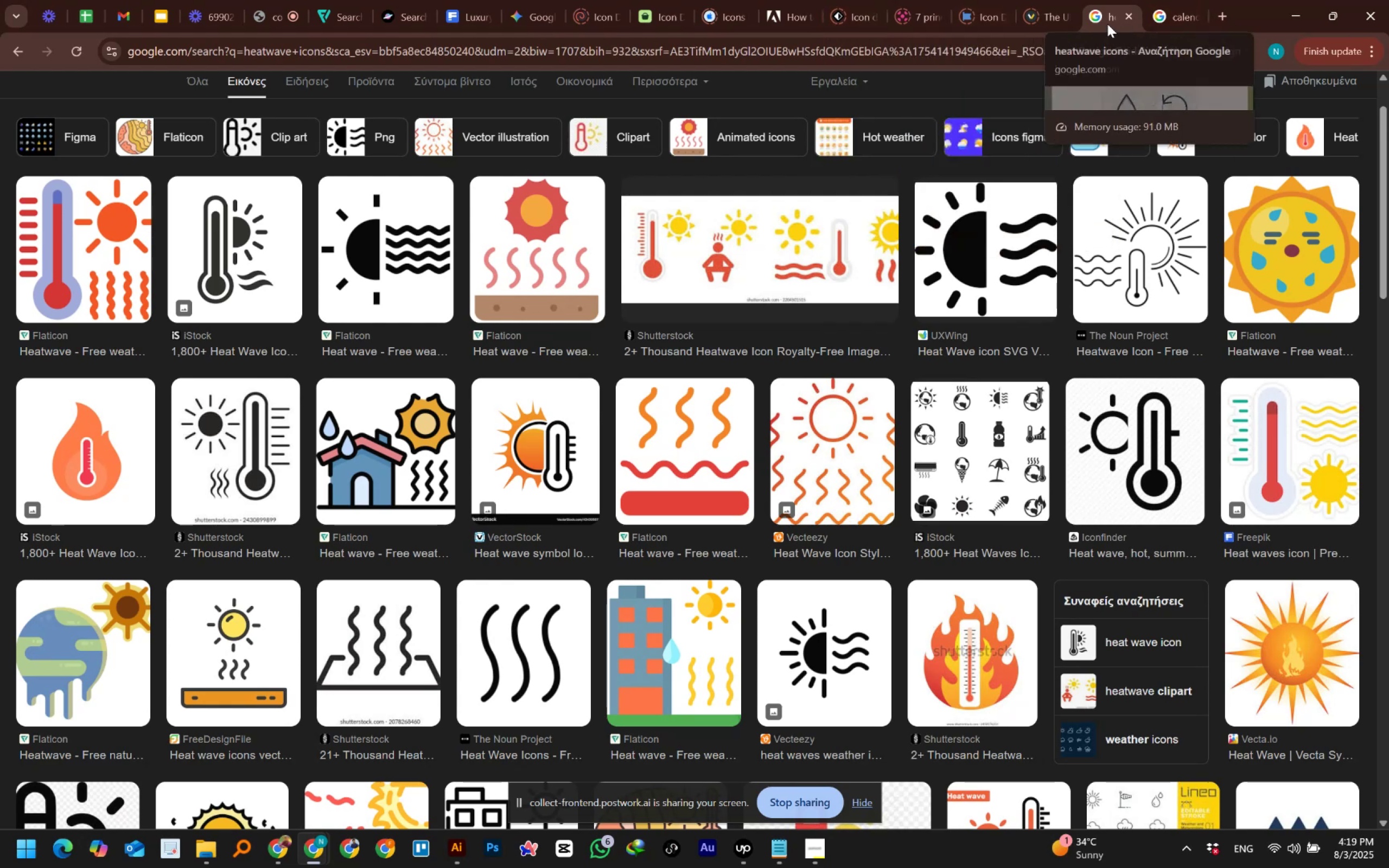 
left_click([1126, 15])
 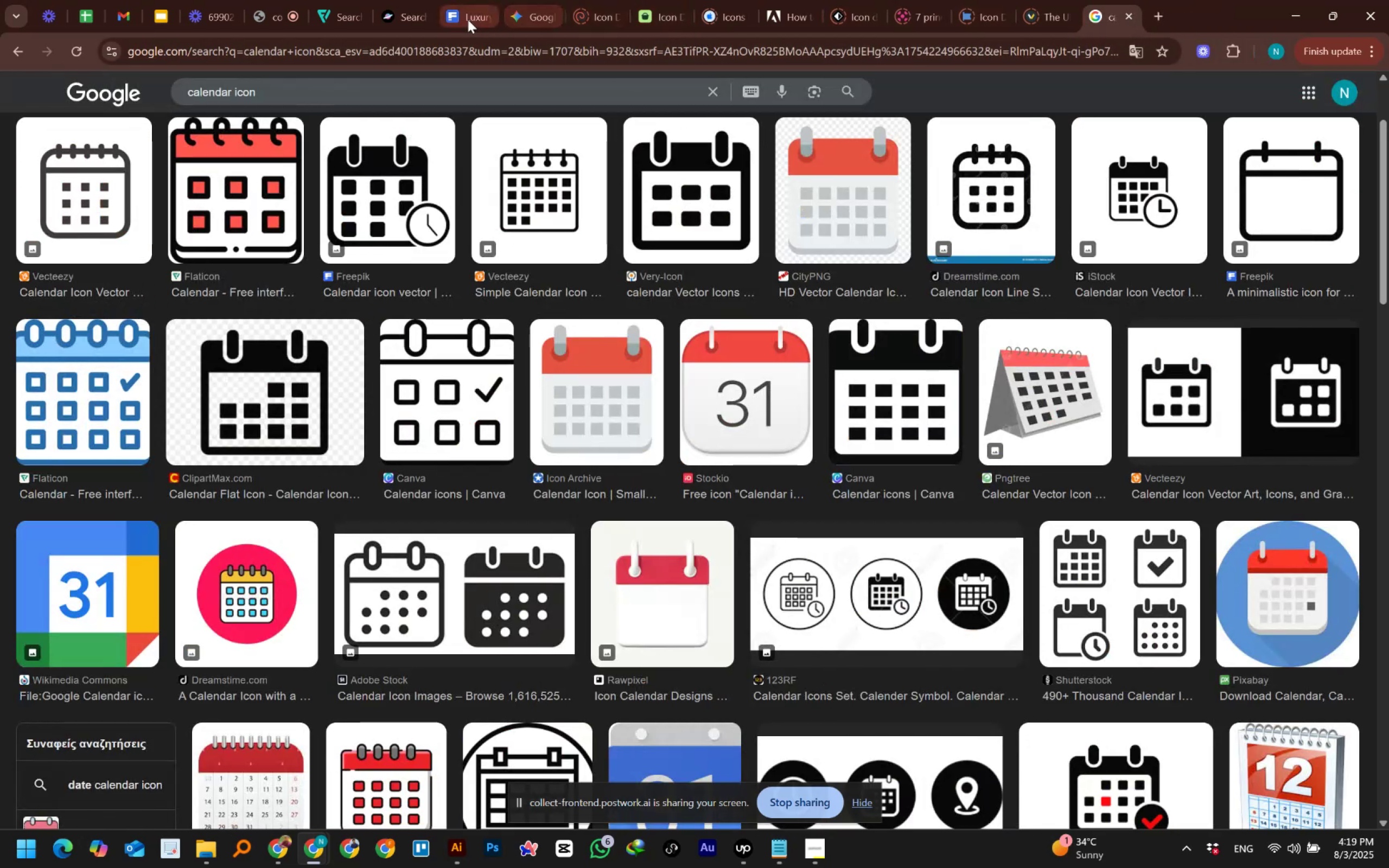 
left_click([521, 19])
 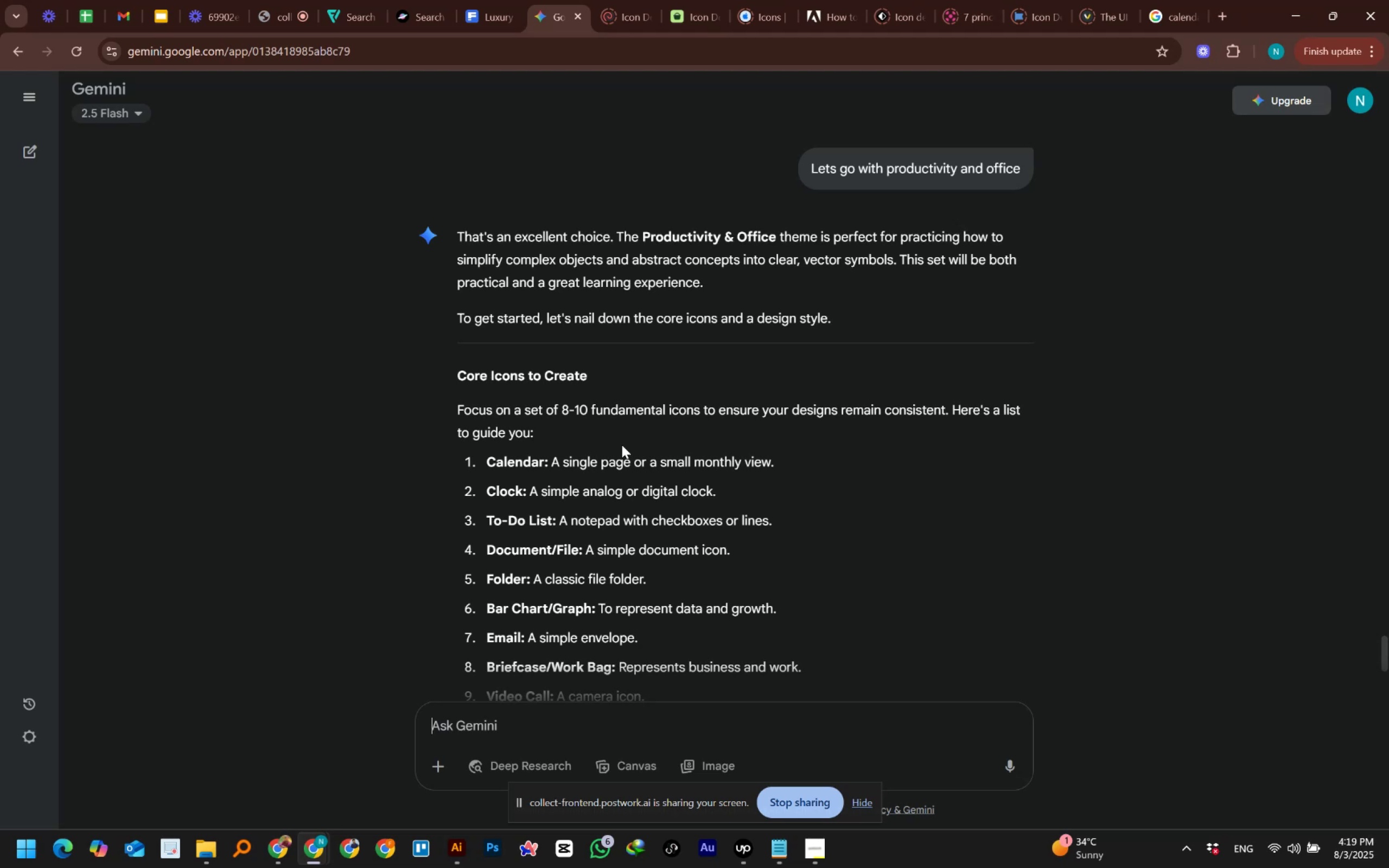 
wait(28.8)
 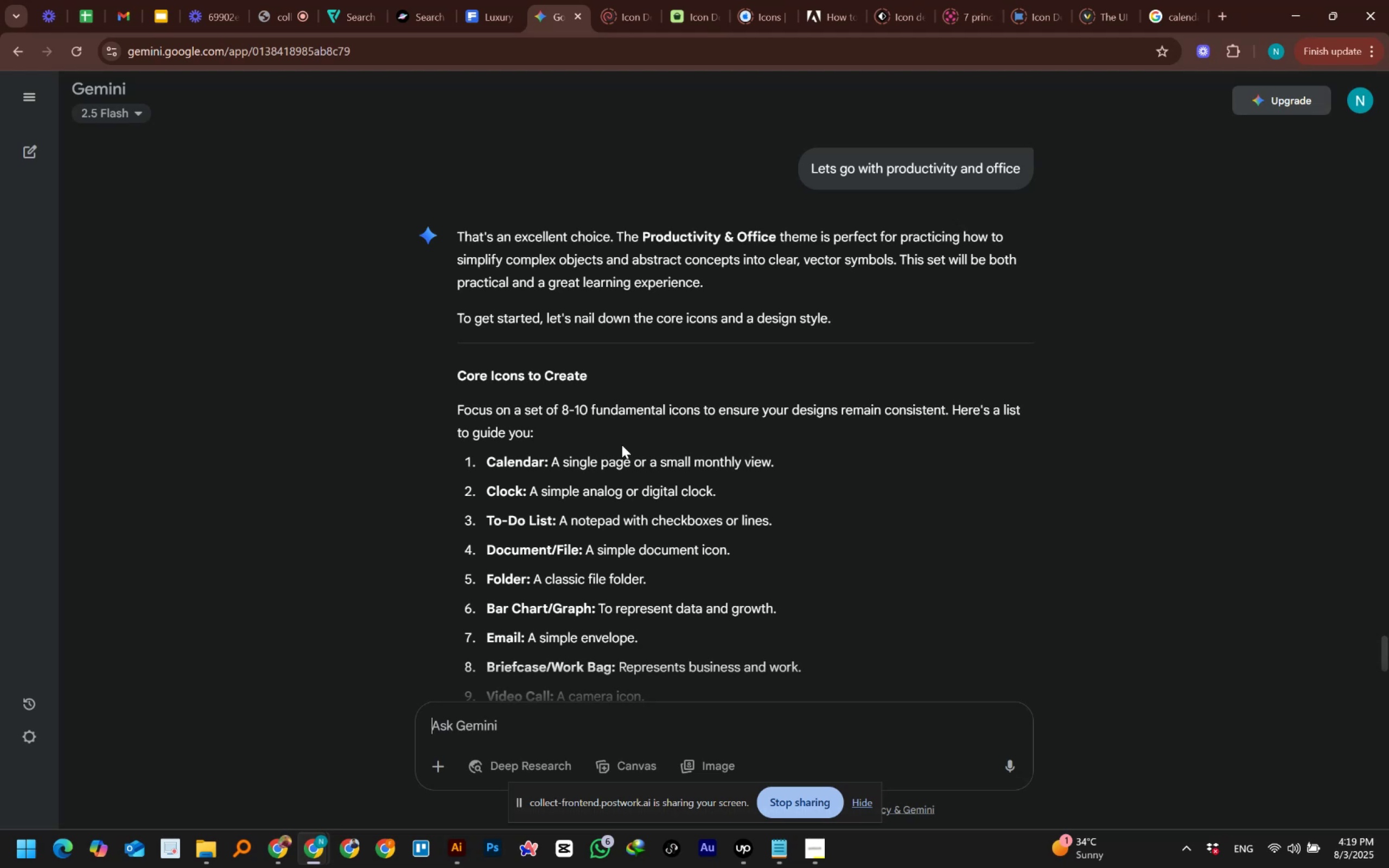 
left_click([1165, 13])
 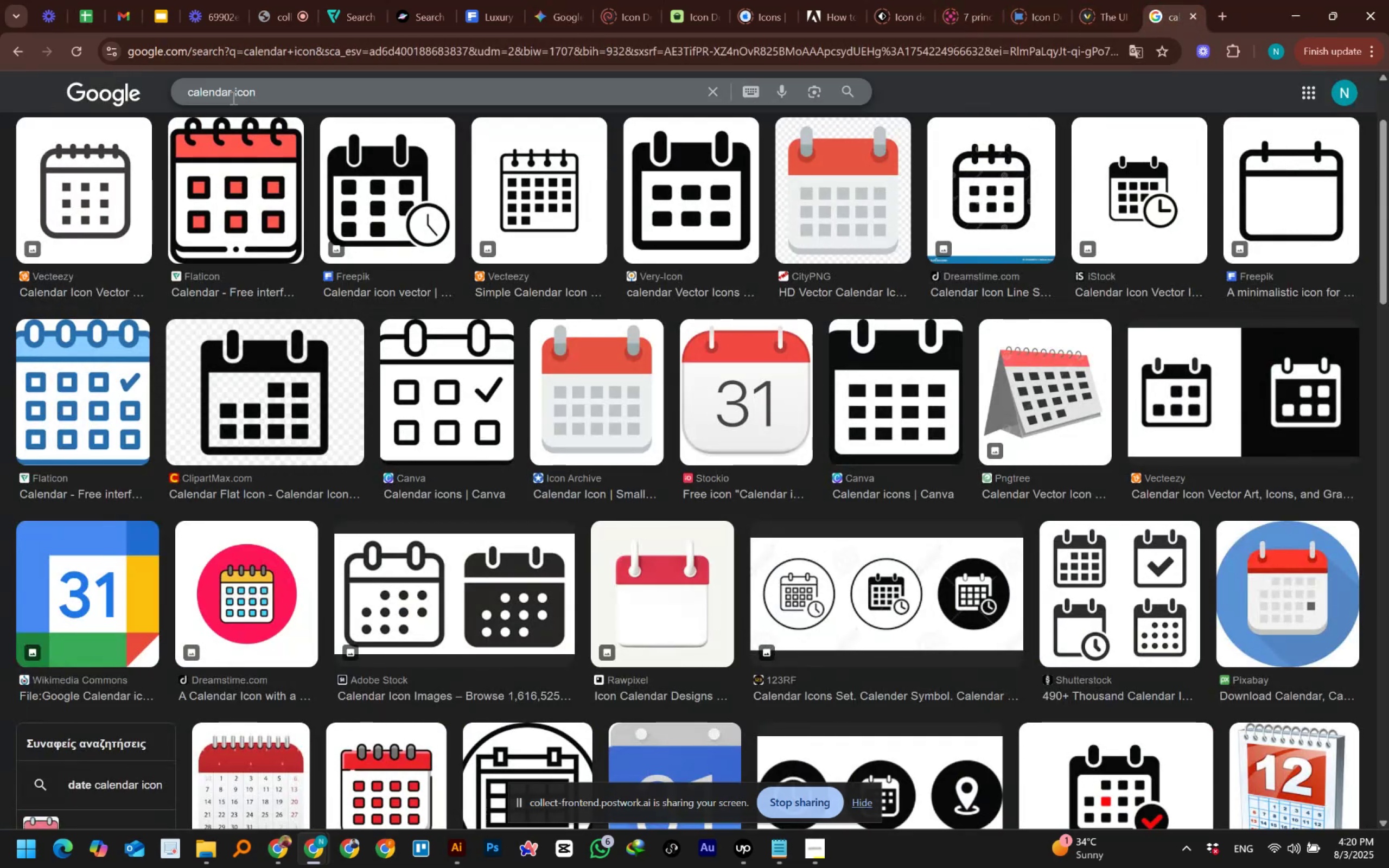 
left_click_drag(start_coordinate=[231, 91], to_coordinate=[54, 90])
 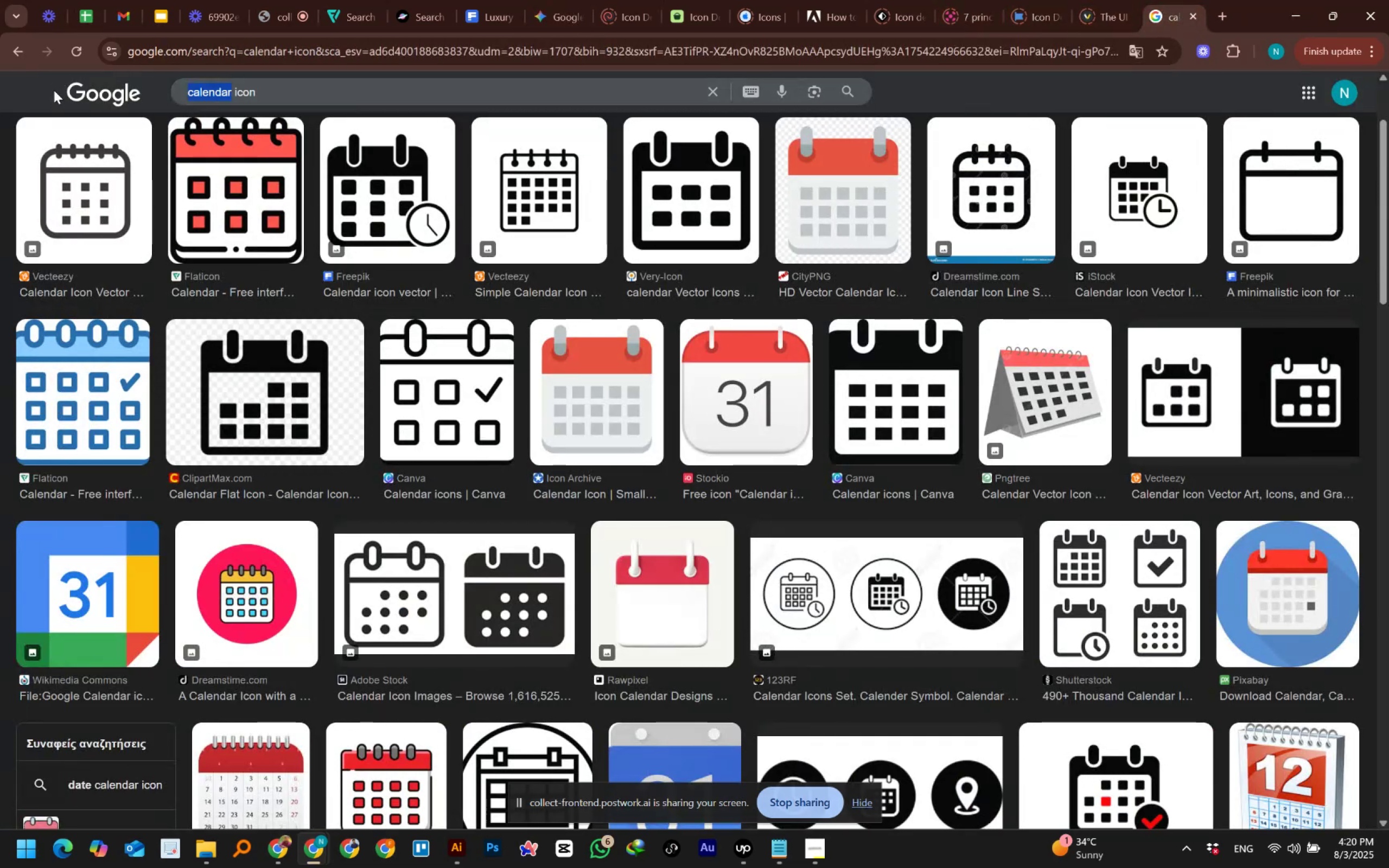 
type(clock)
 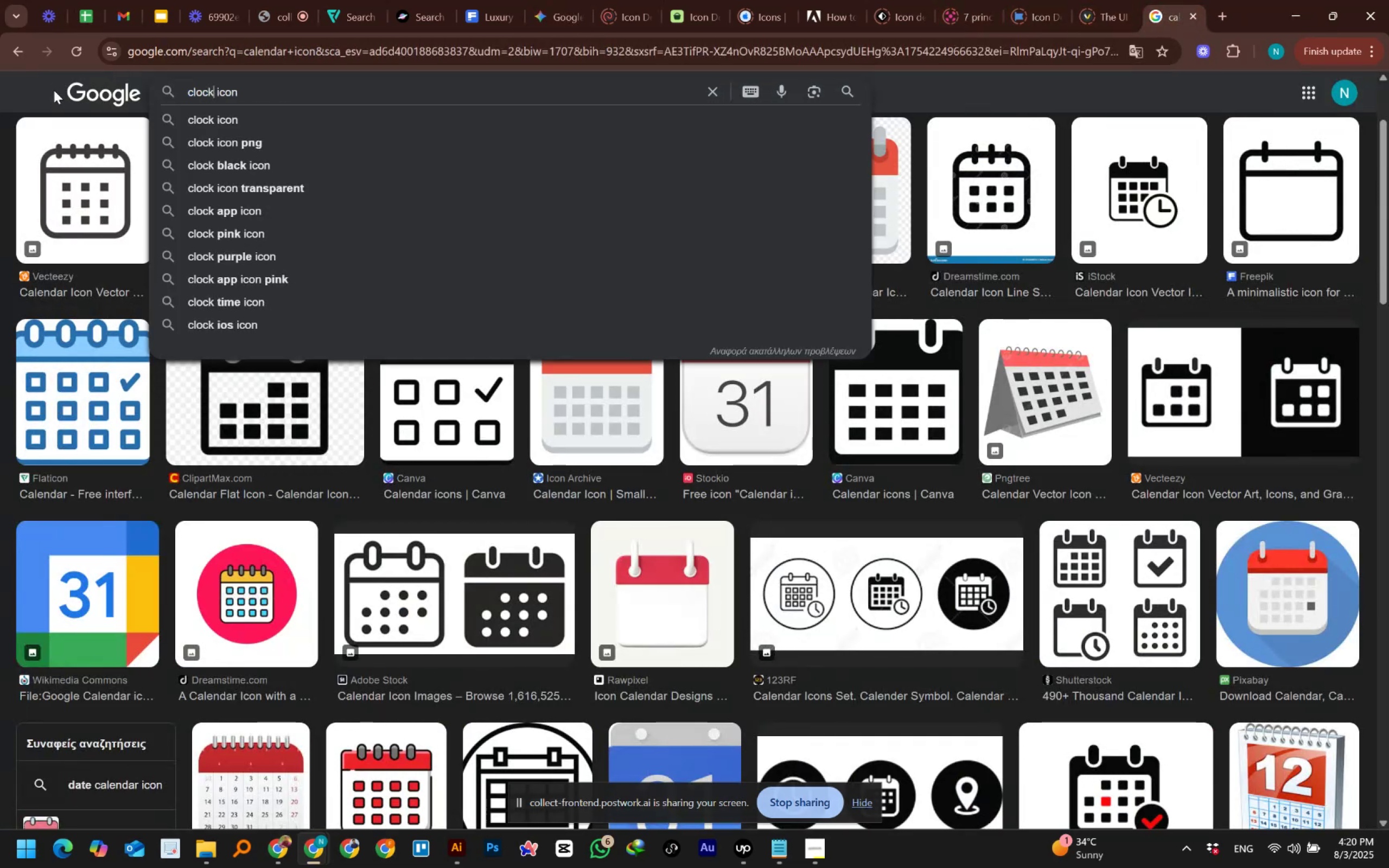 
key(Enter)
 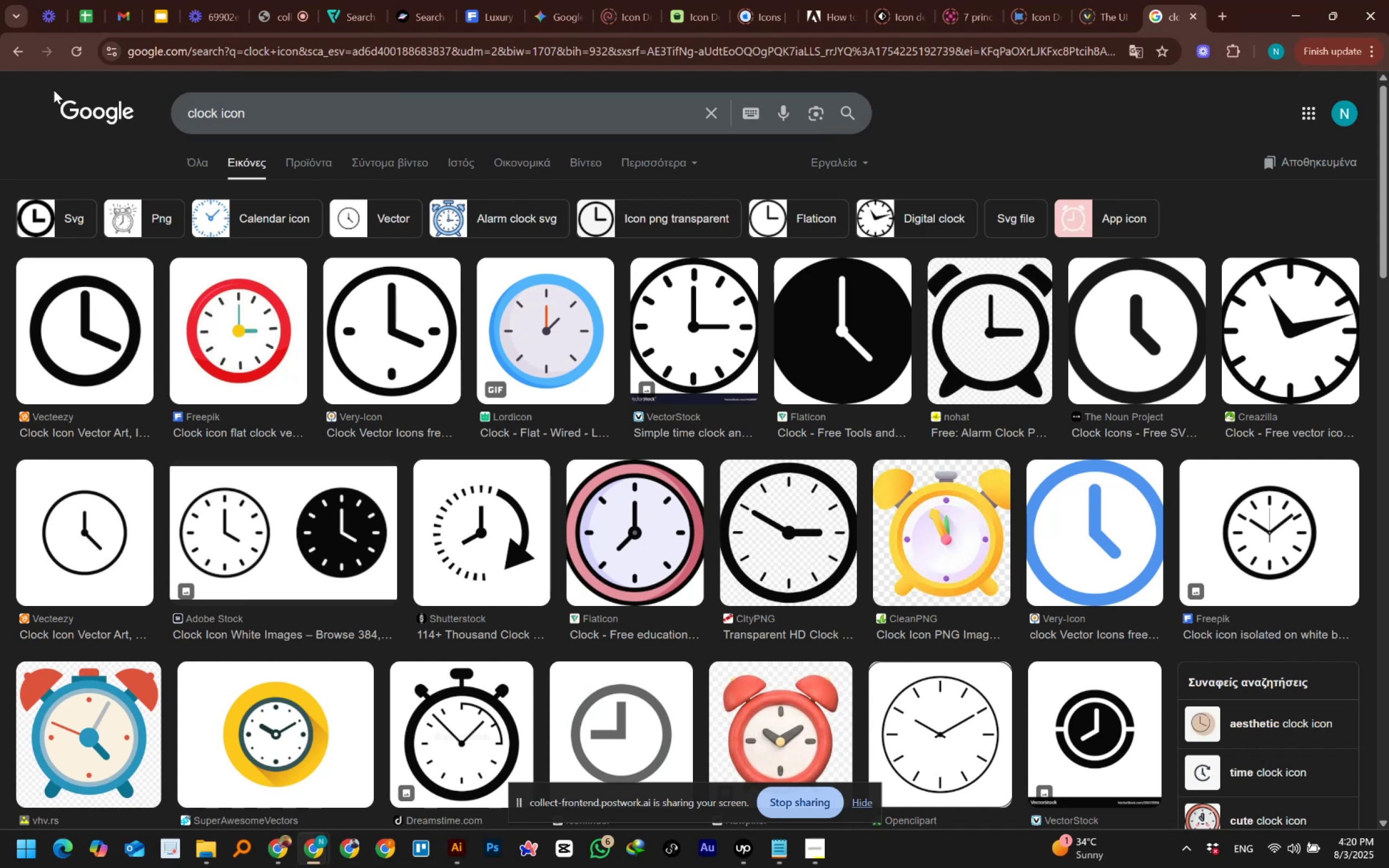 
wait(33.92)
 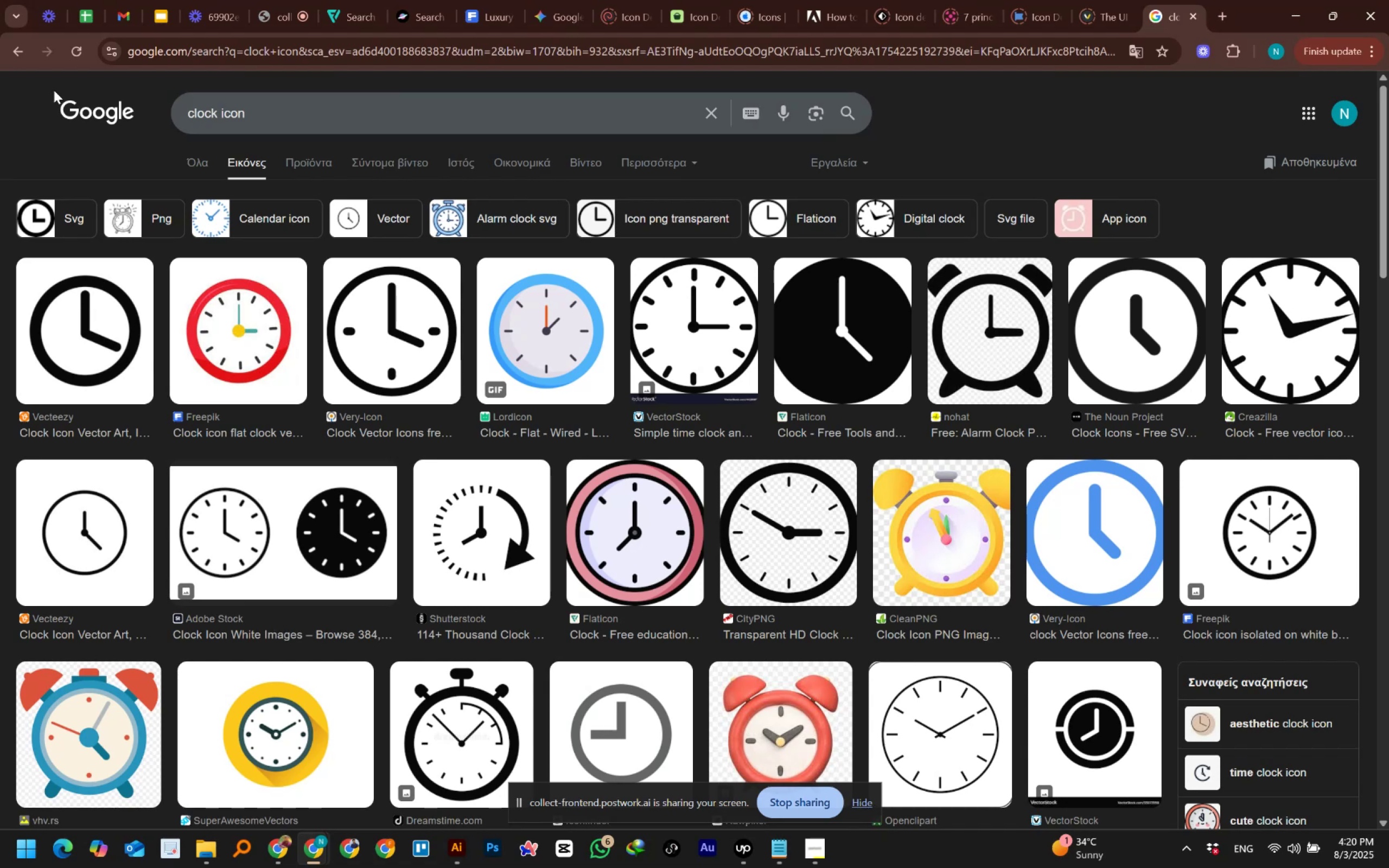 
left_click_drag(start_coordinate=[1382, 158], to_coordinate=[1384, 189])
 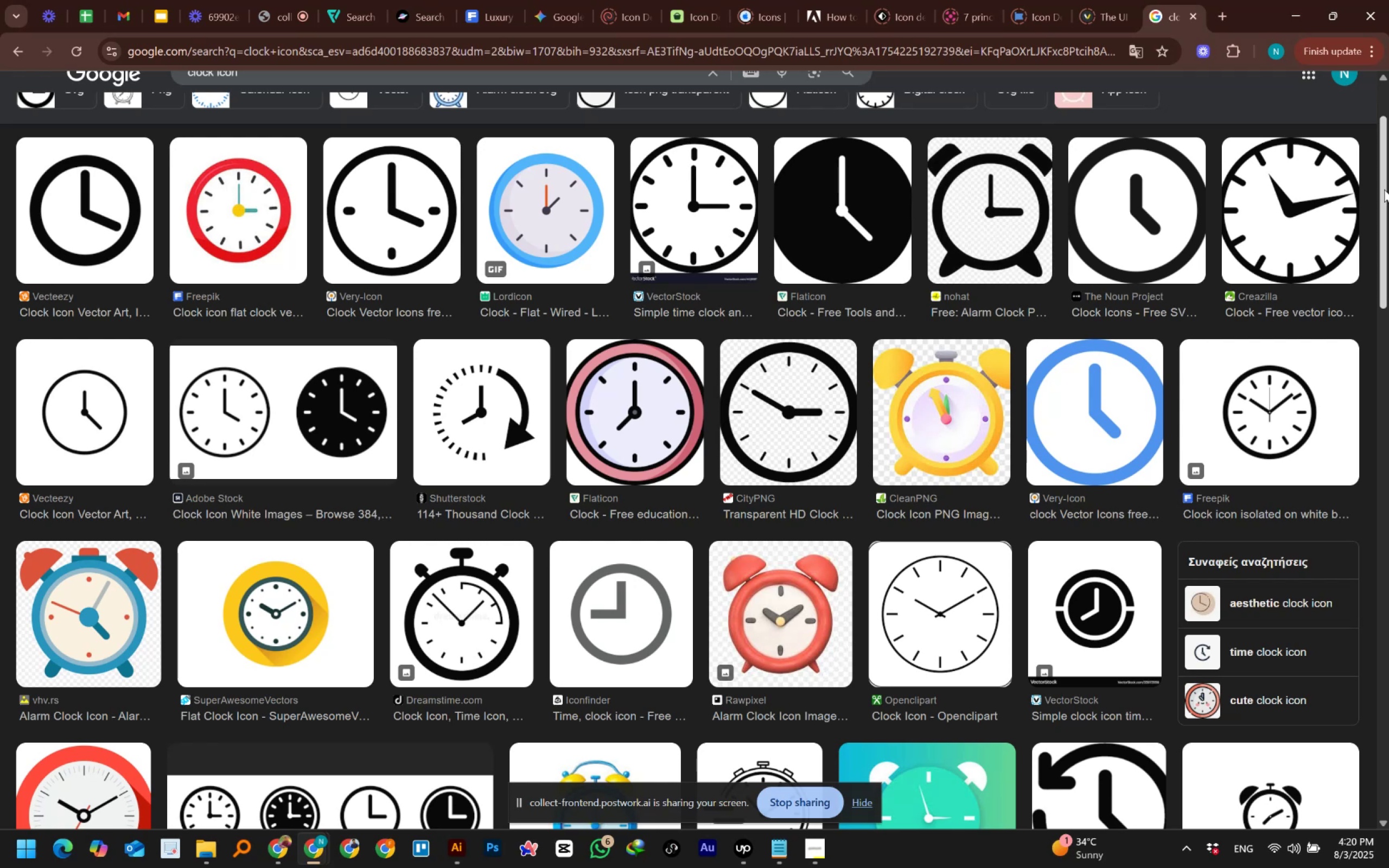 
wait(12.9)
 